 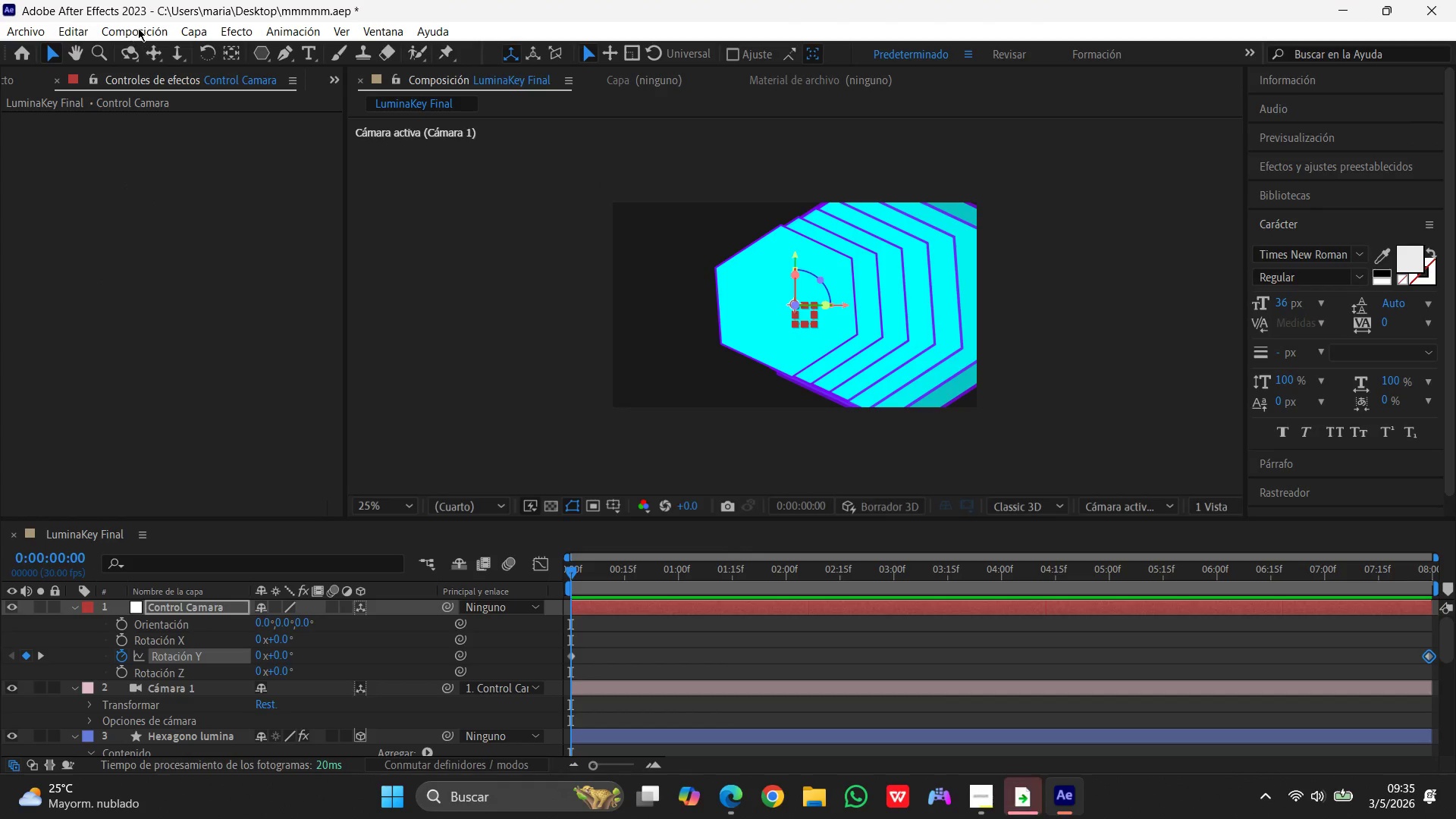 
left_click([135, 30])
 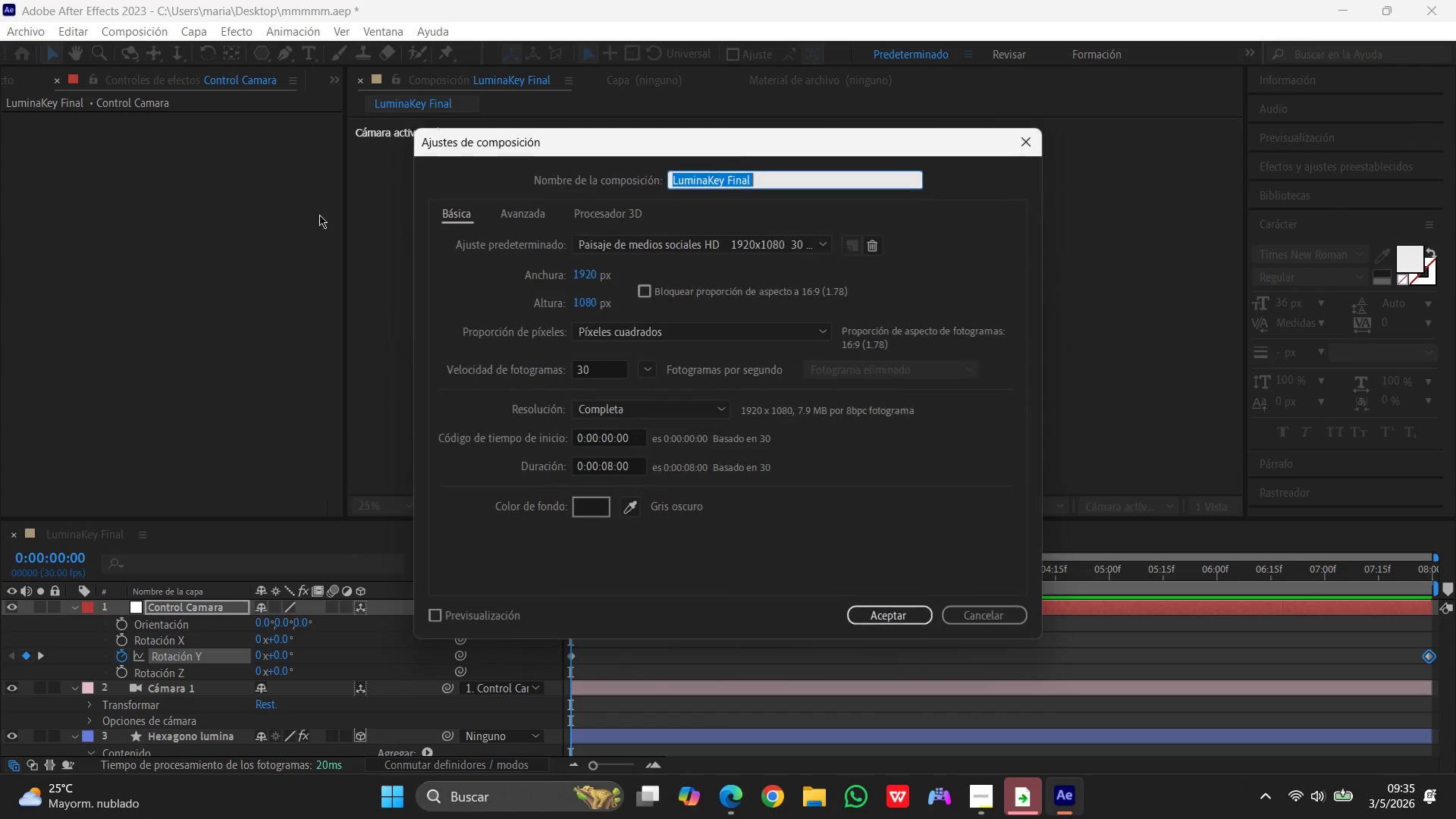 
wait(5.81)
 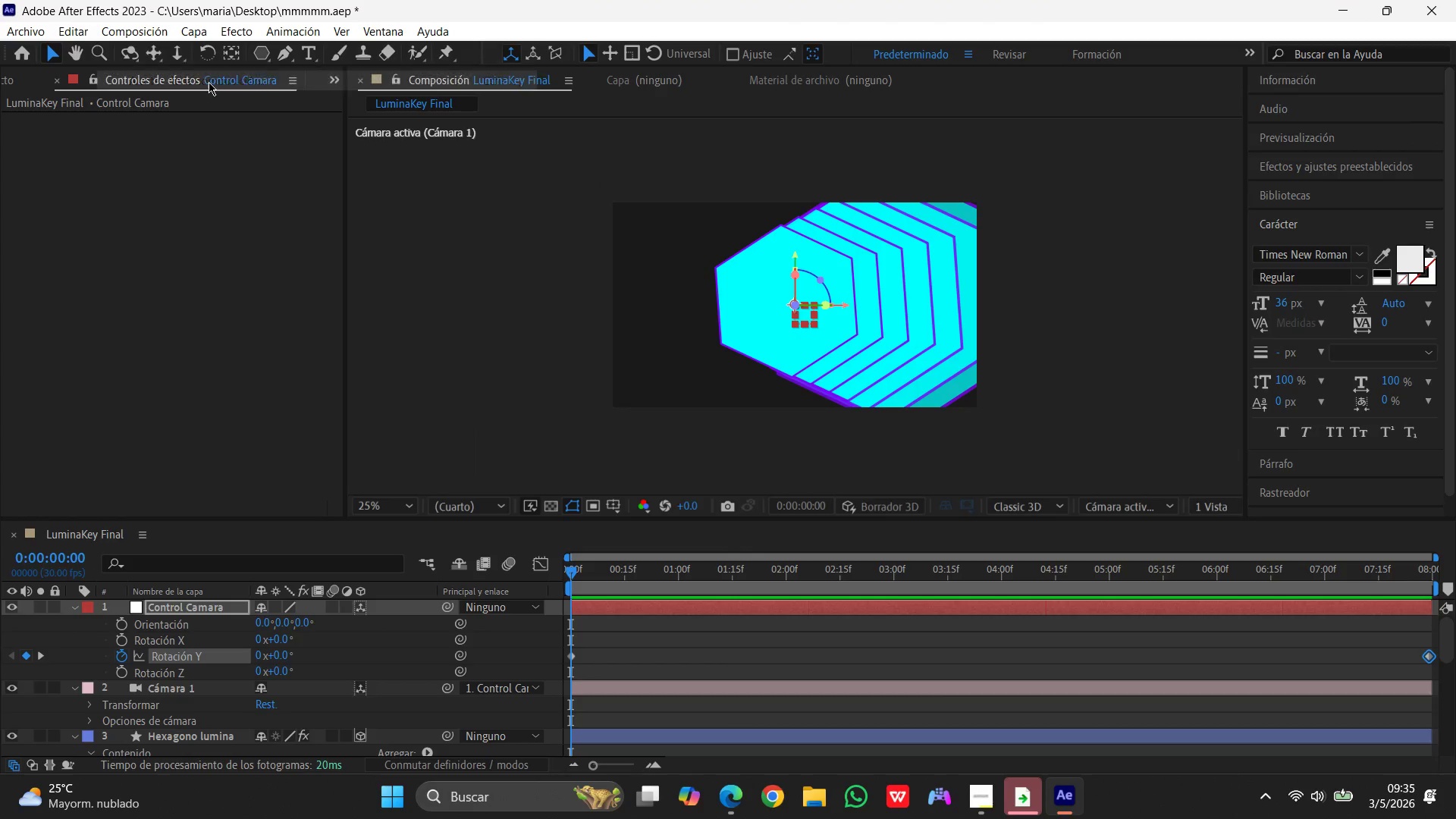 
left_click([984, 621])
 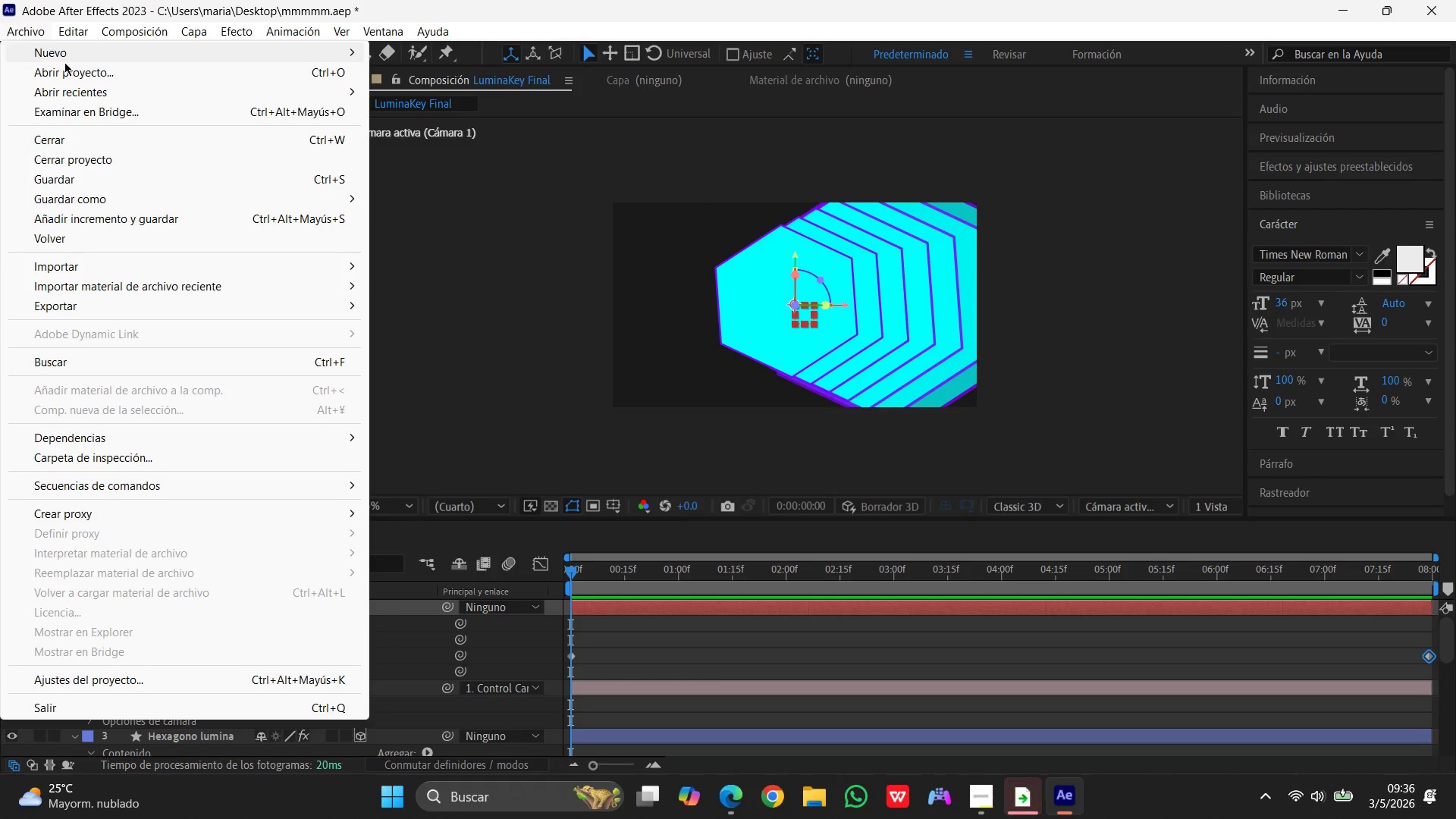 
left_click([96, 196])
 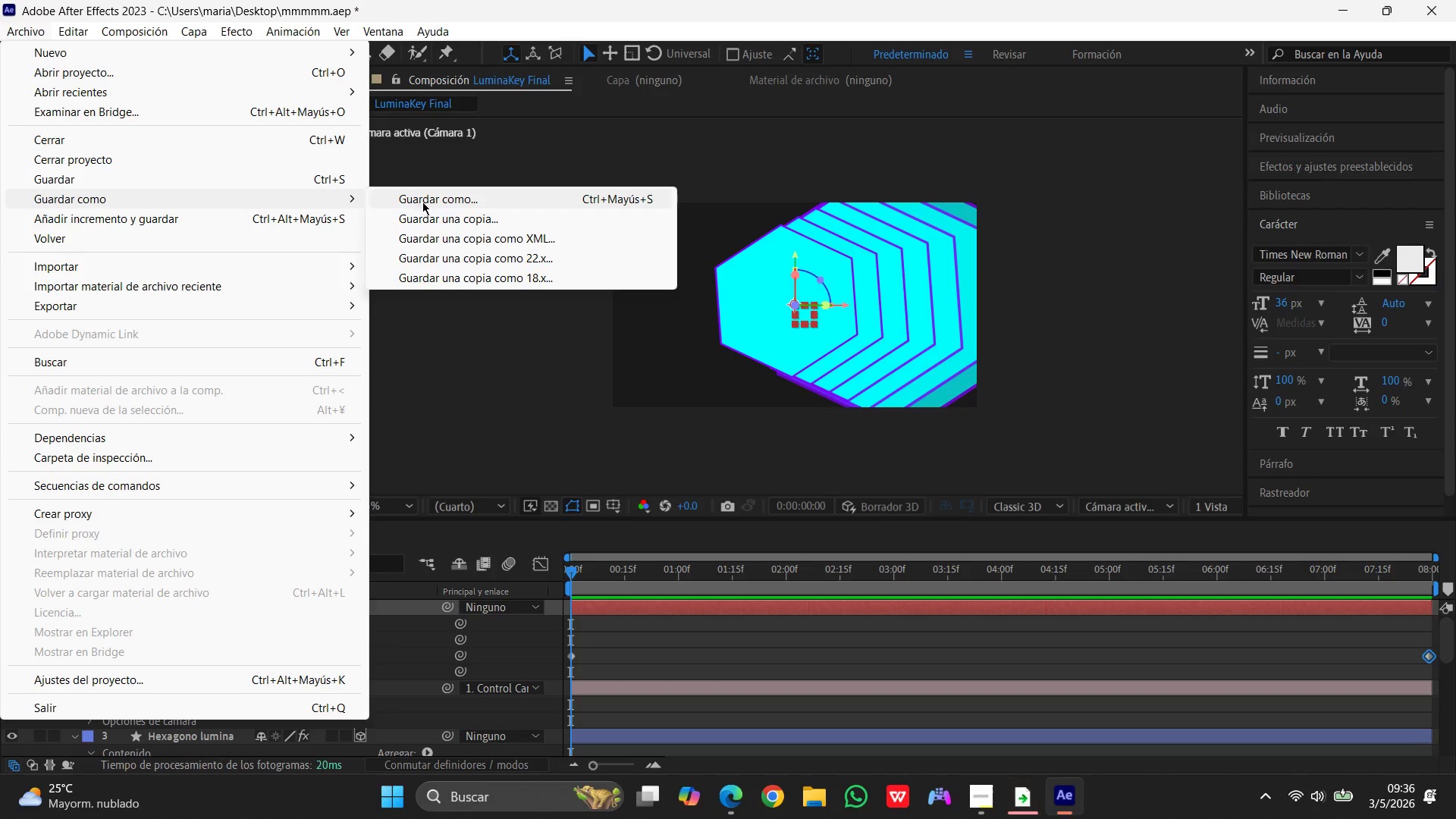 
left_click([433, 206])
 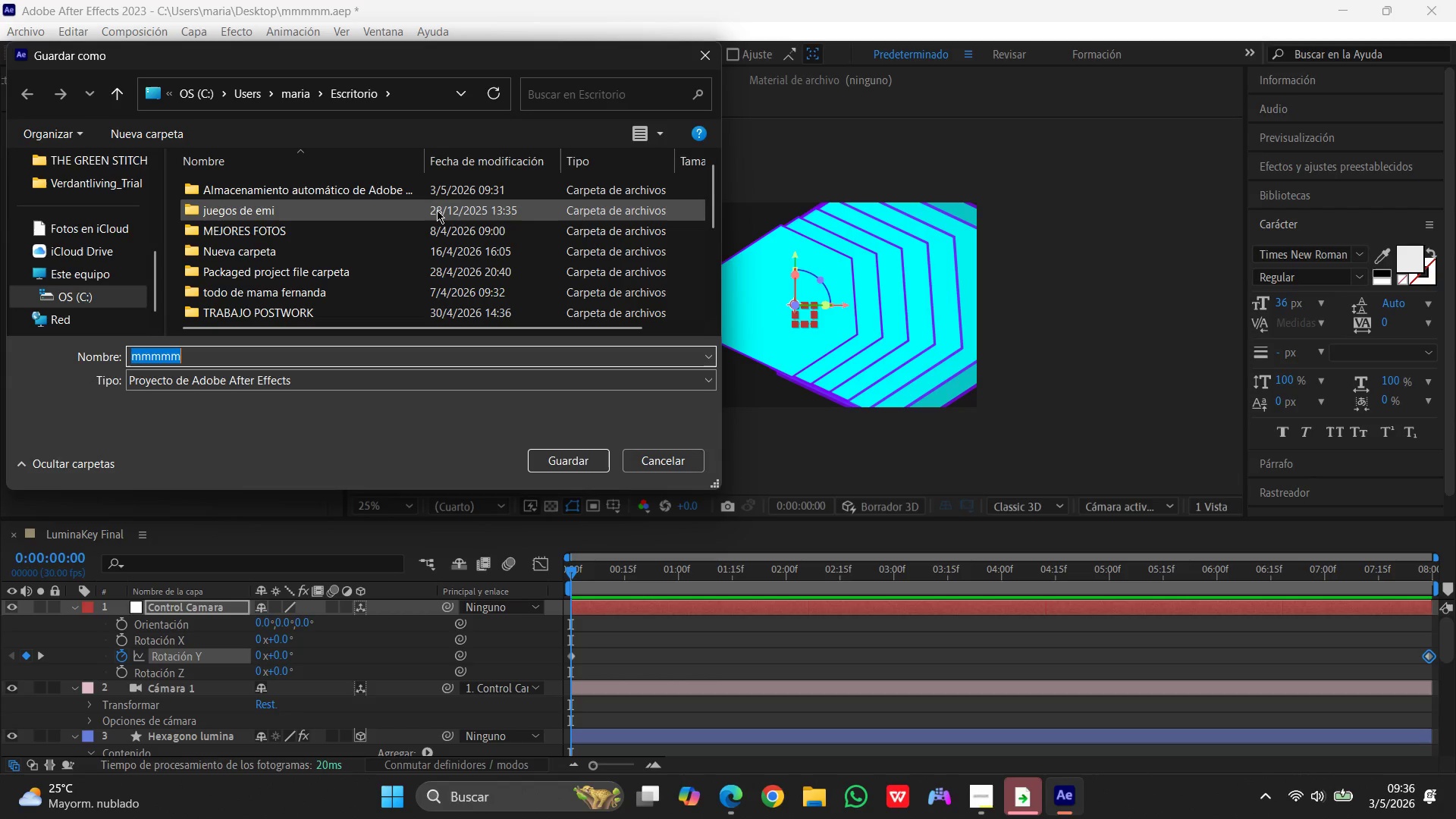 
wait(9.28)
 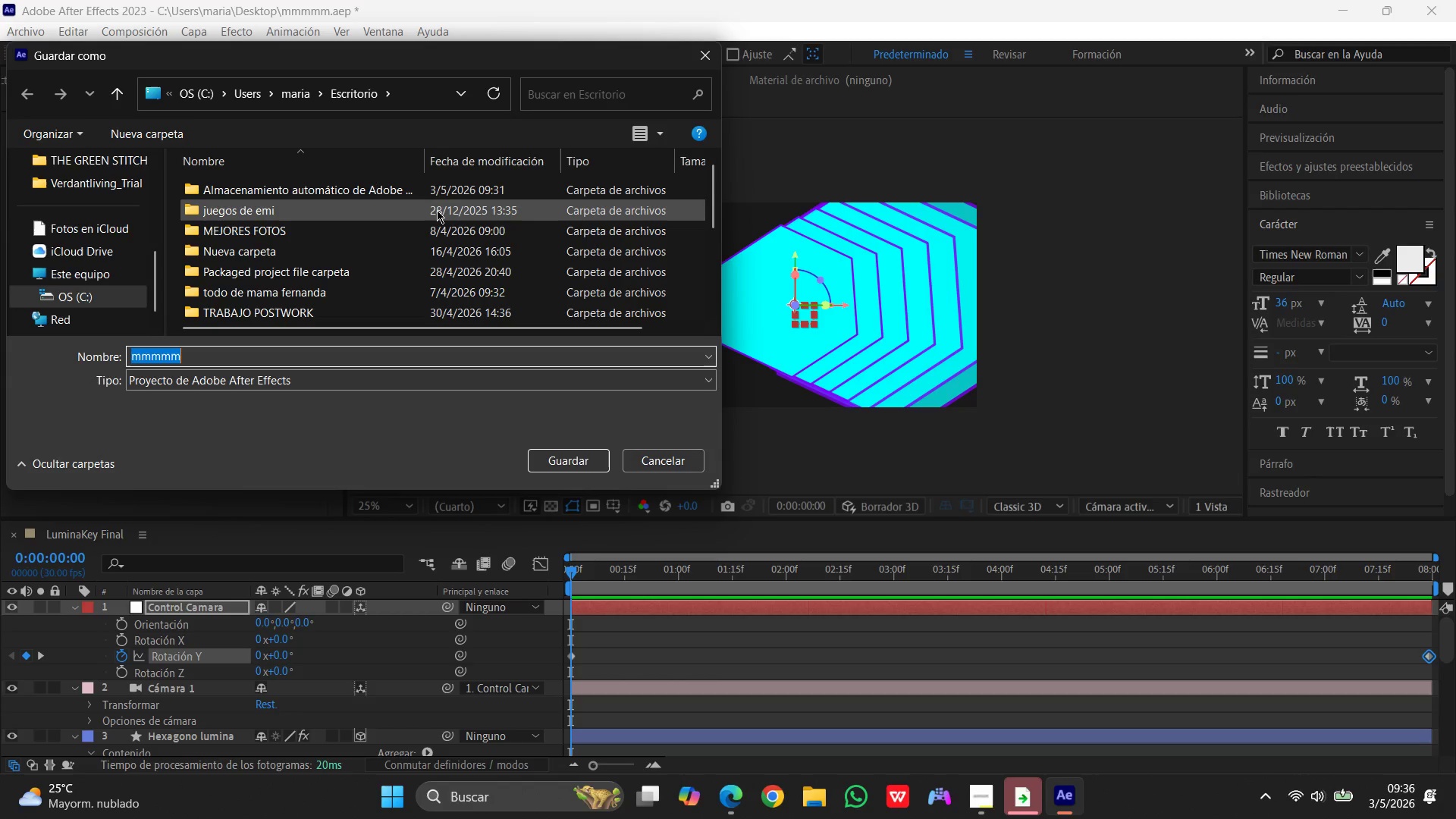 
key(CapsLock)
 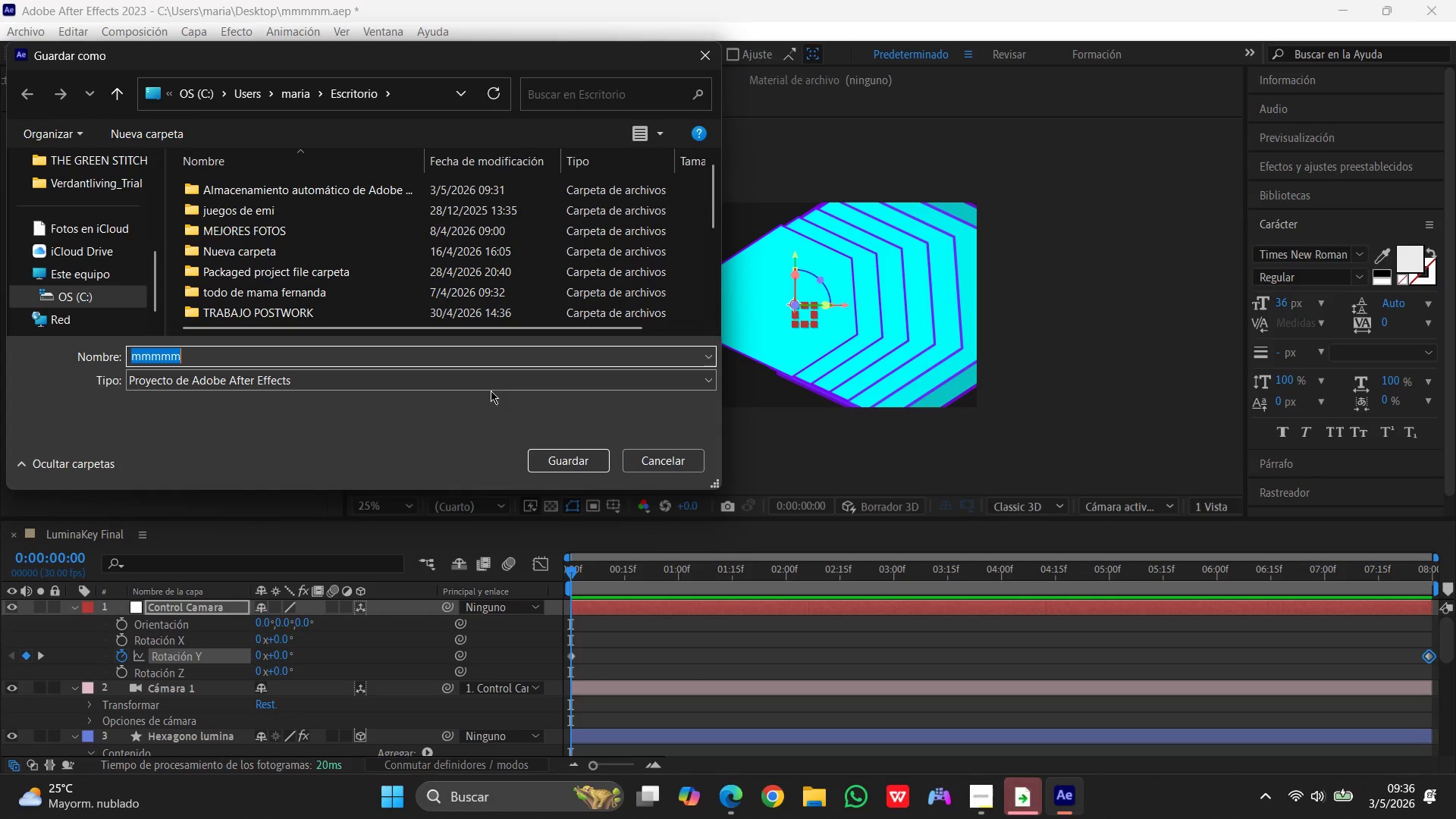 
key(L)
 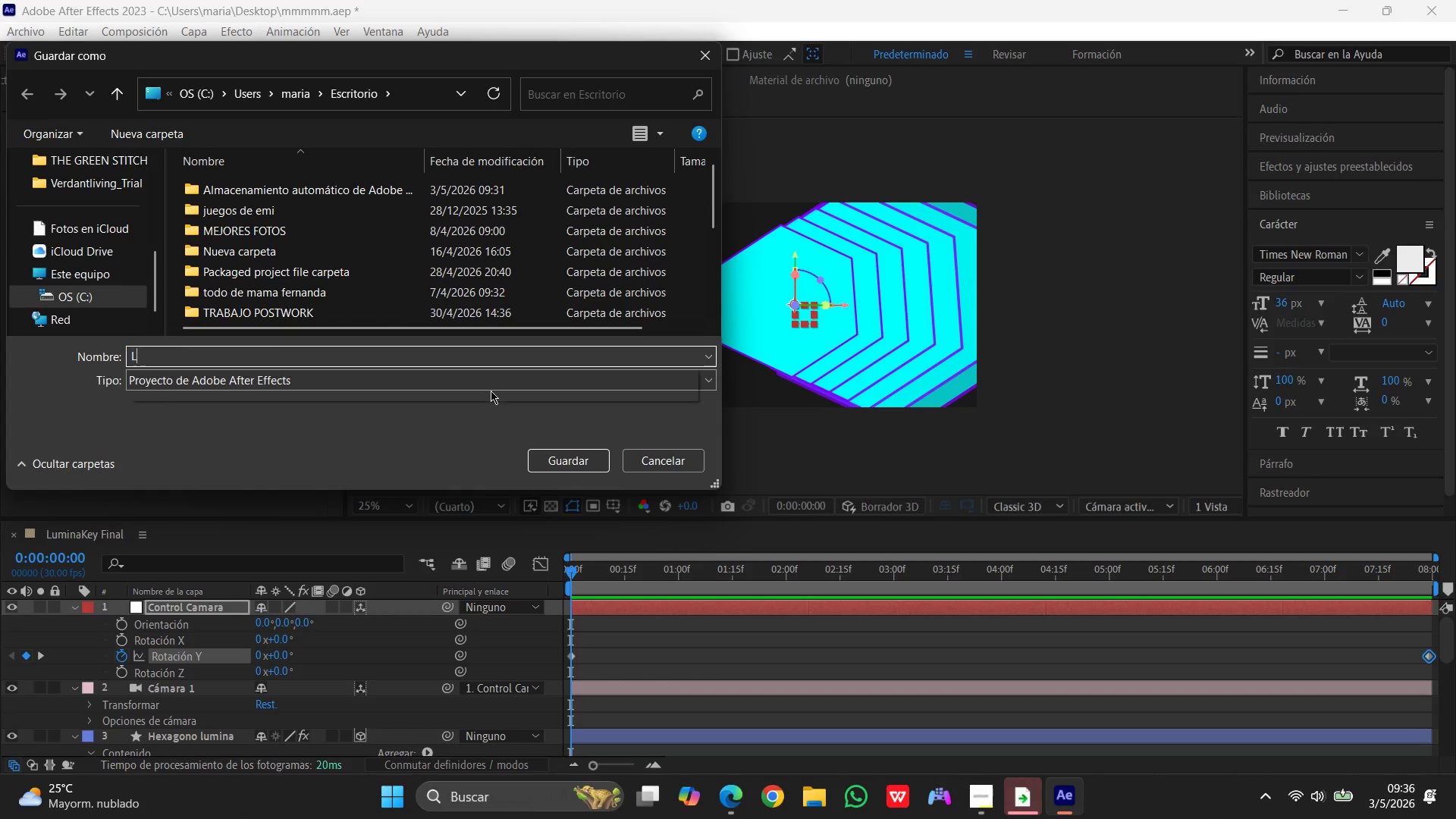 
key(CapsLock)
 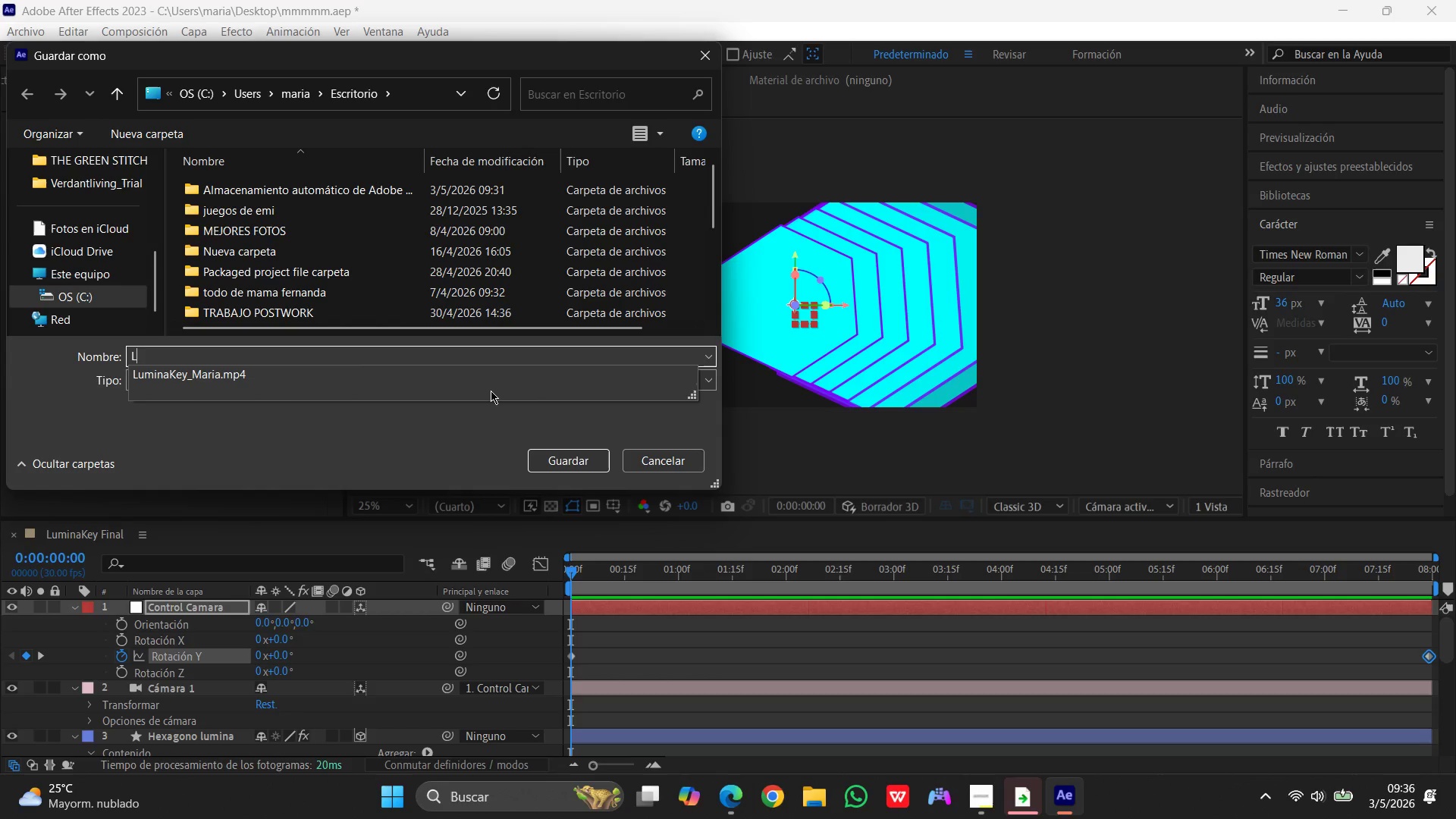 
key(U)
 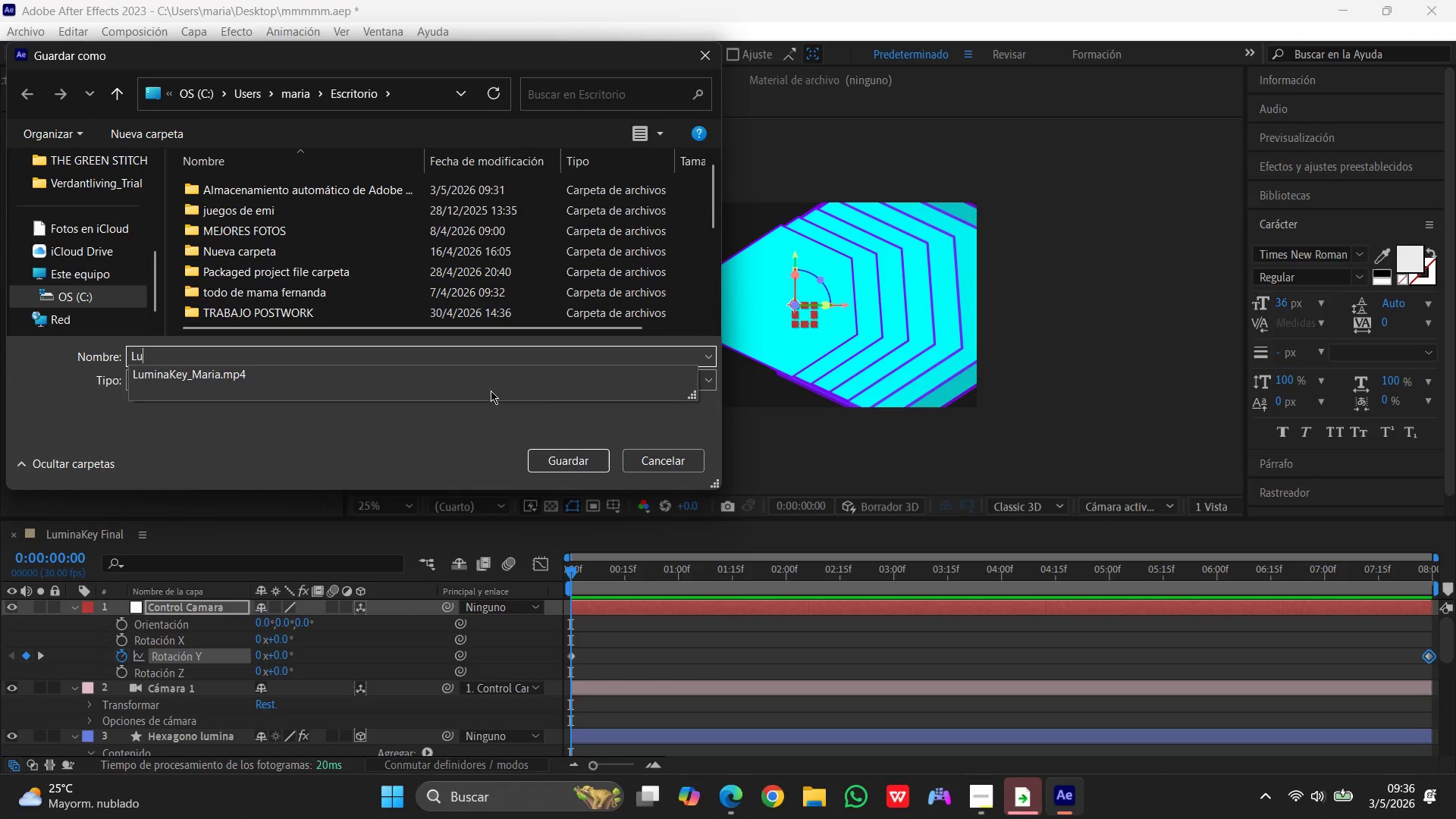 
left_click([393, 370])
 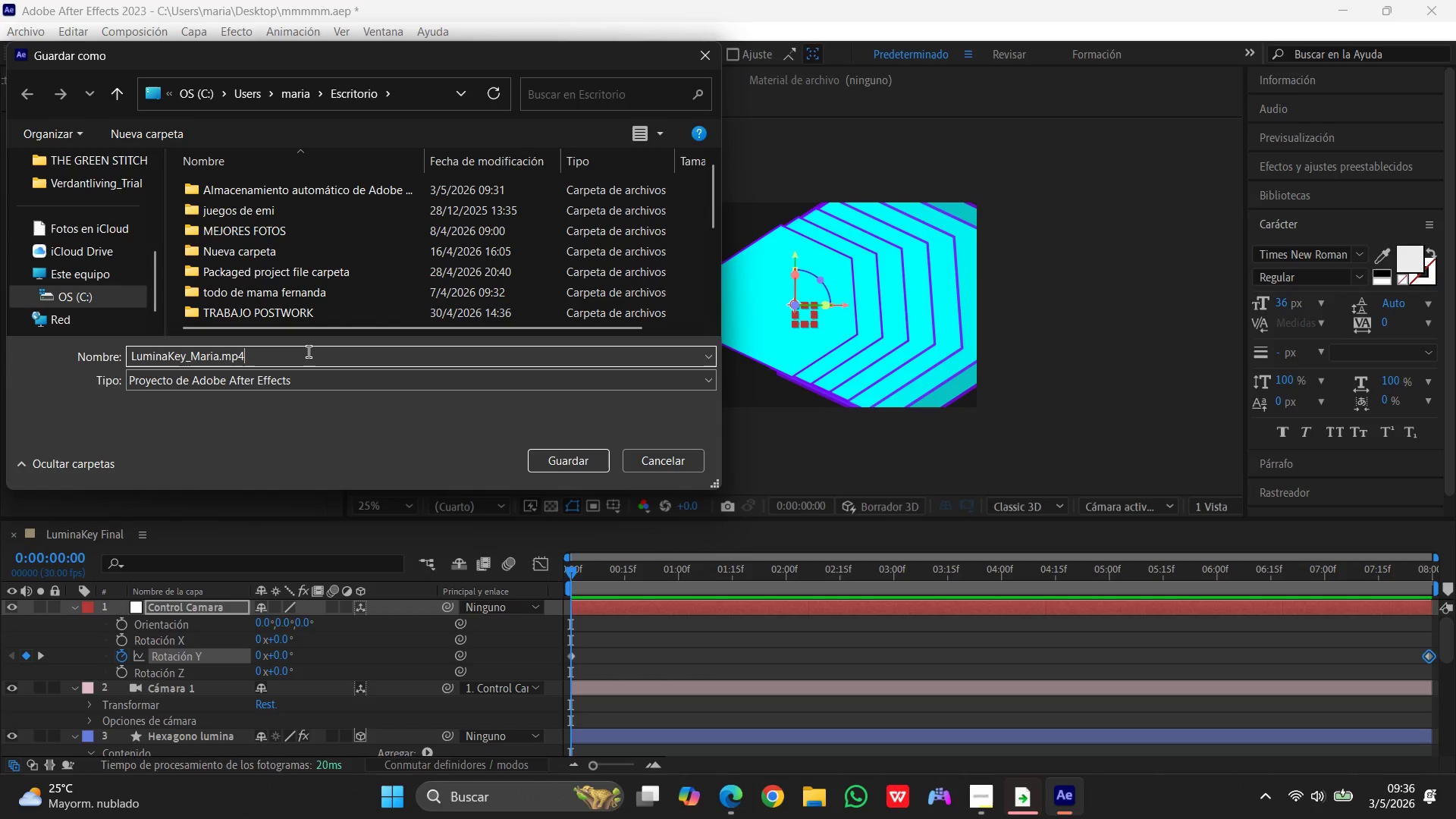 
key(Backspace)
 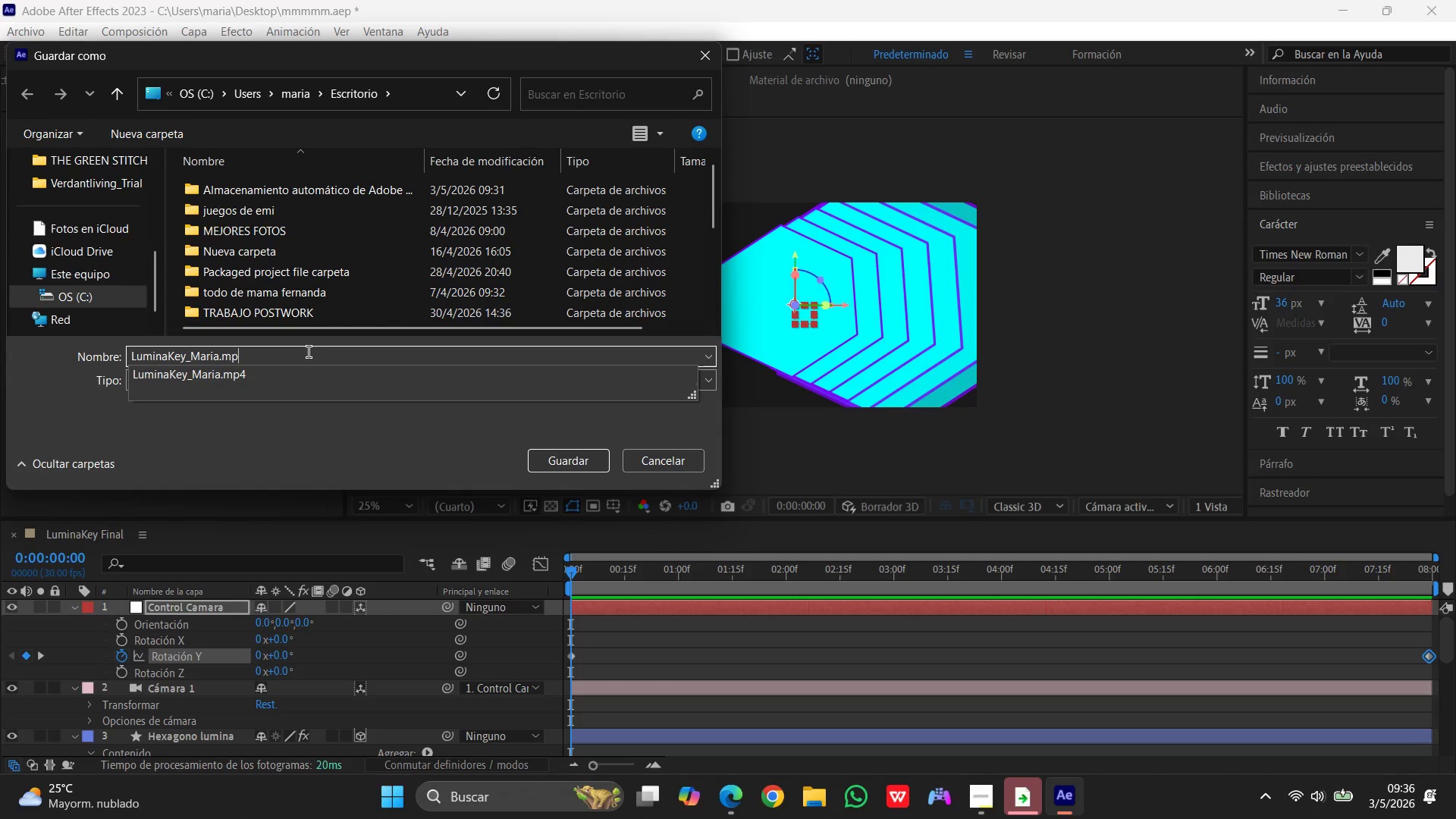 
key(Backspace)
 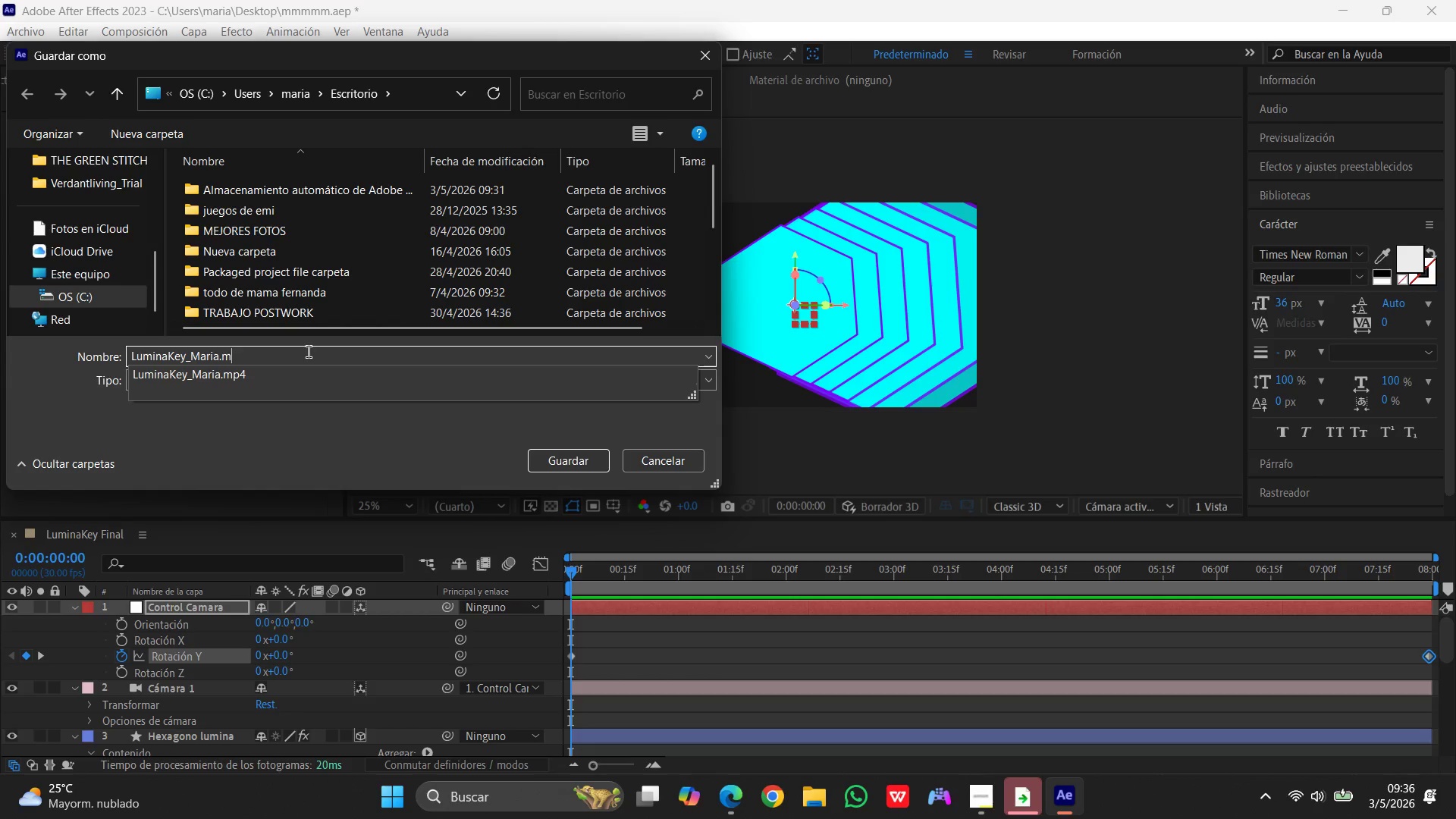 
key(Backspace)
 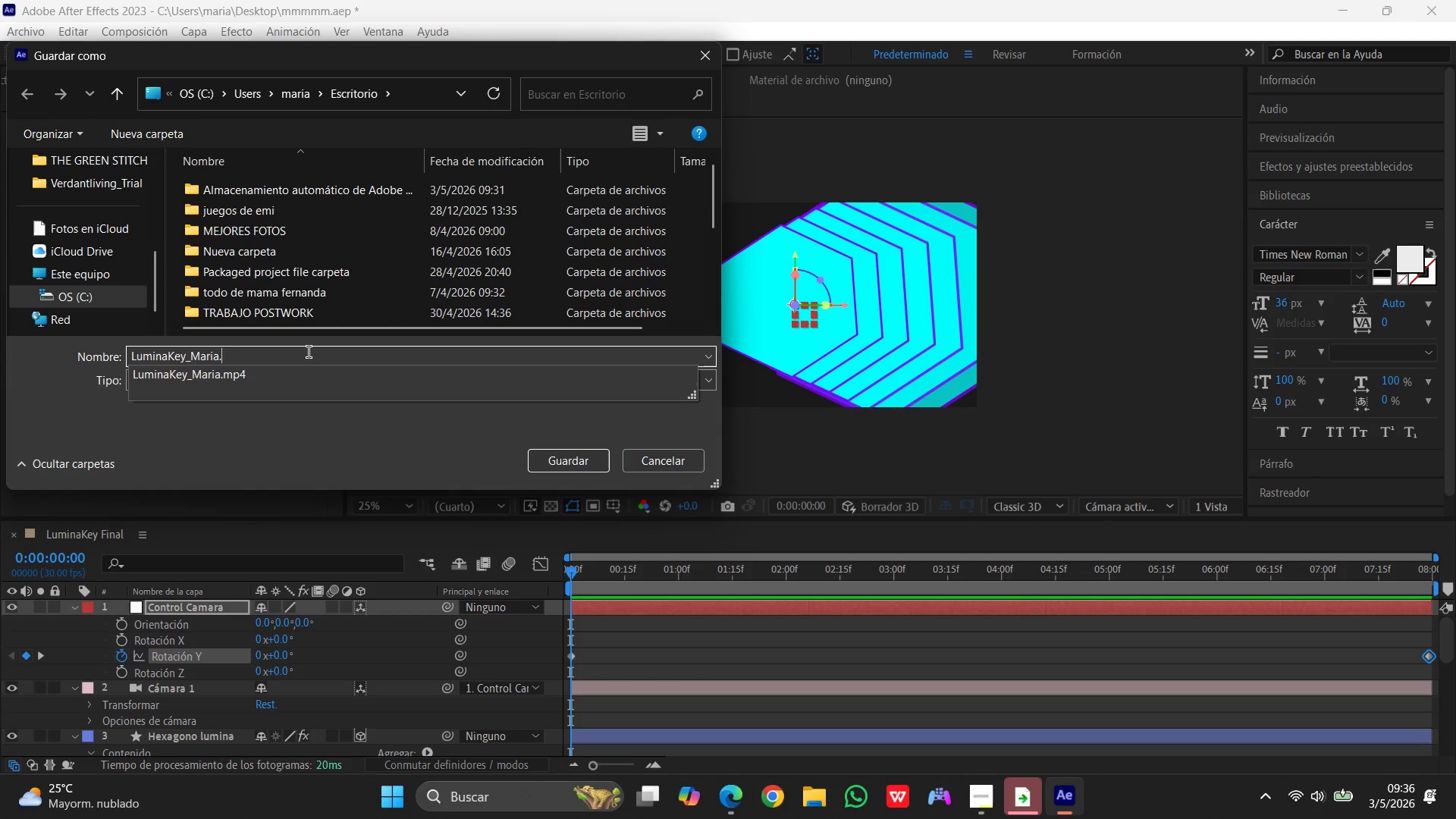 
key(Backspace)
 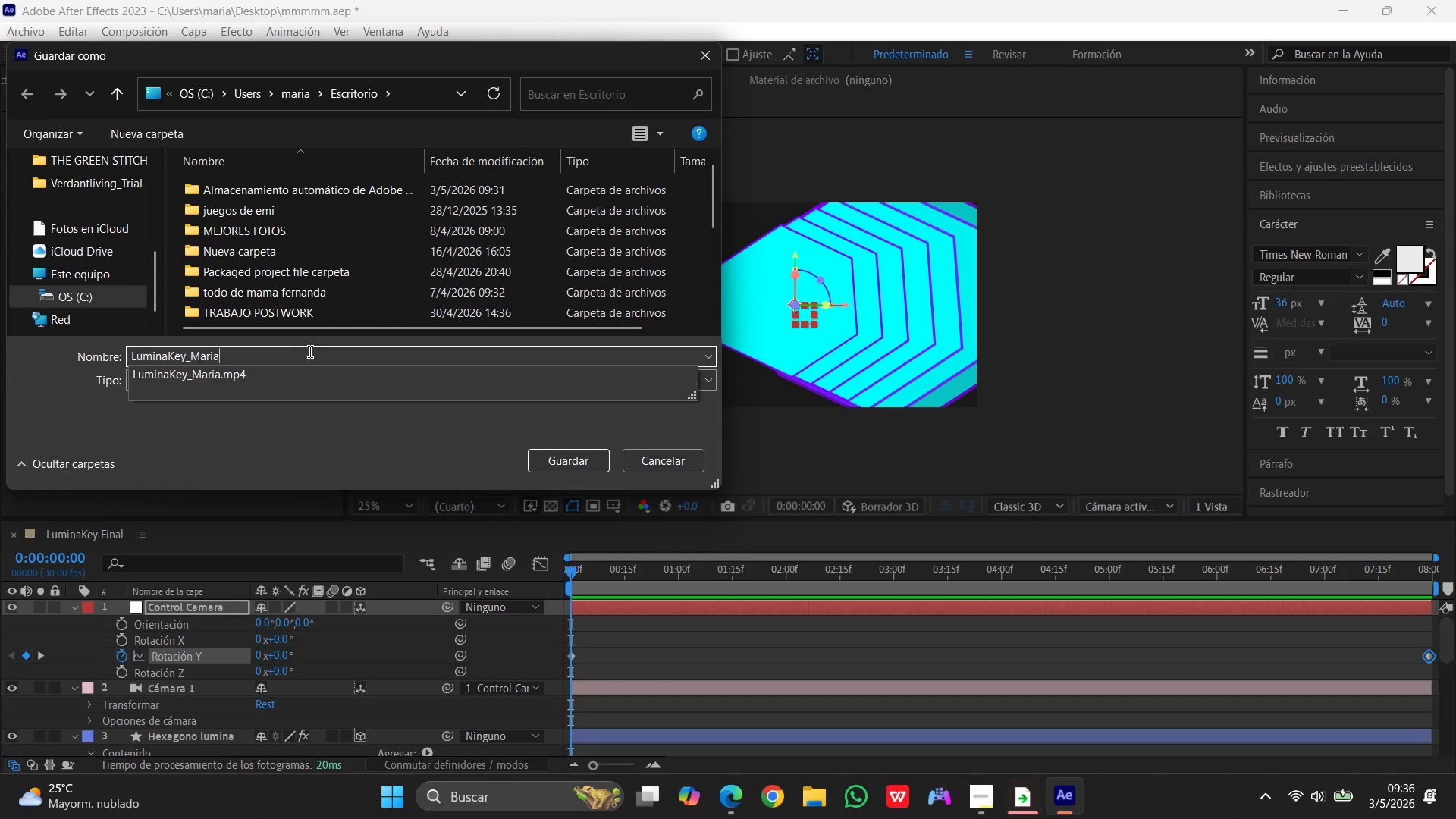 
key(Space)
 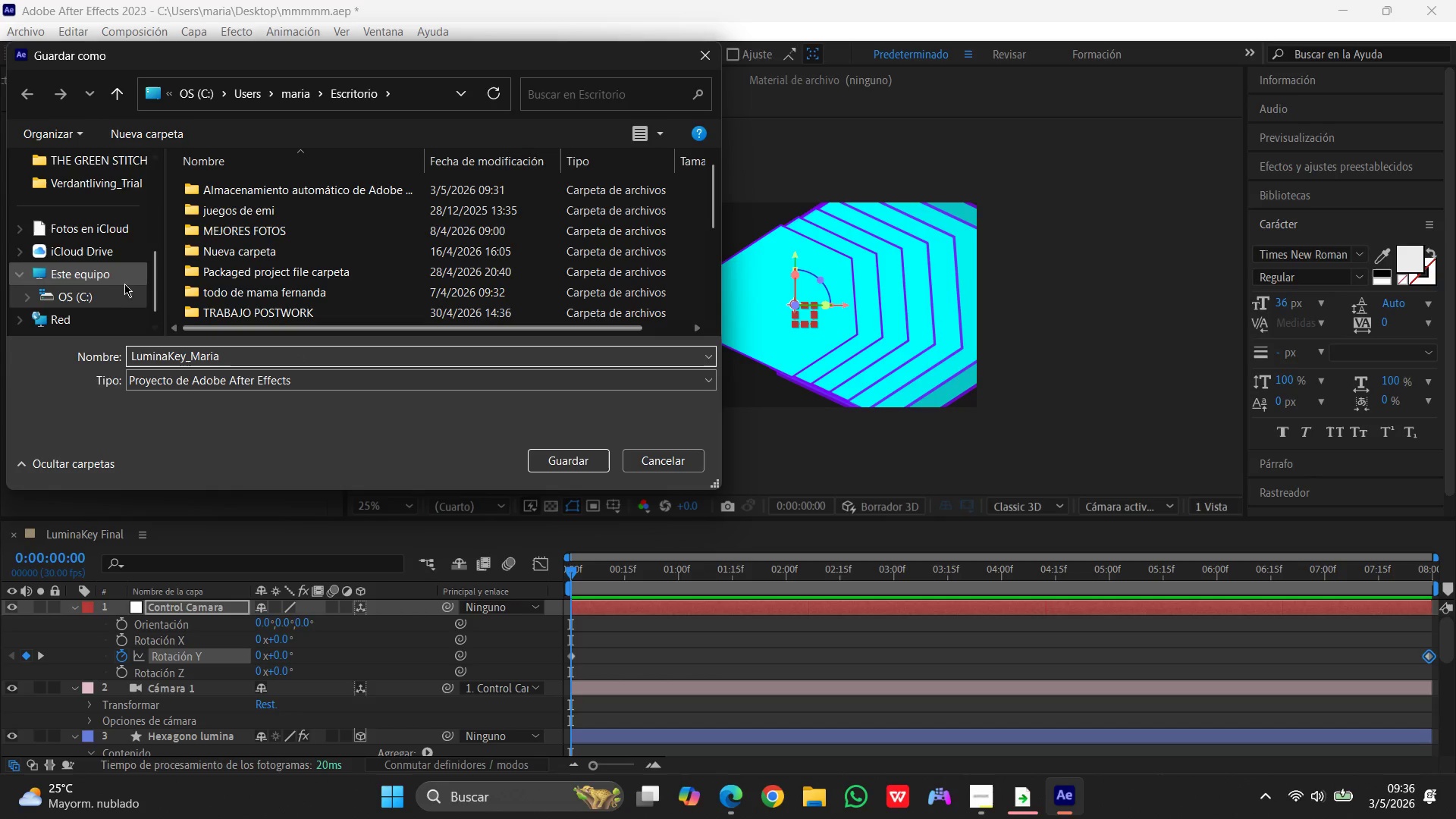 
scroll: coordinate [87, 196], scroll_direction: up, amount: 12.0
 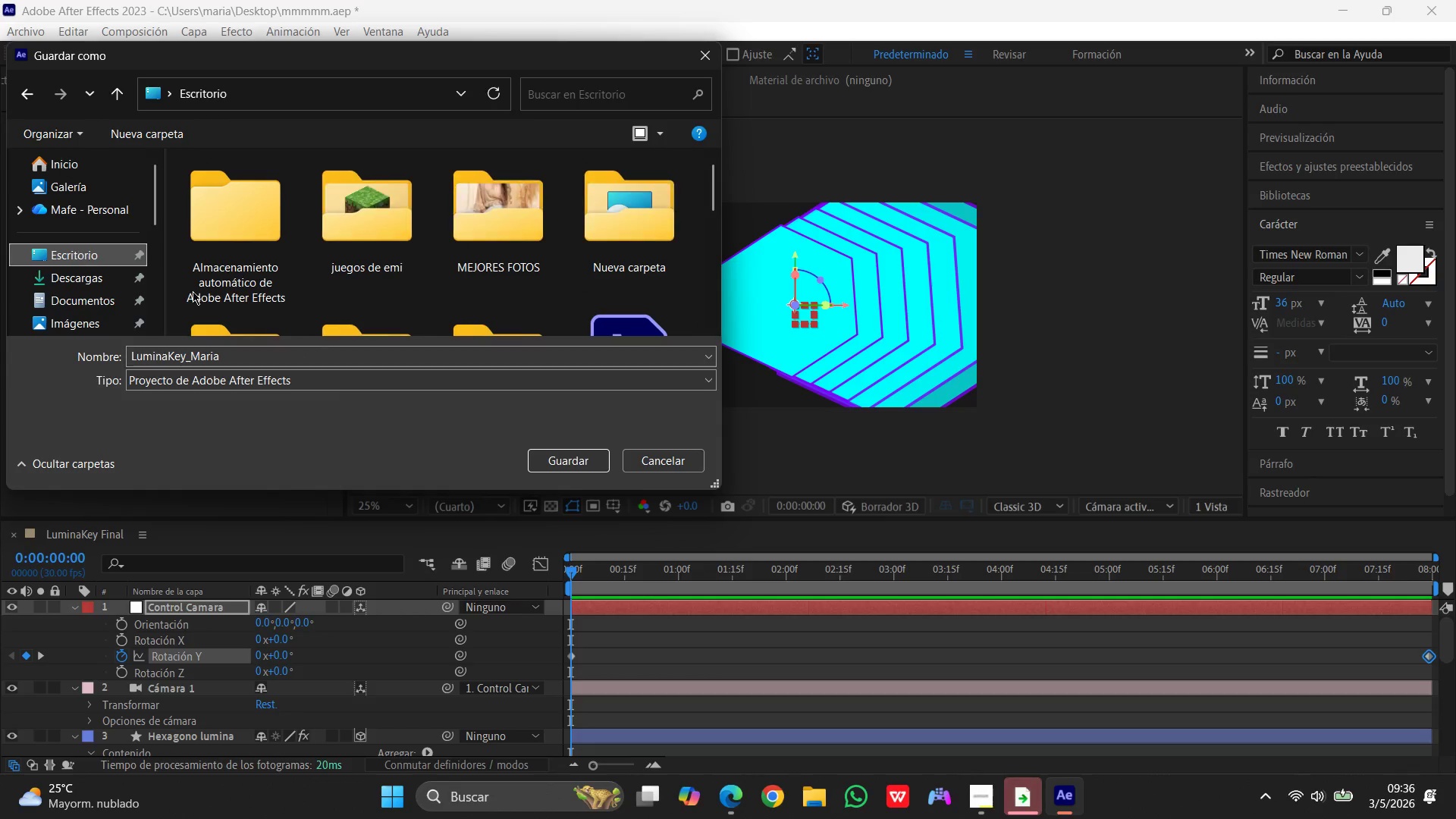 
mouse_move([564, 444])
 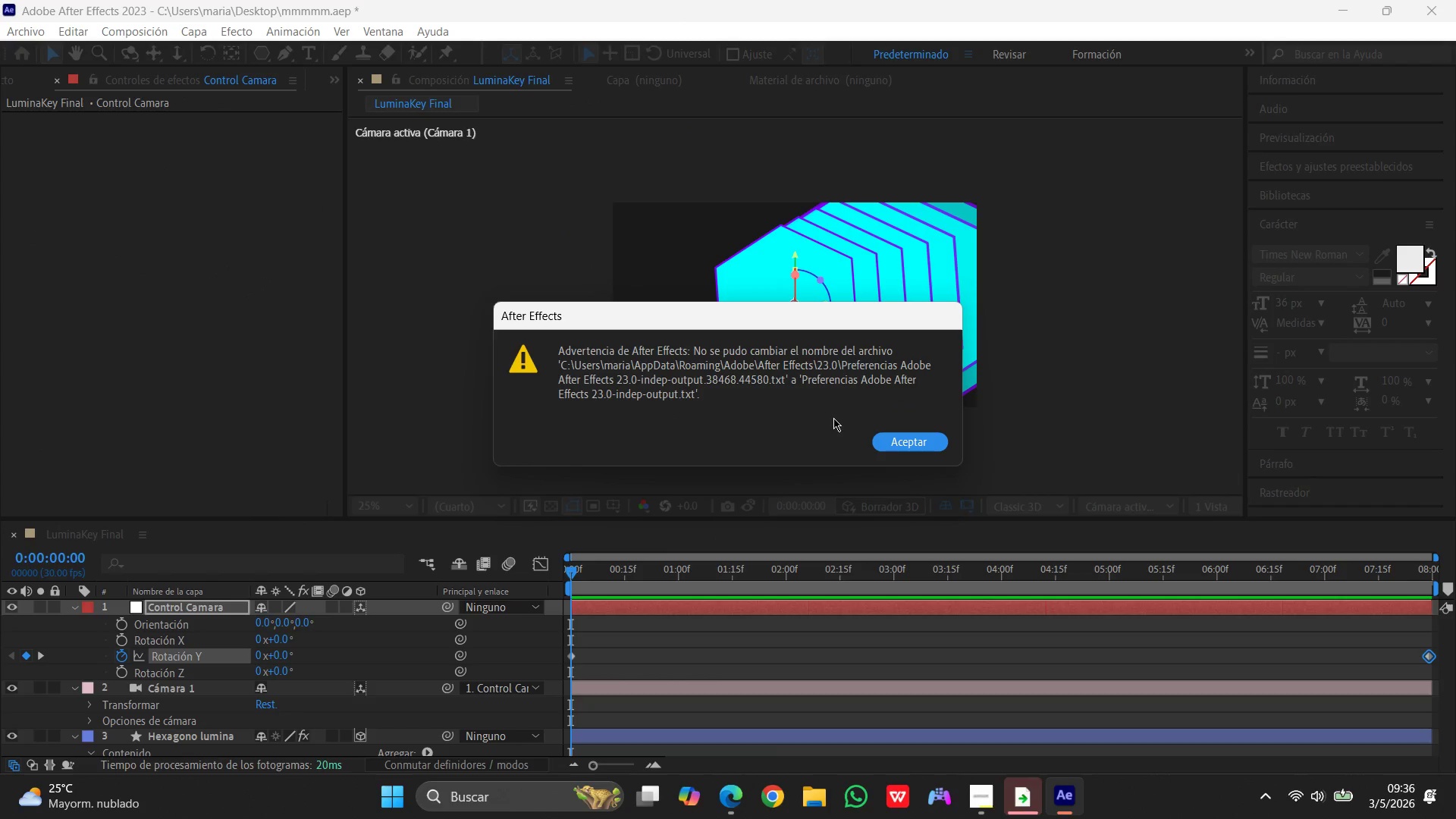 
left_click([892, 443])
 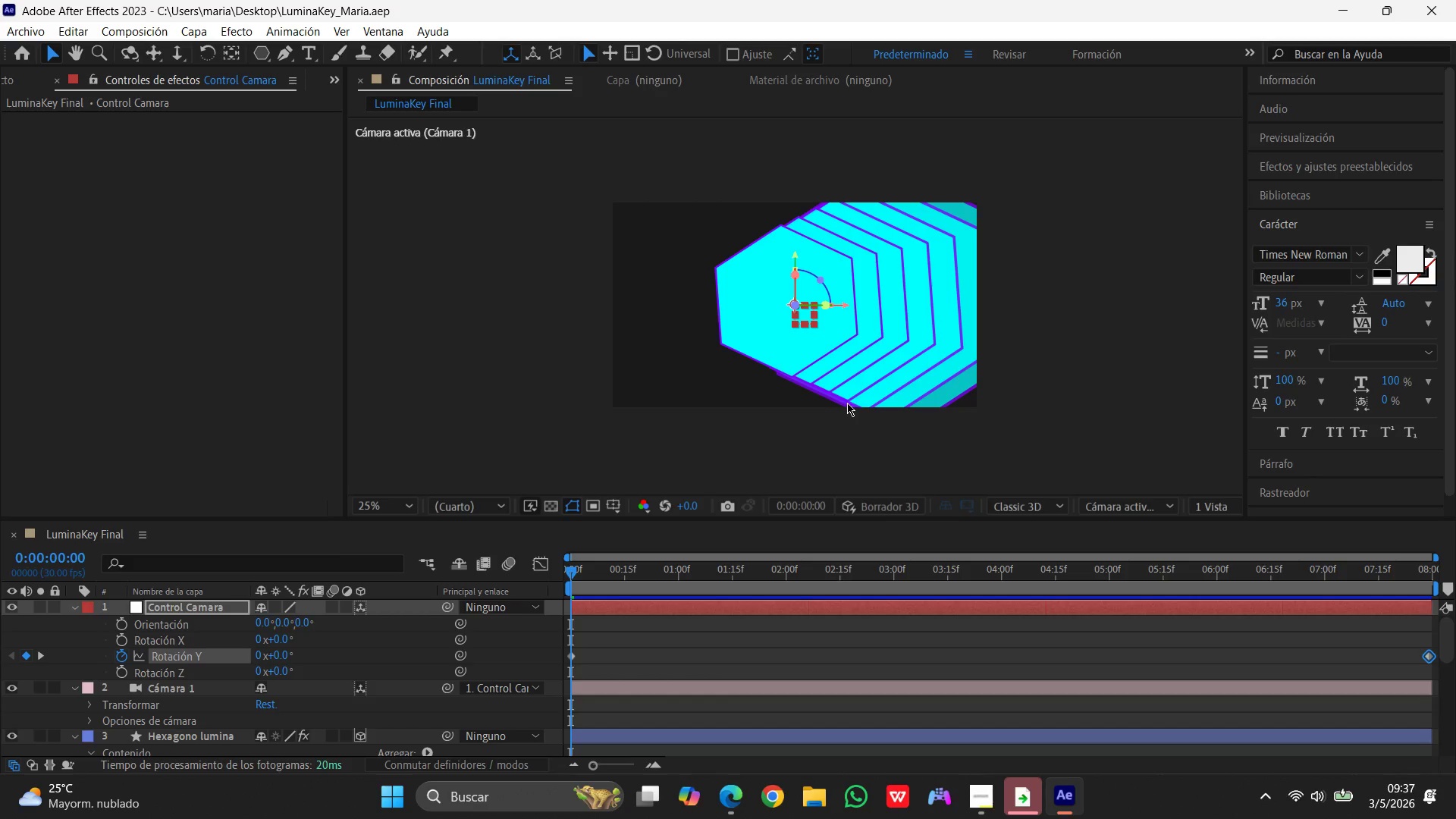 
wait(38.64)
 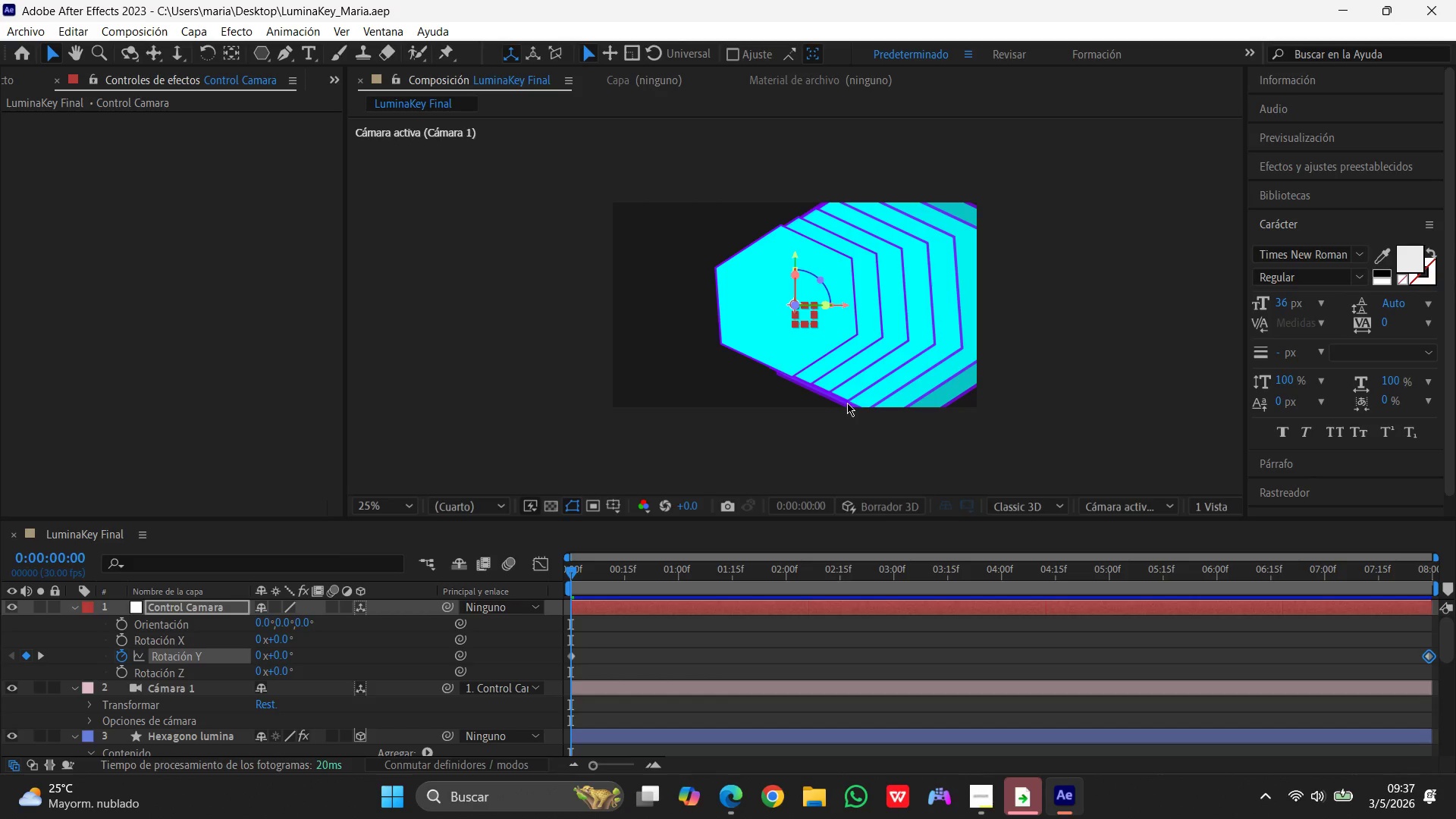 
left_click_drag(start_coordinate=[575, 567], to_coordinate=[560, 575])
 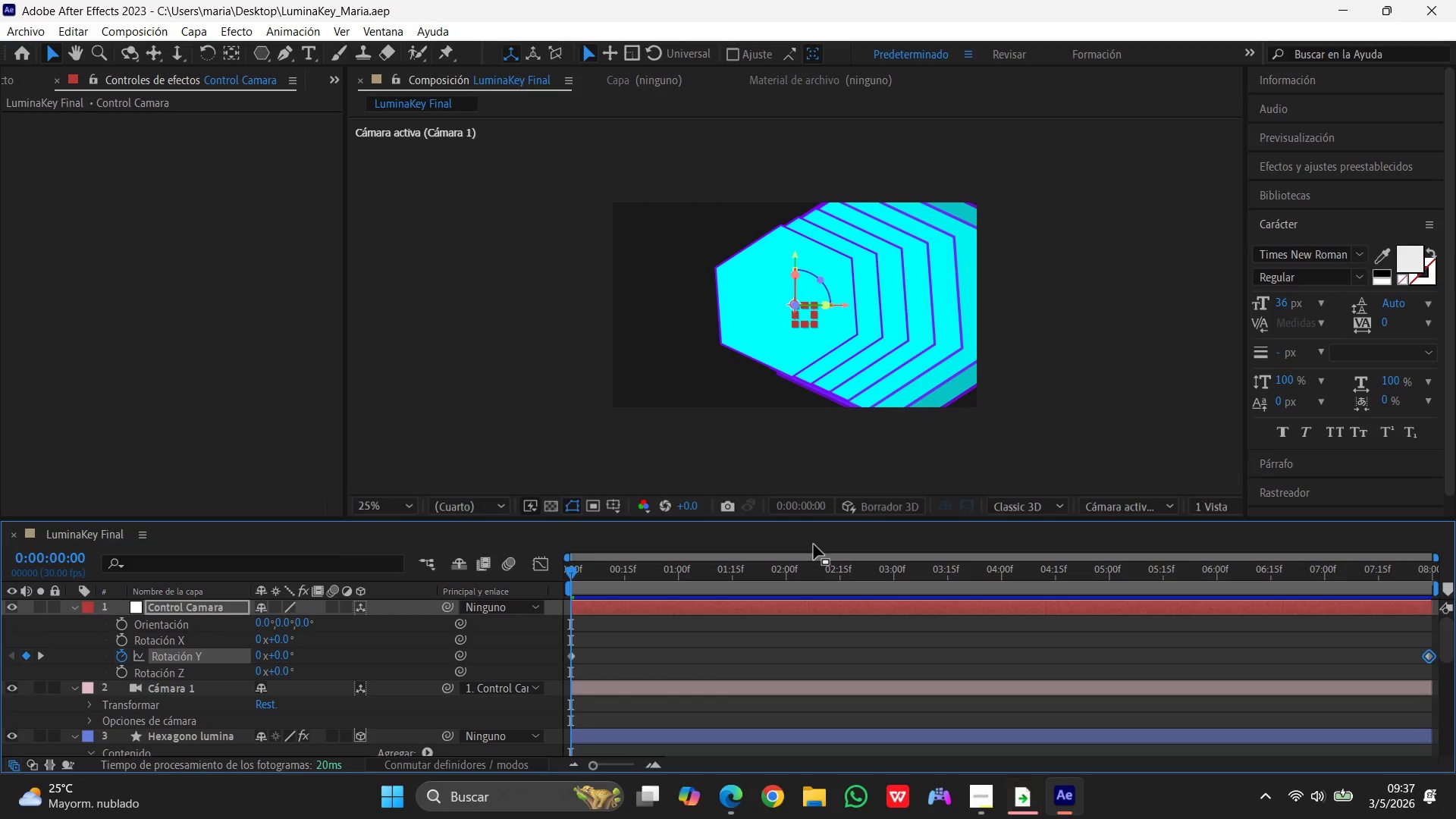 
wait(20.47)
 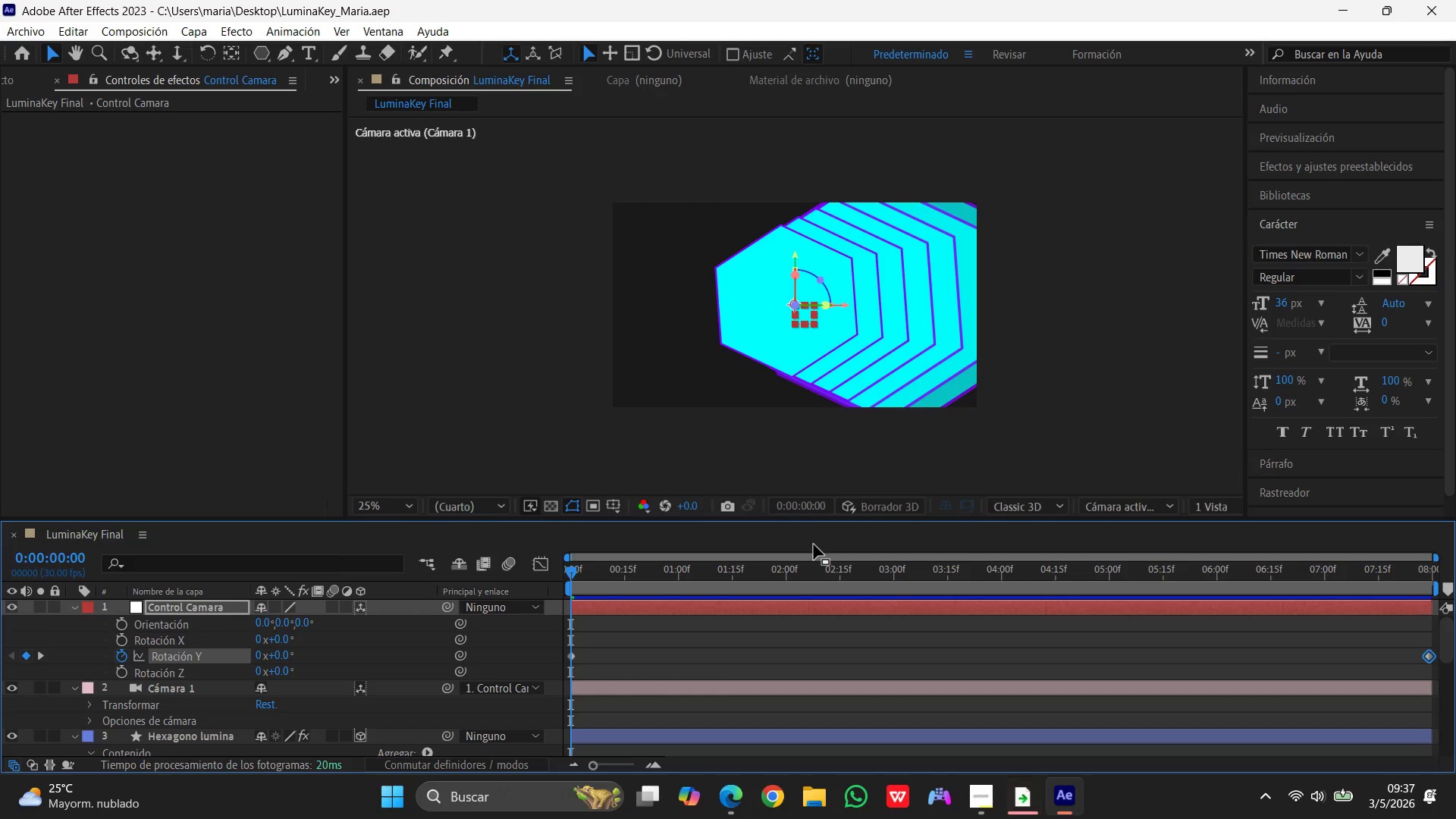 
scroll: coordinate [278, 637], scroll_direction: up, amount: 10.0
 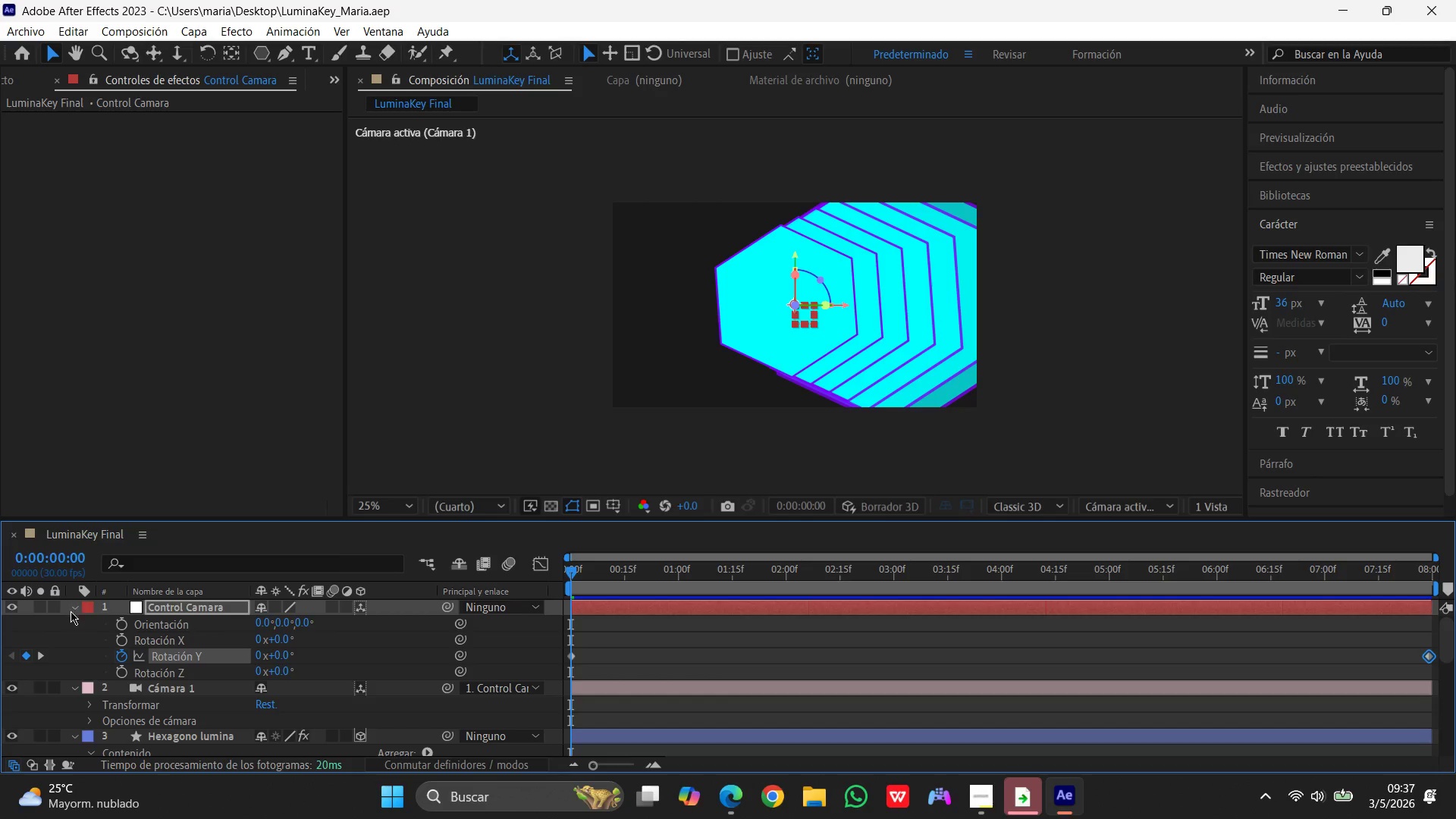 
left_click([71, 611])
 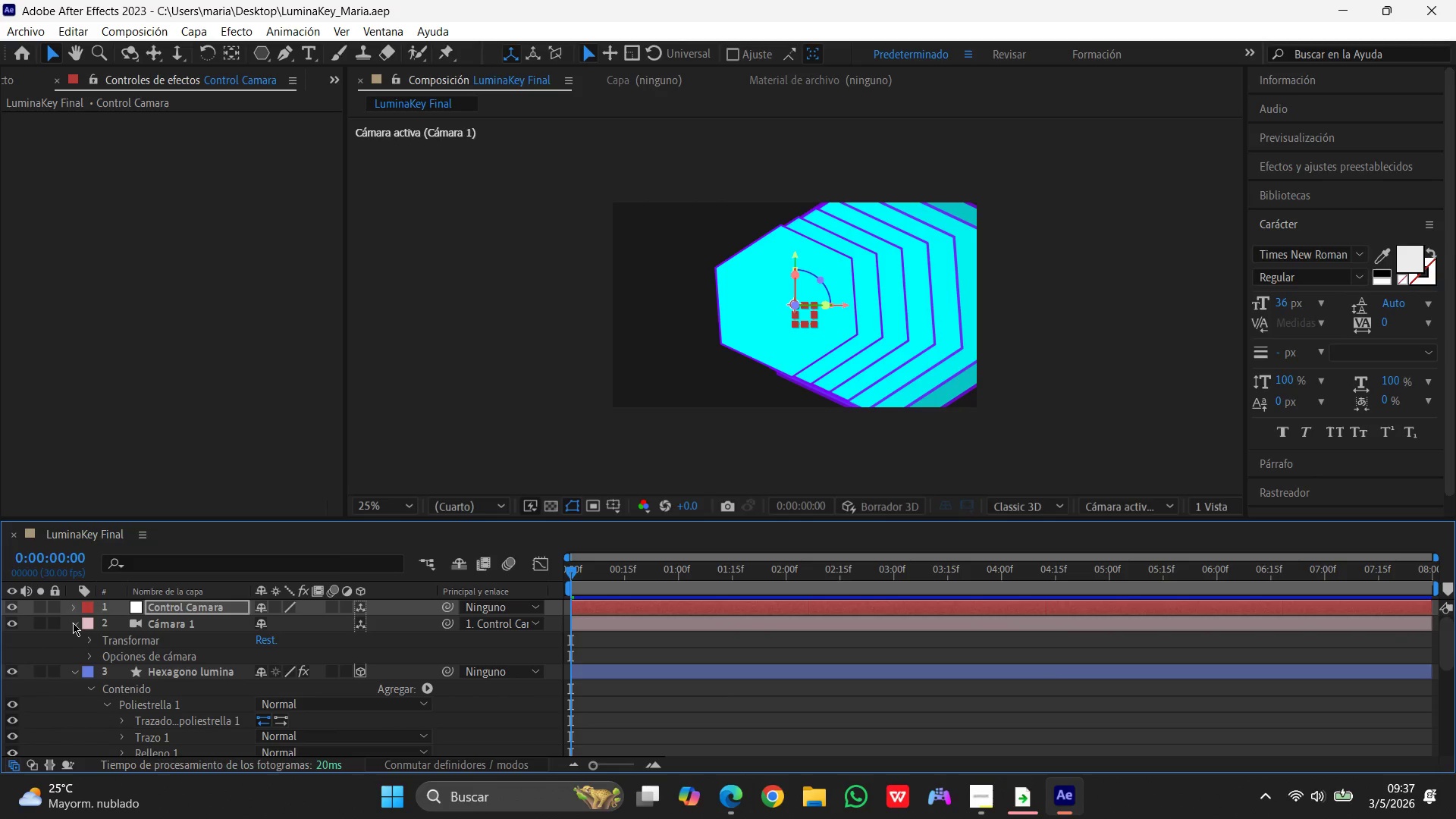 
left_click([73, 626])
 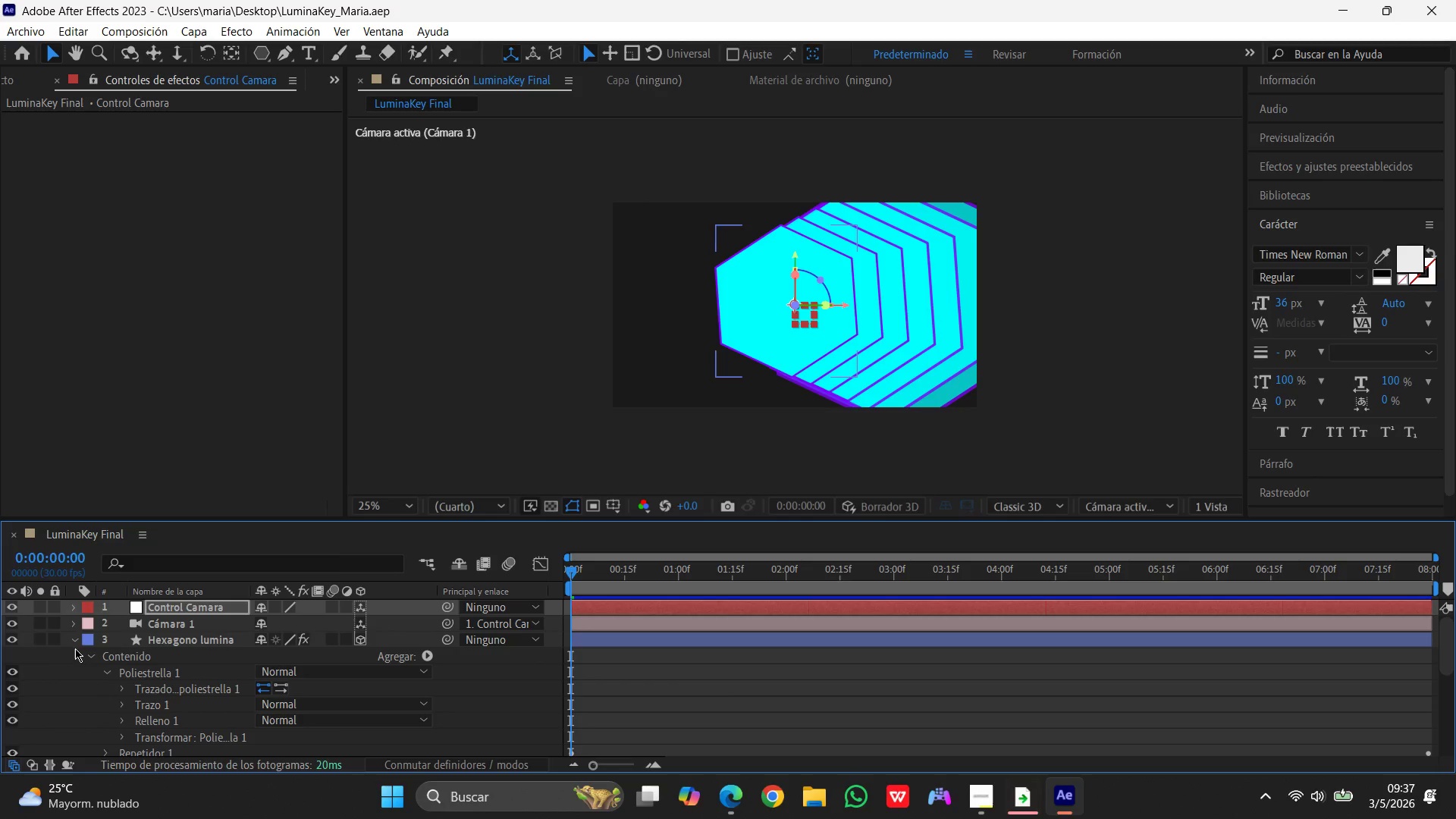 
scroll: coordinate [86, 646], scroll_direction: down, amount: 2.0
 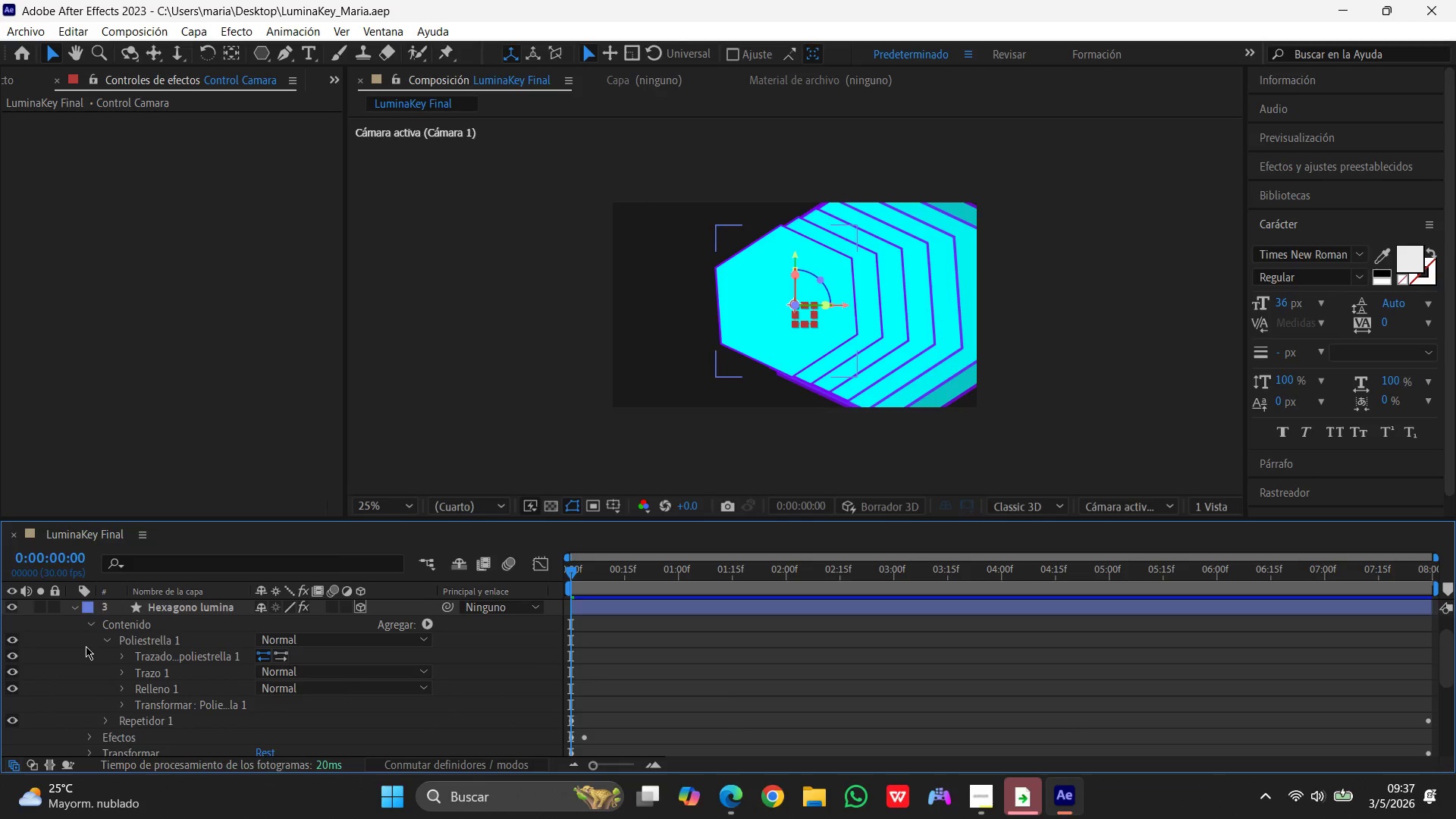 
scroll: coordinate [124, 667], scroll_direction: up, amount: 2.0
 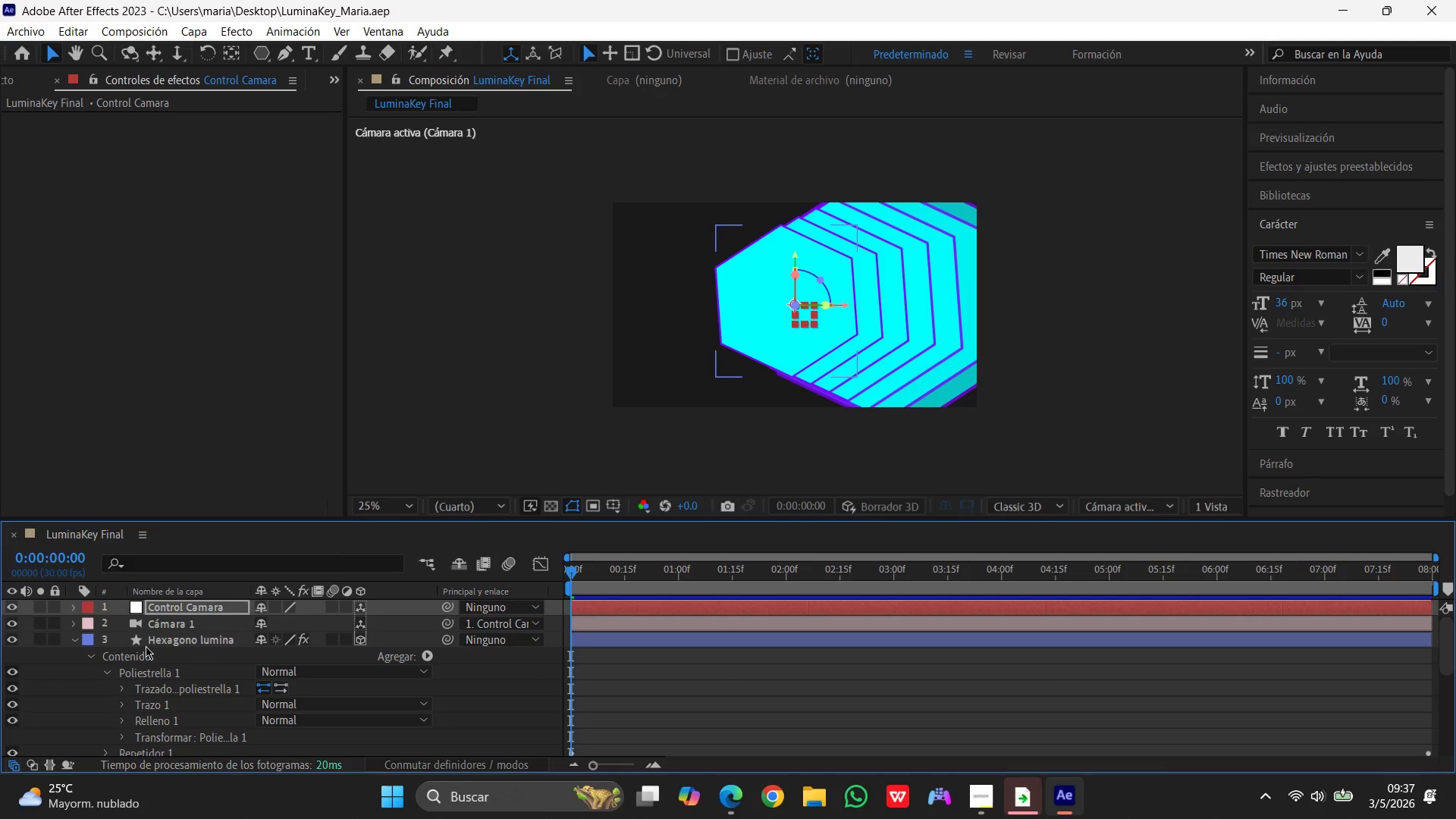 
left_click([155, 640])
 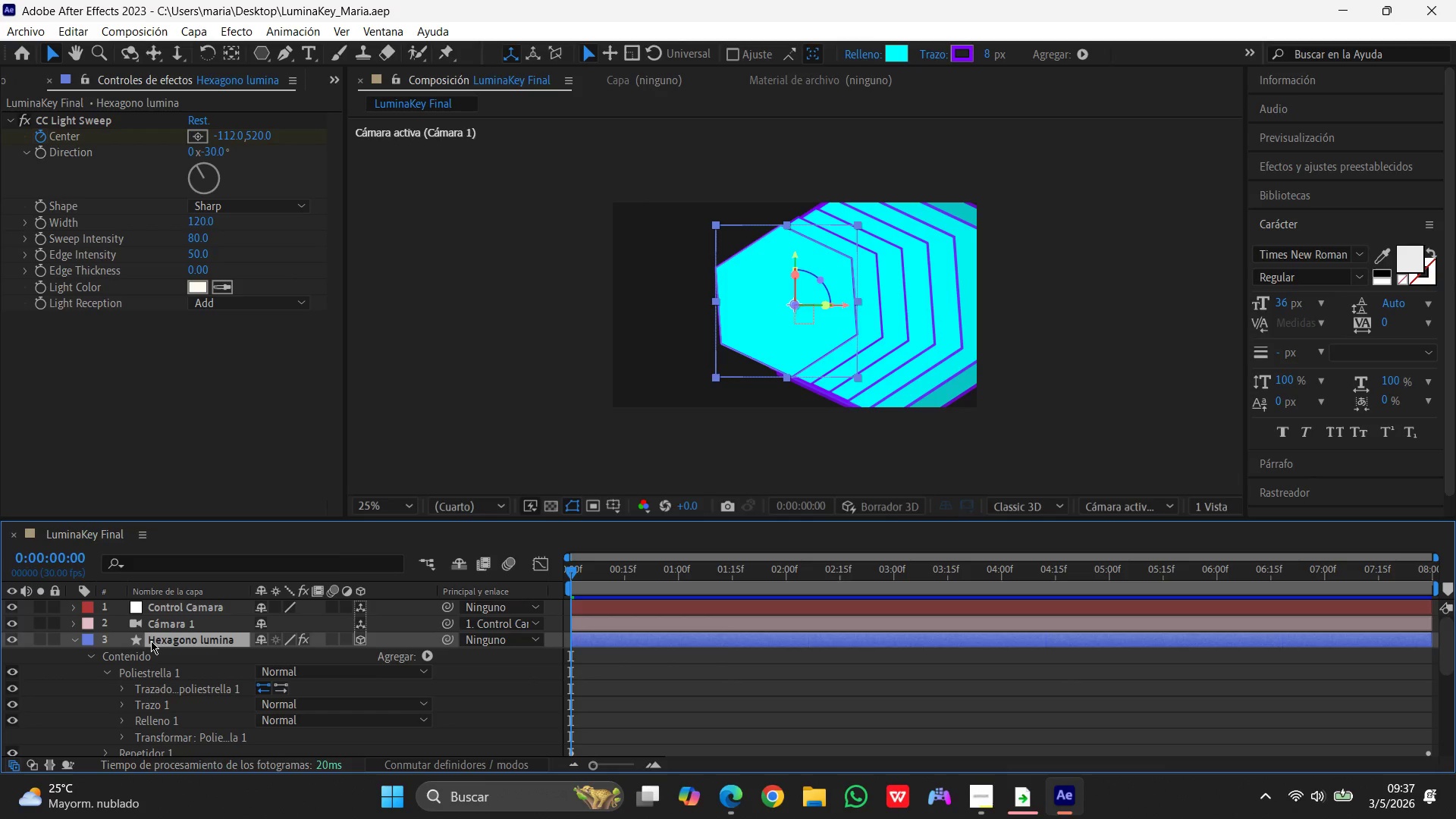 
wait(11.19)
 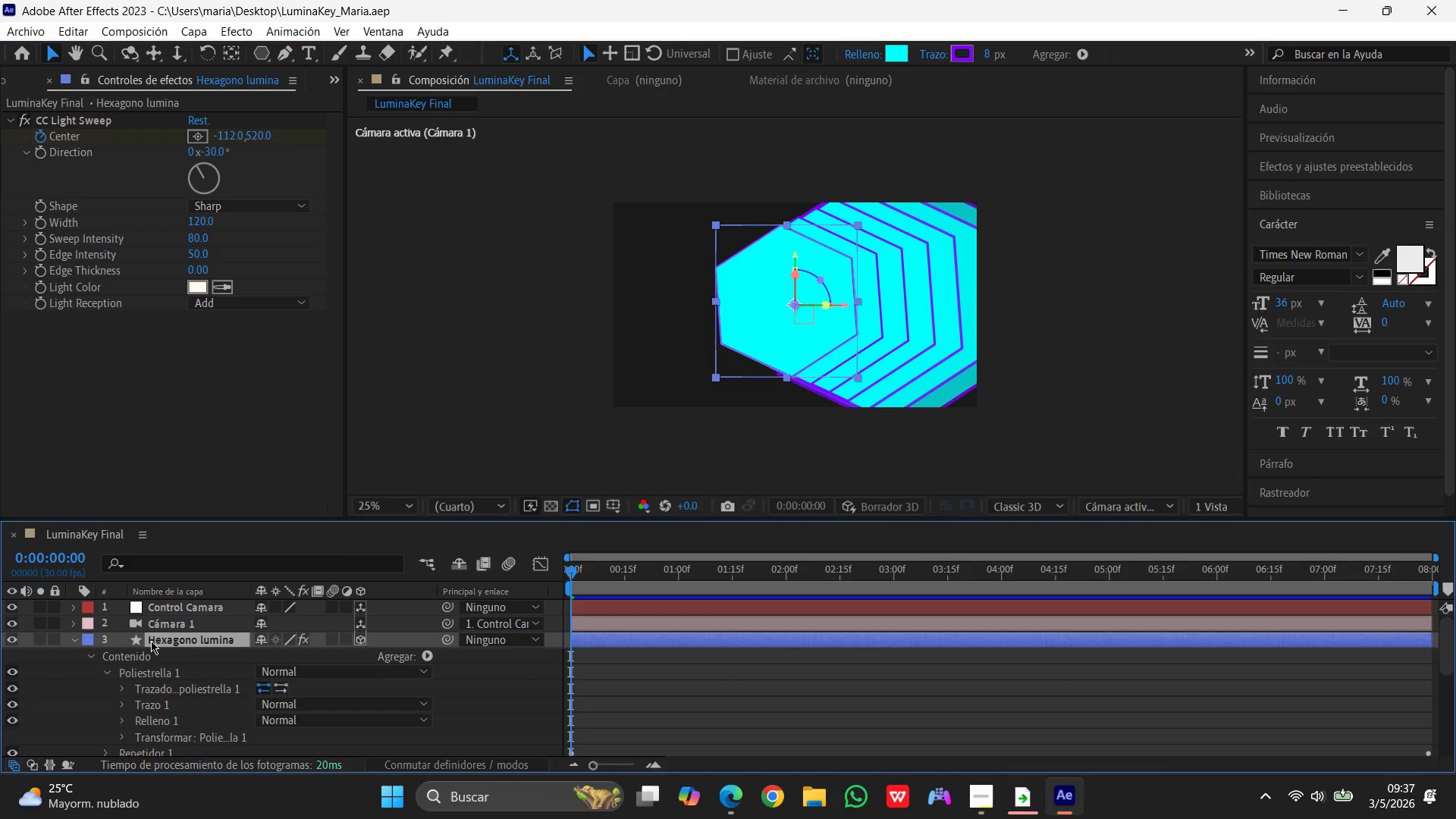 
left_click([72, 639])
 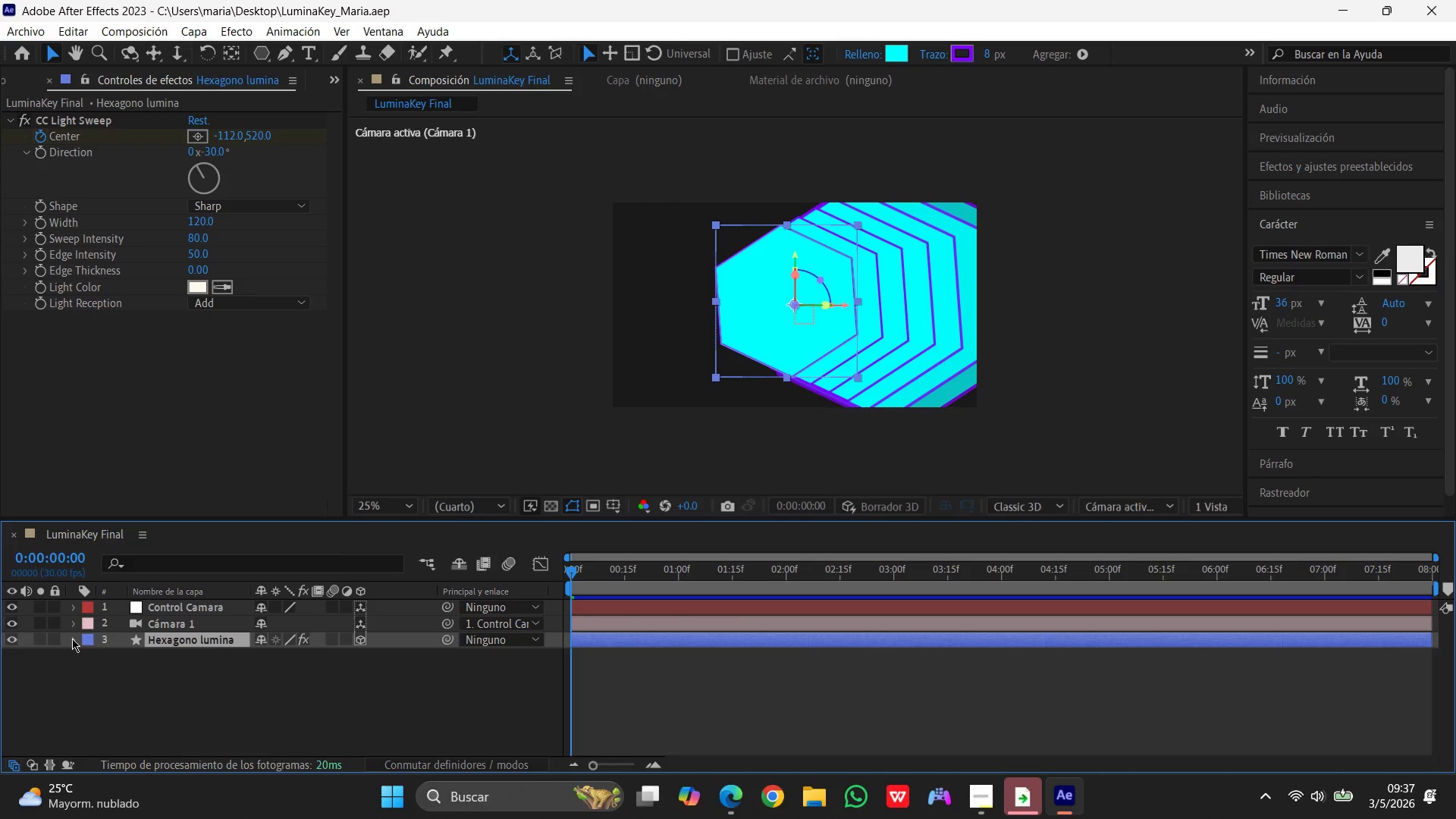 
left_click([72, 639])
 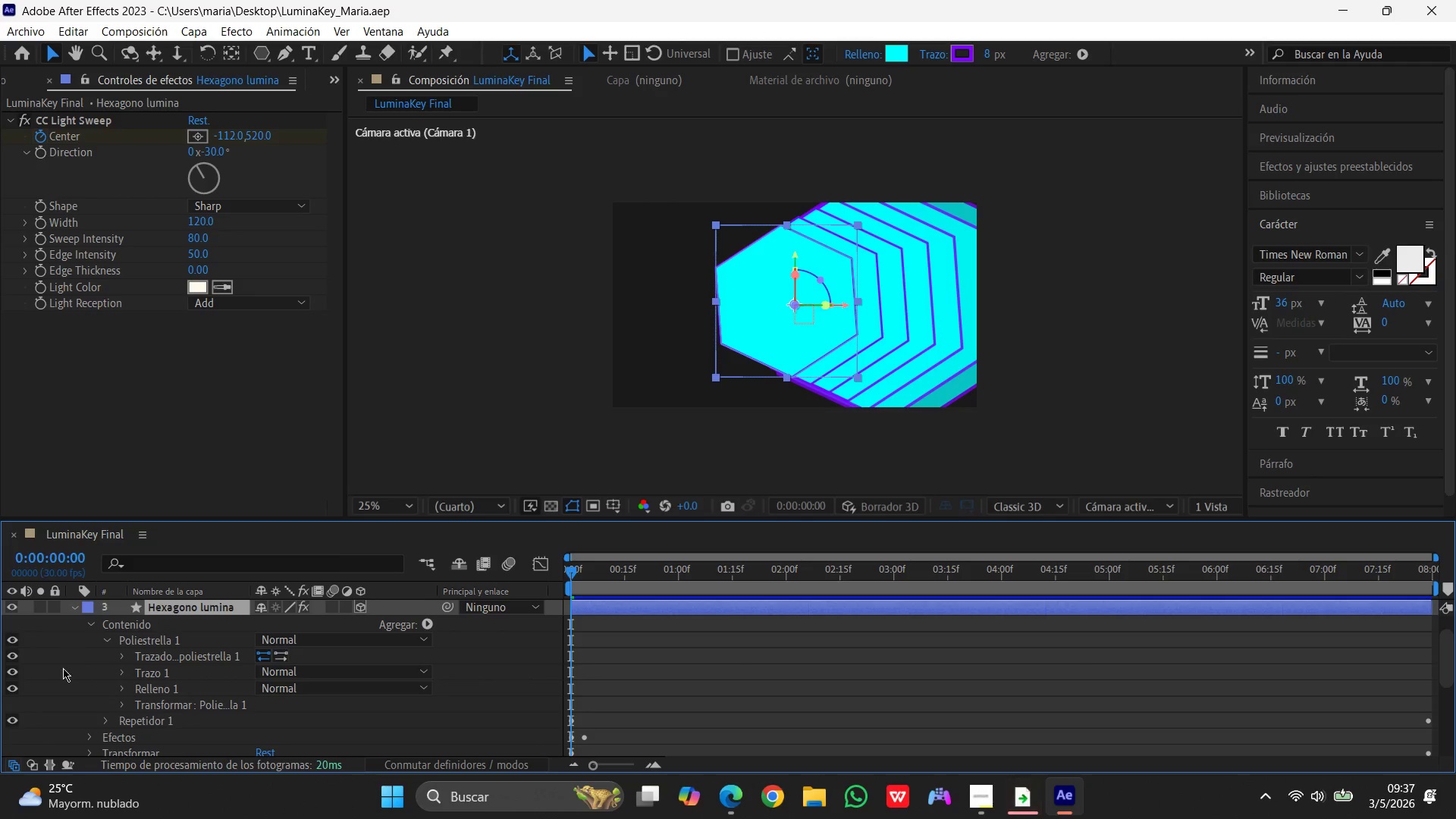 
scroll: coordinate [53, 670], scroll_direction: up, amount: 4.0
 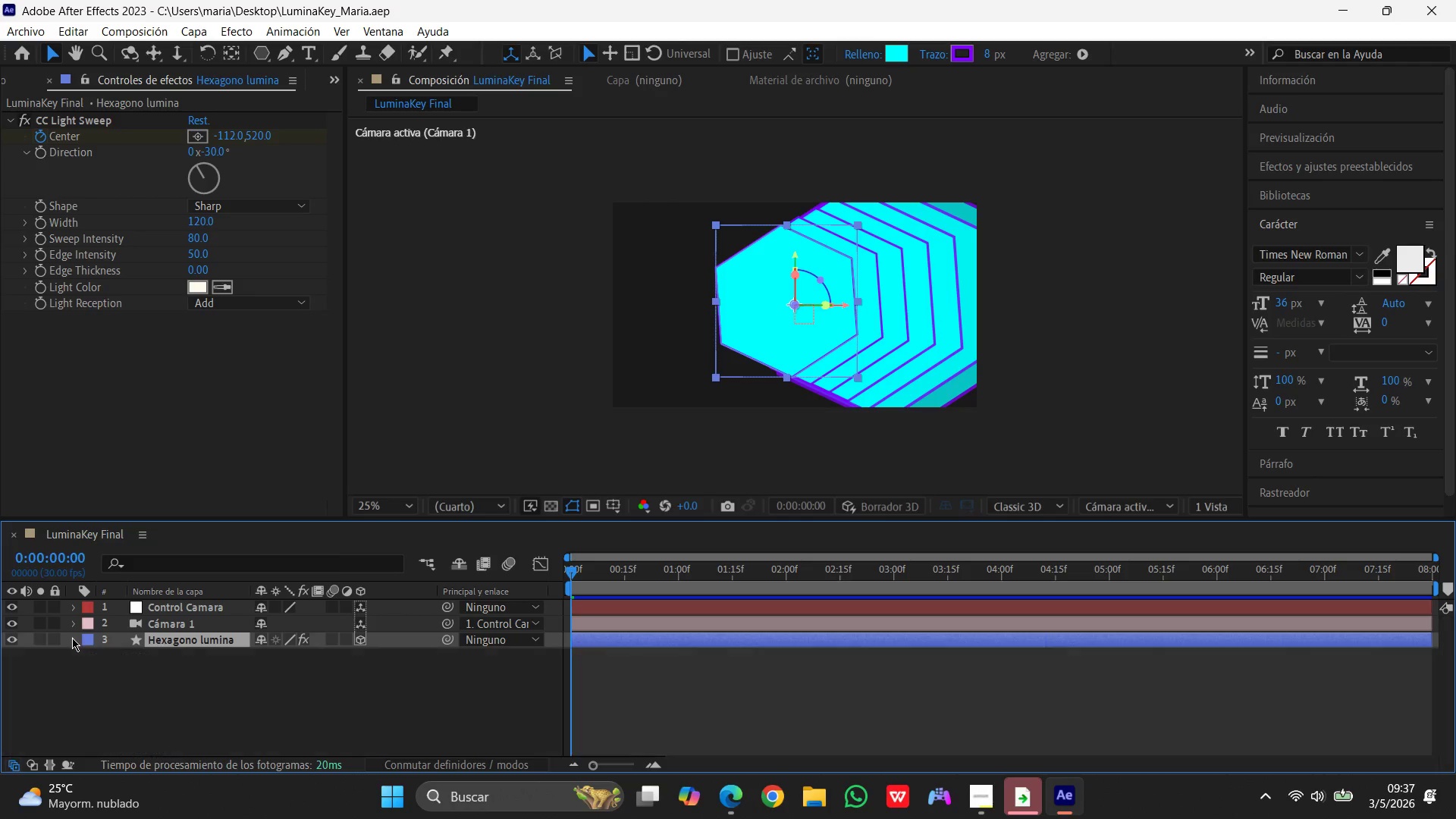 
left_click([74, 639])
 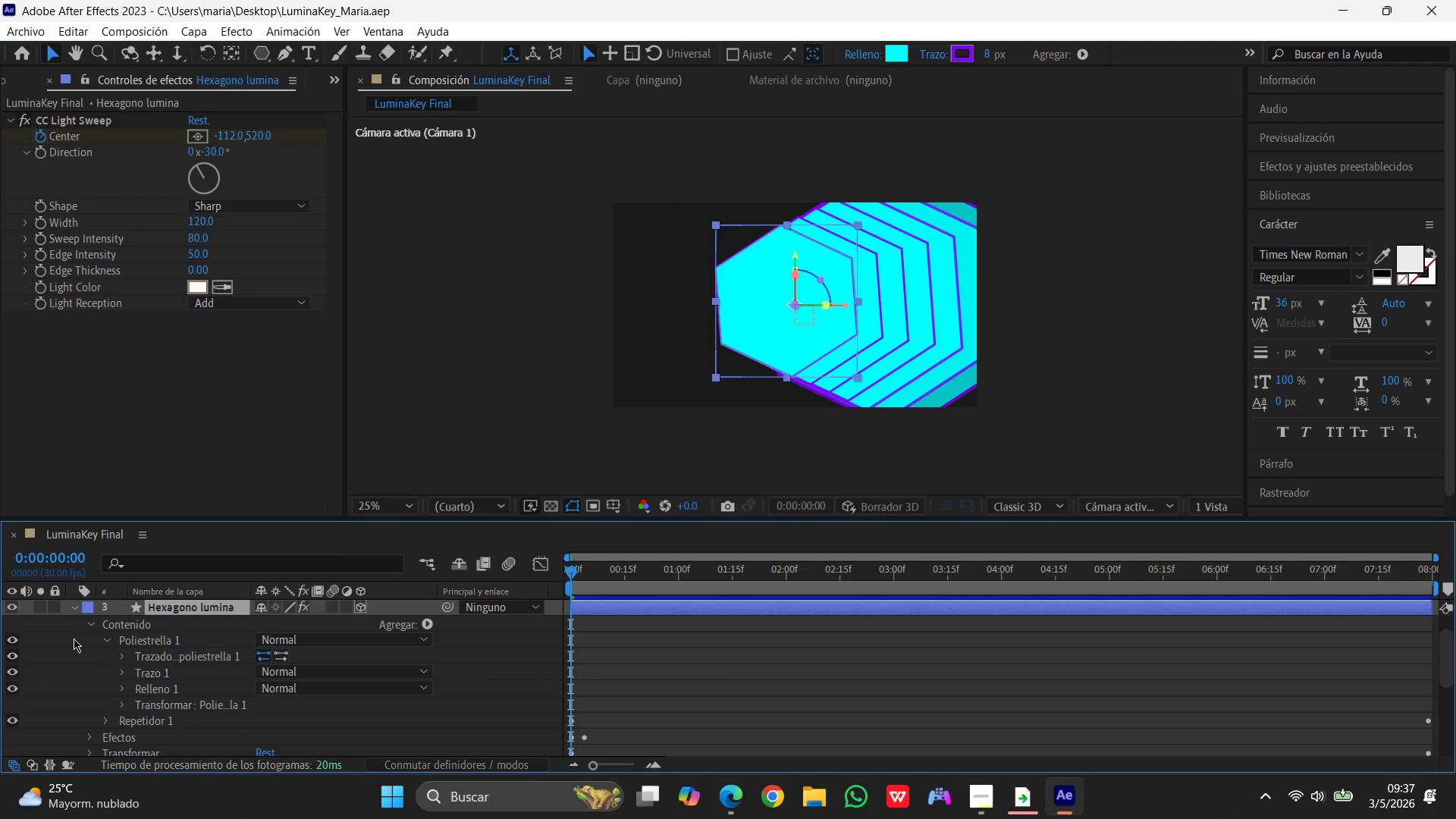 
left_click([74, 639])
 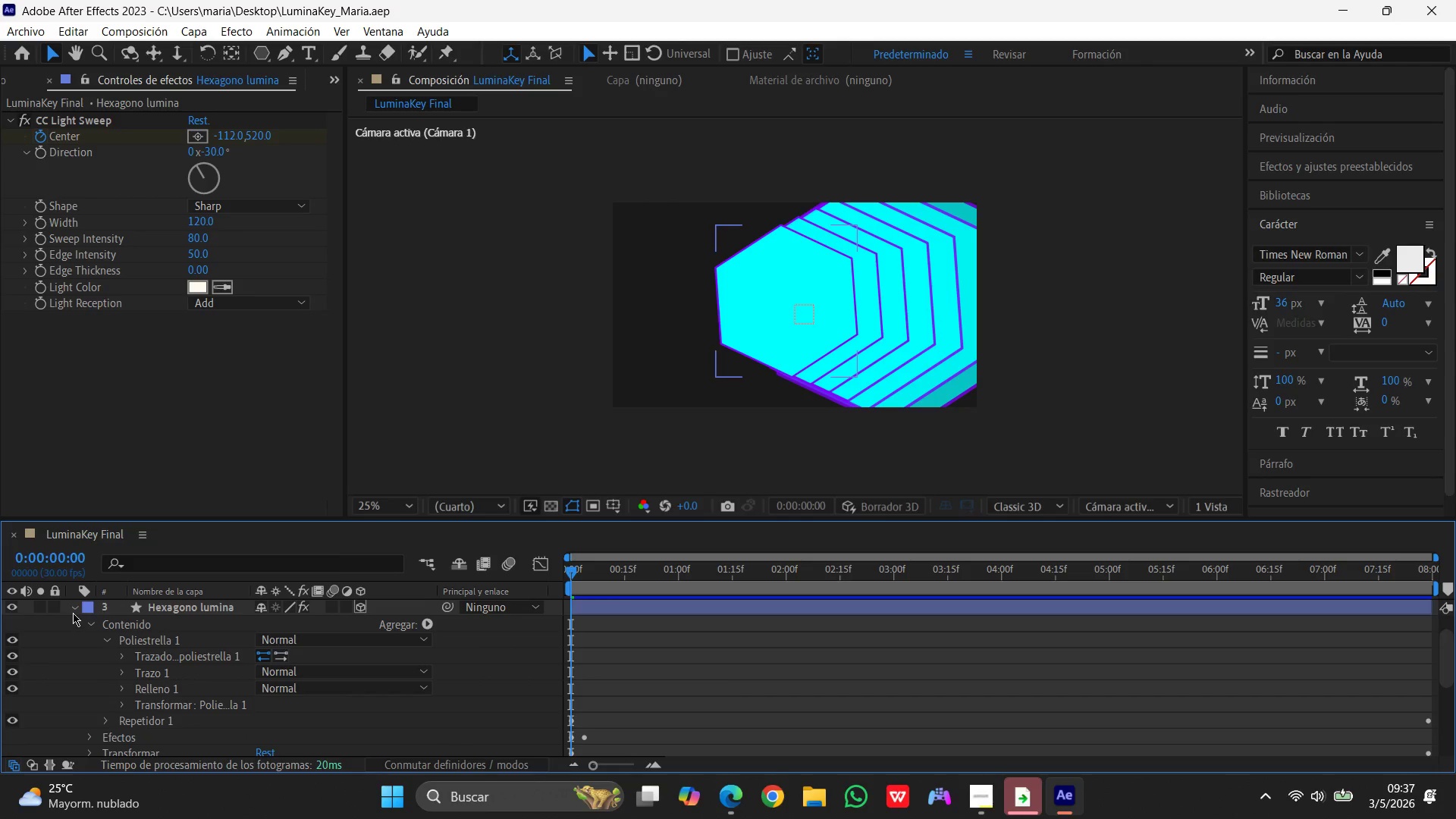 
left_click([73, 607])
 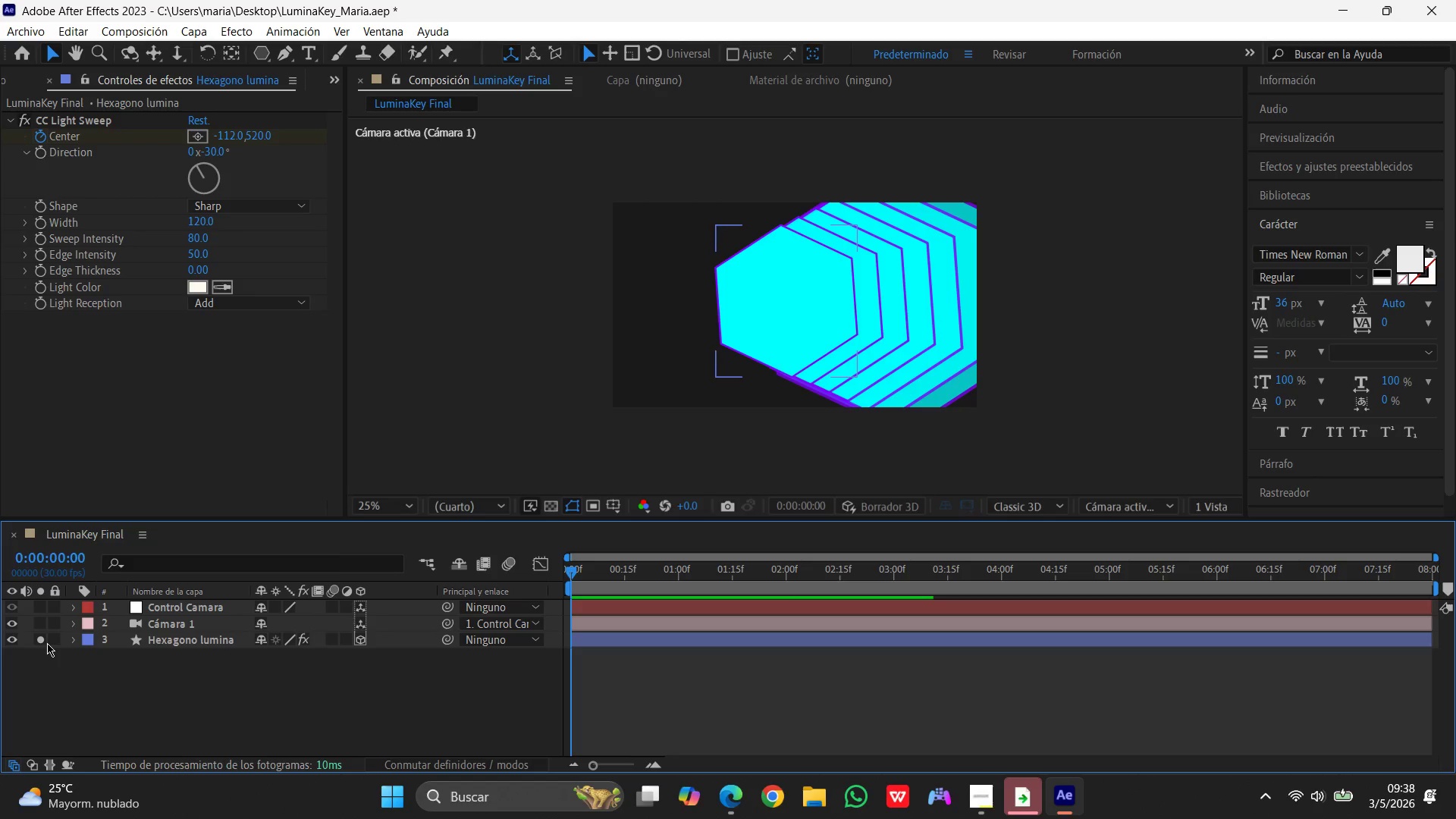 
wait(17.88)
 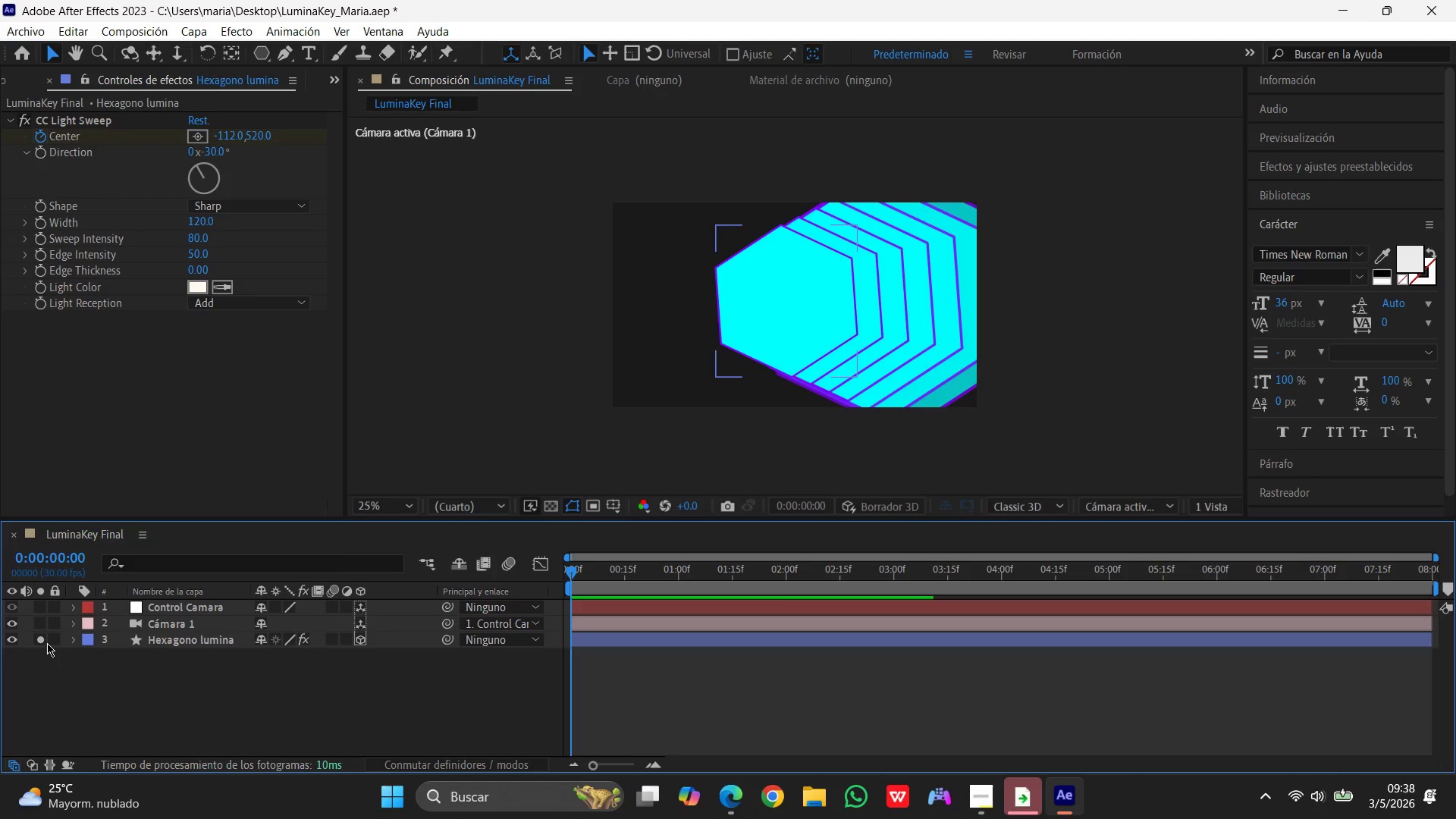 
left_click([77, 644])
 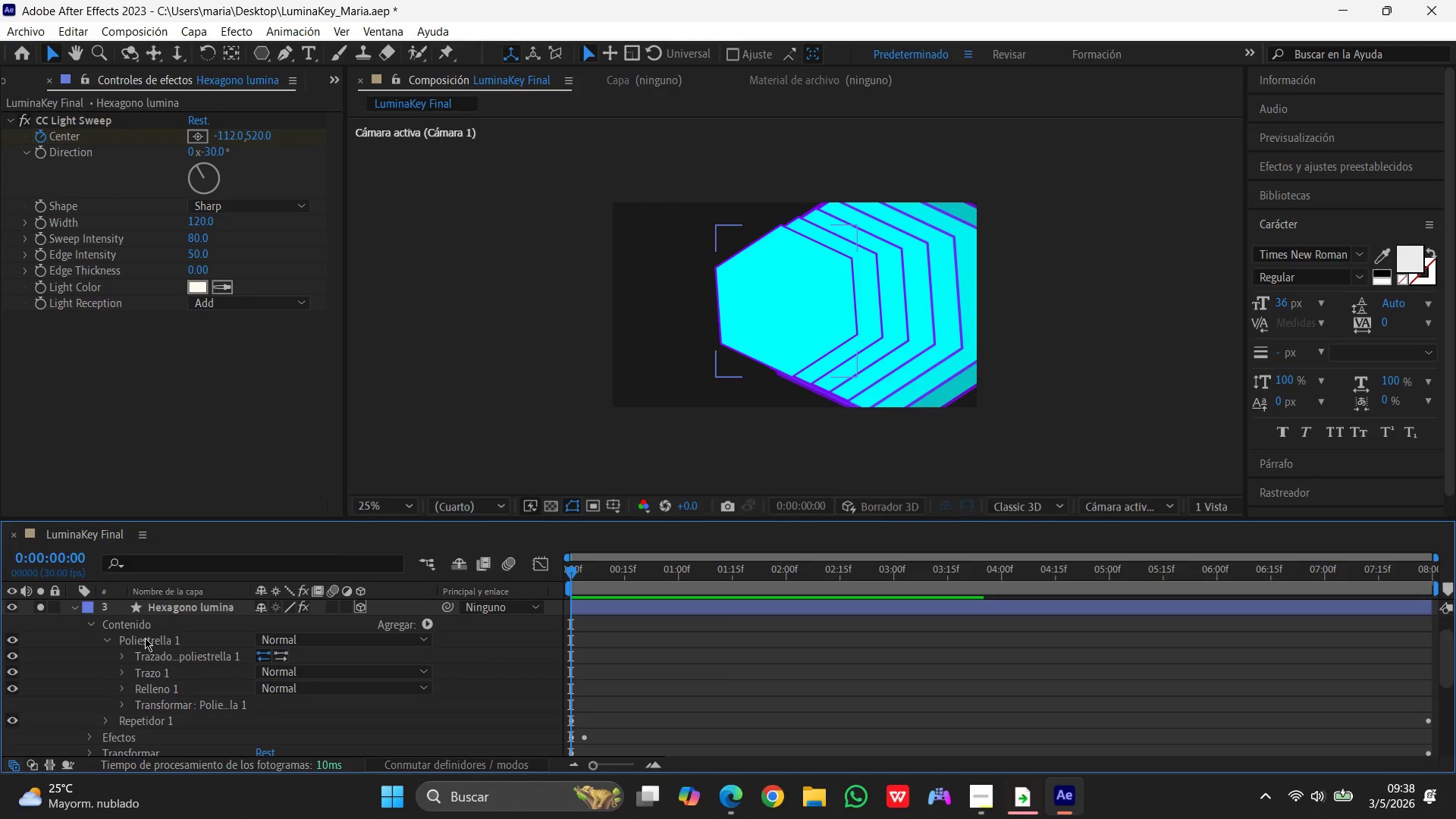 
wait(9.64)
 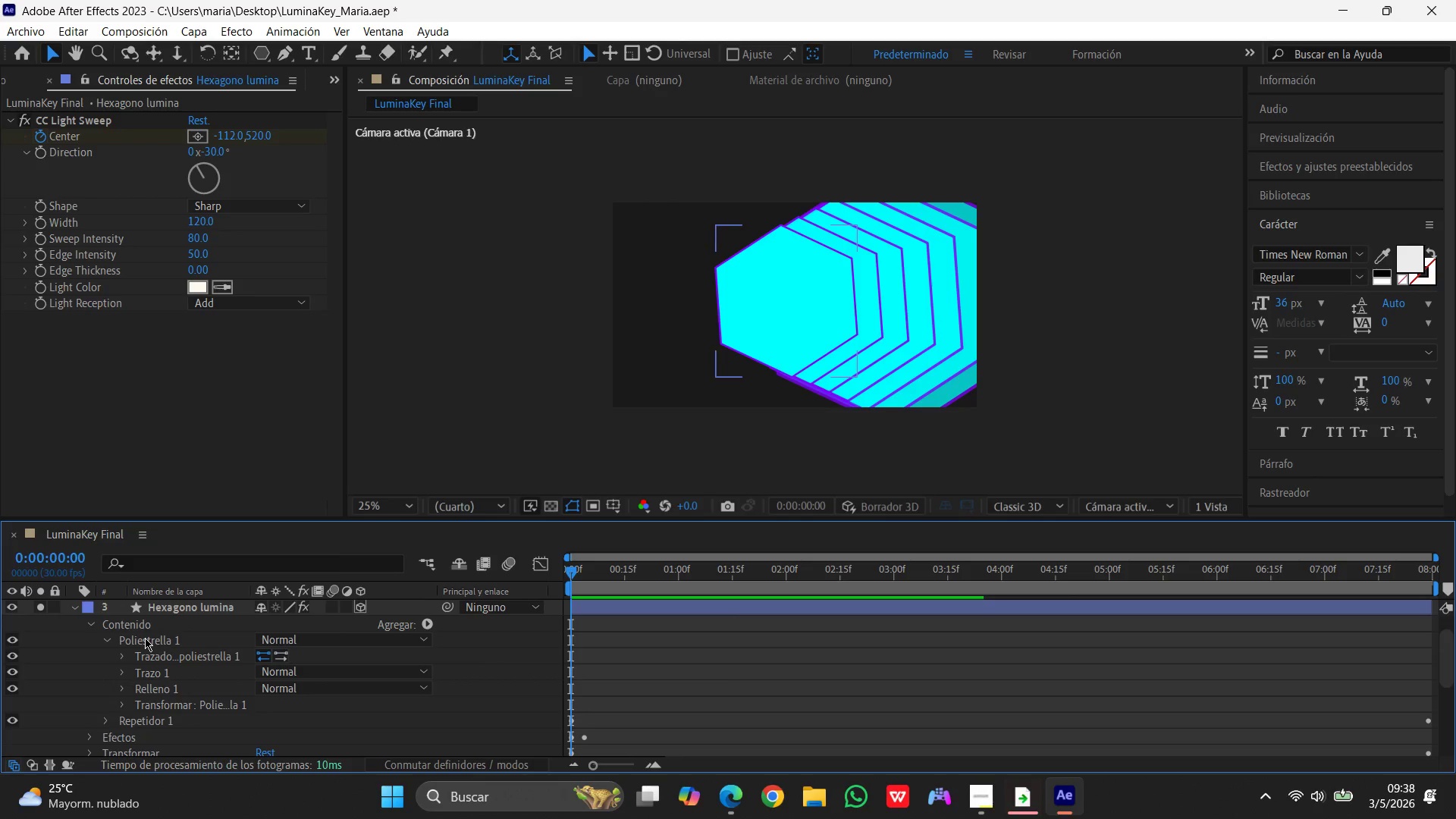 
scroll: coordinate [49, 641], scroll_direction: up, amount: 1.0
 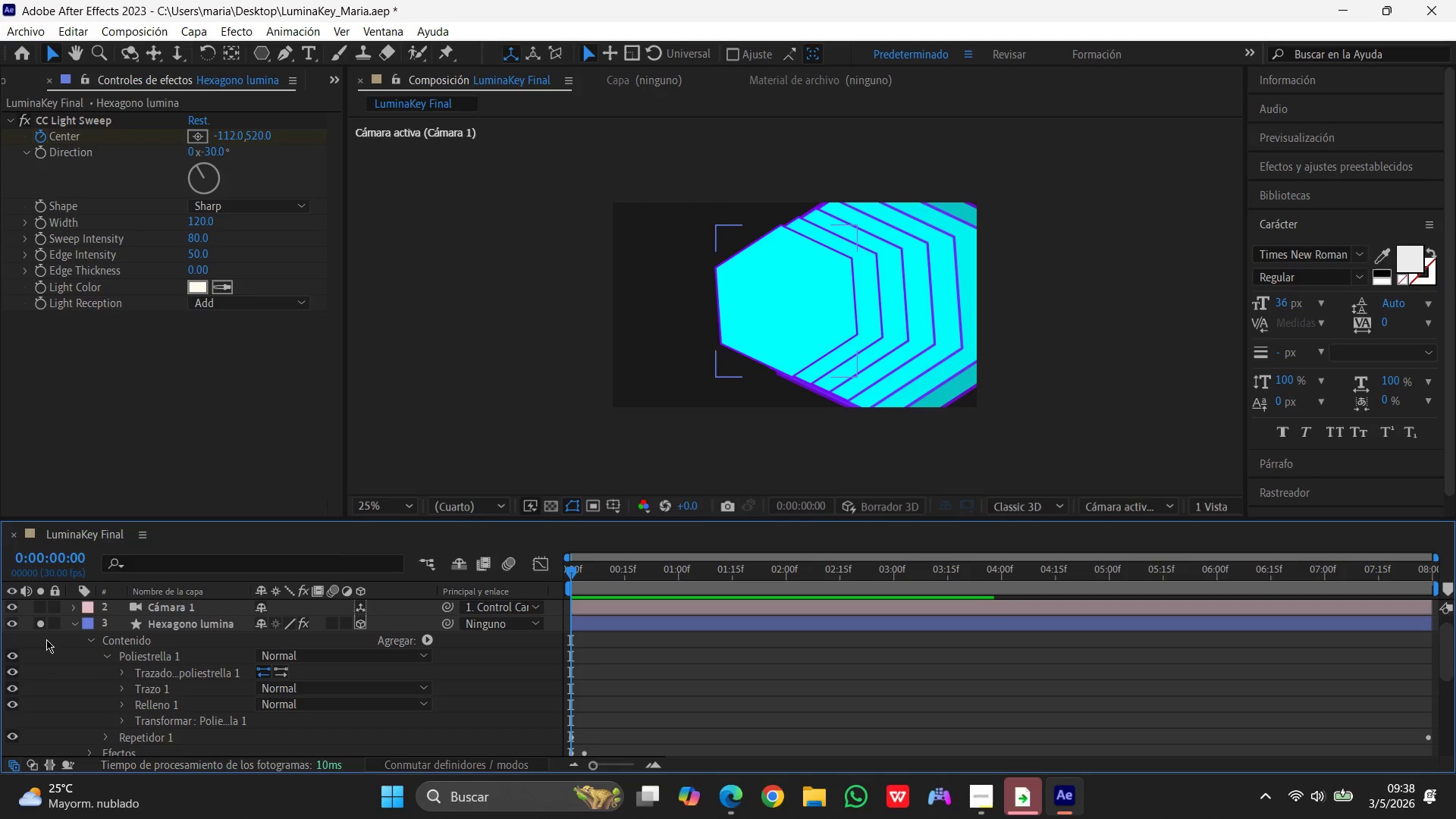 
scroll: coordinate [46, 639], scroll_direction: down, amount: 1.0
 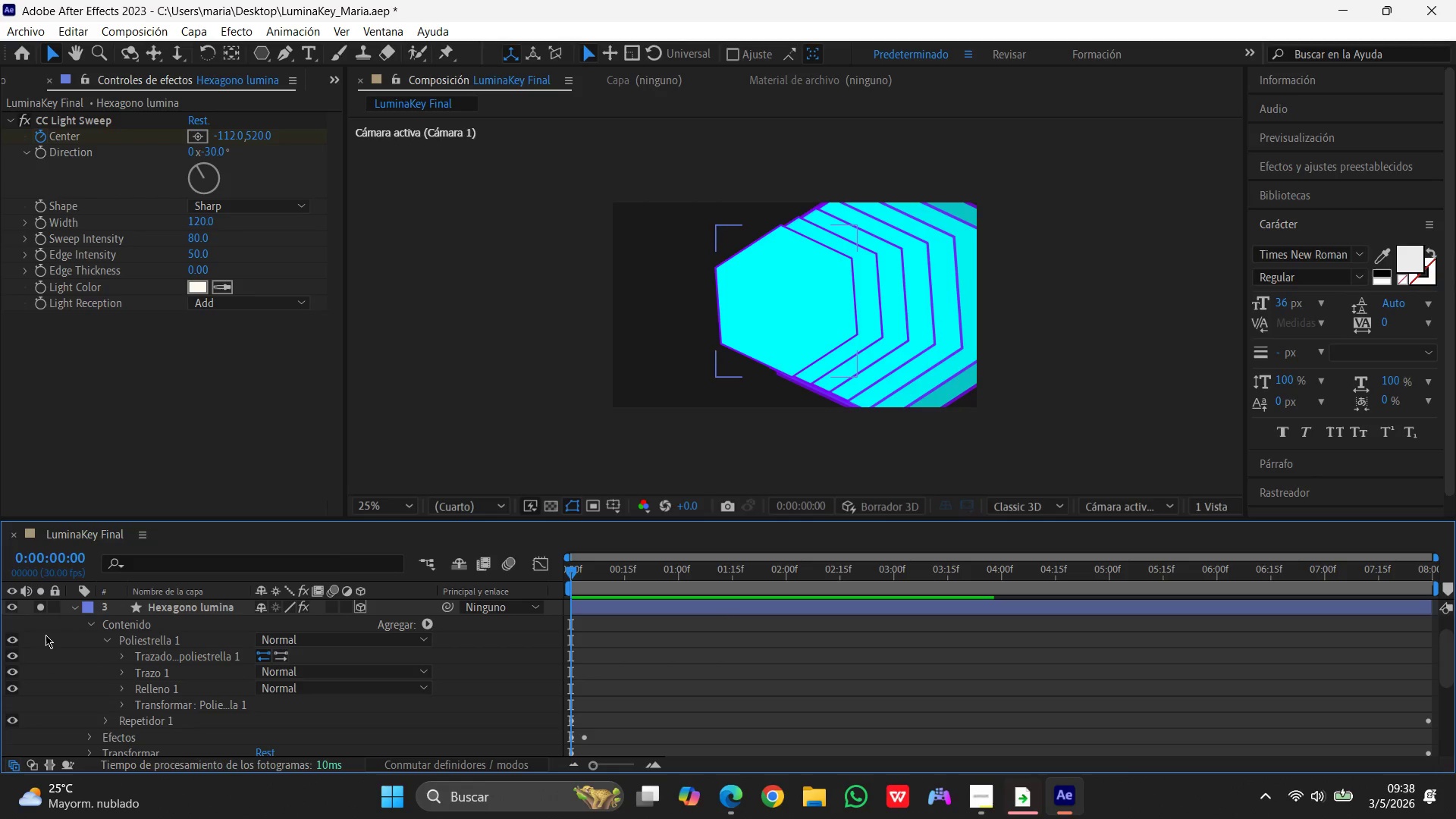 
scroll: coordinate [46, 635], scroll_direction: up, amount: 1.0
 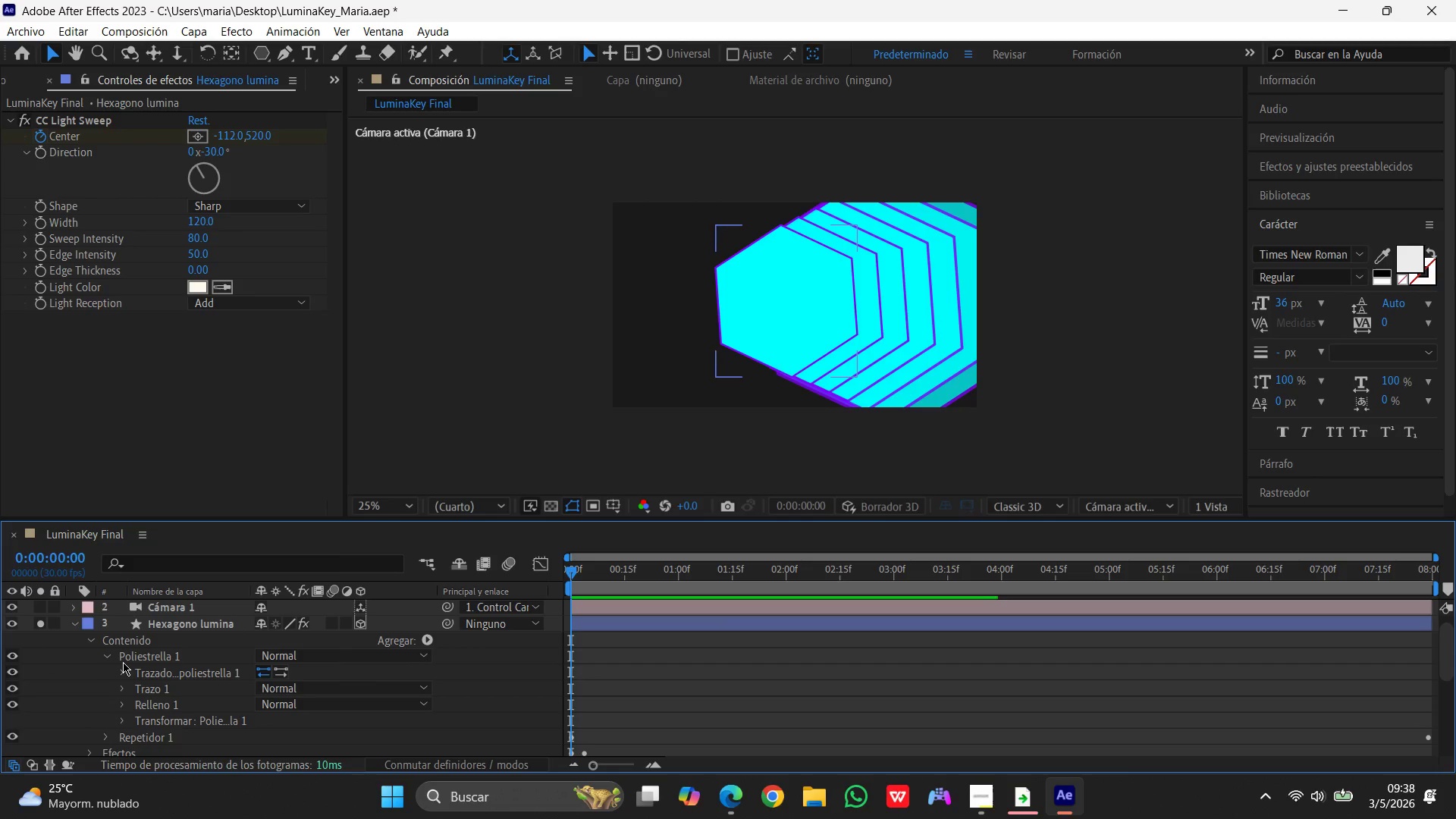 
scroll: coordinate [123, 664], scroll_direction: none, amount: 0.0
 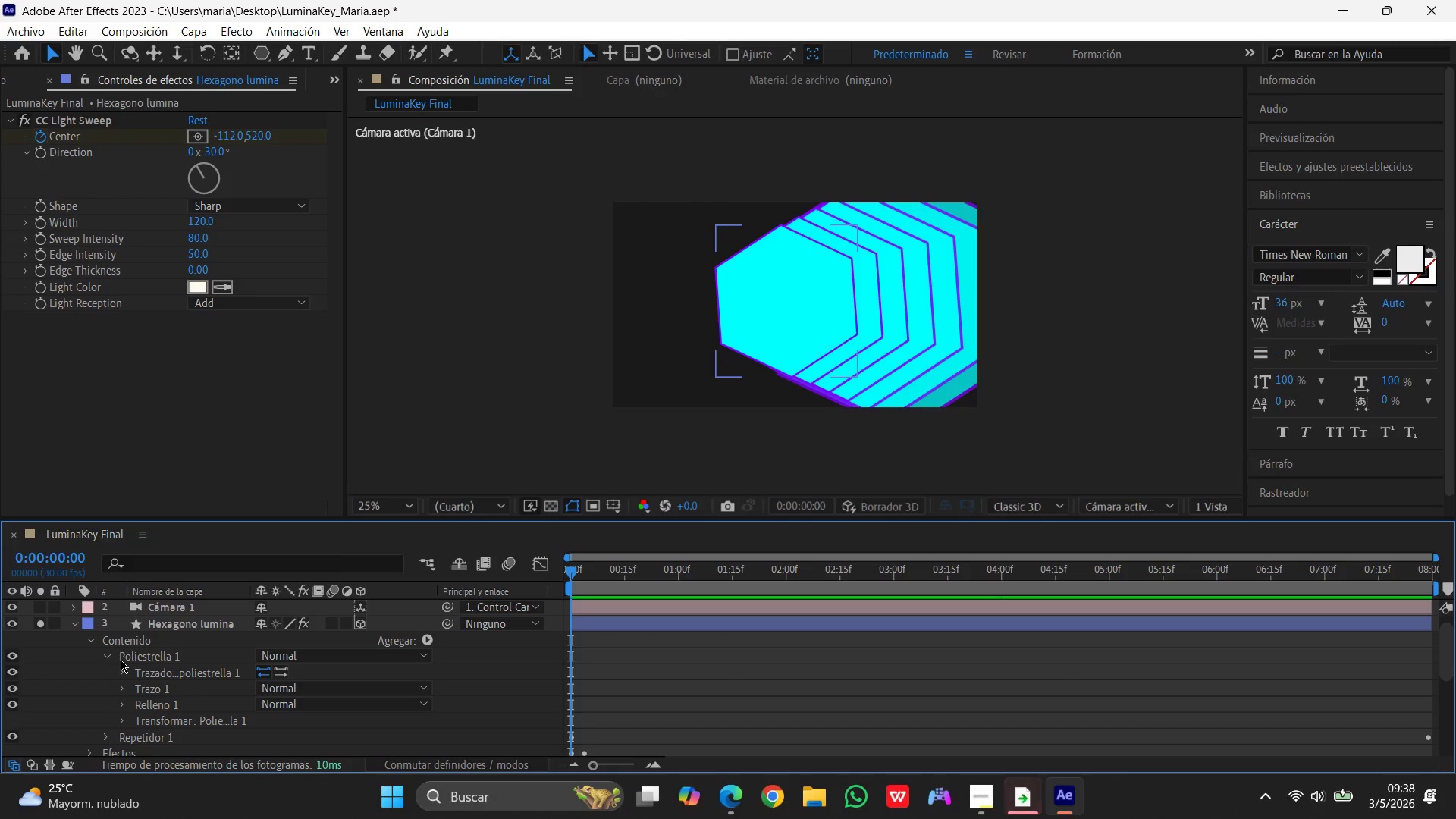 
wait(29.95)
 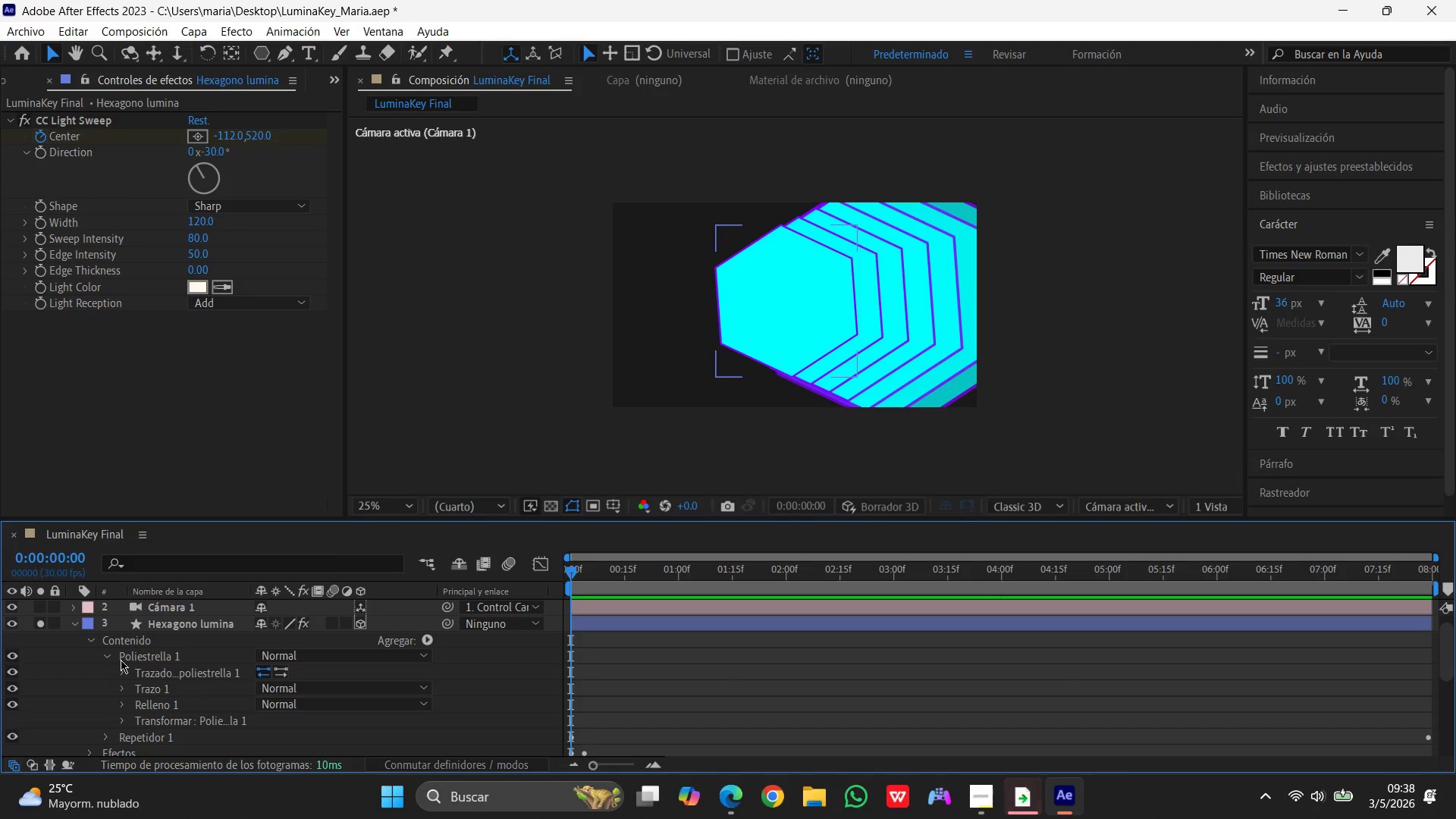 
key(Meta+MetaLeft)
 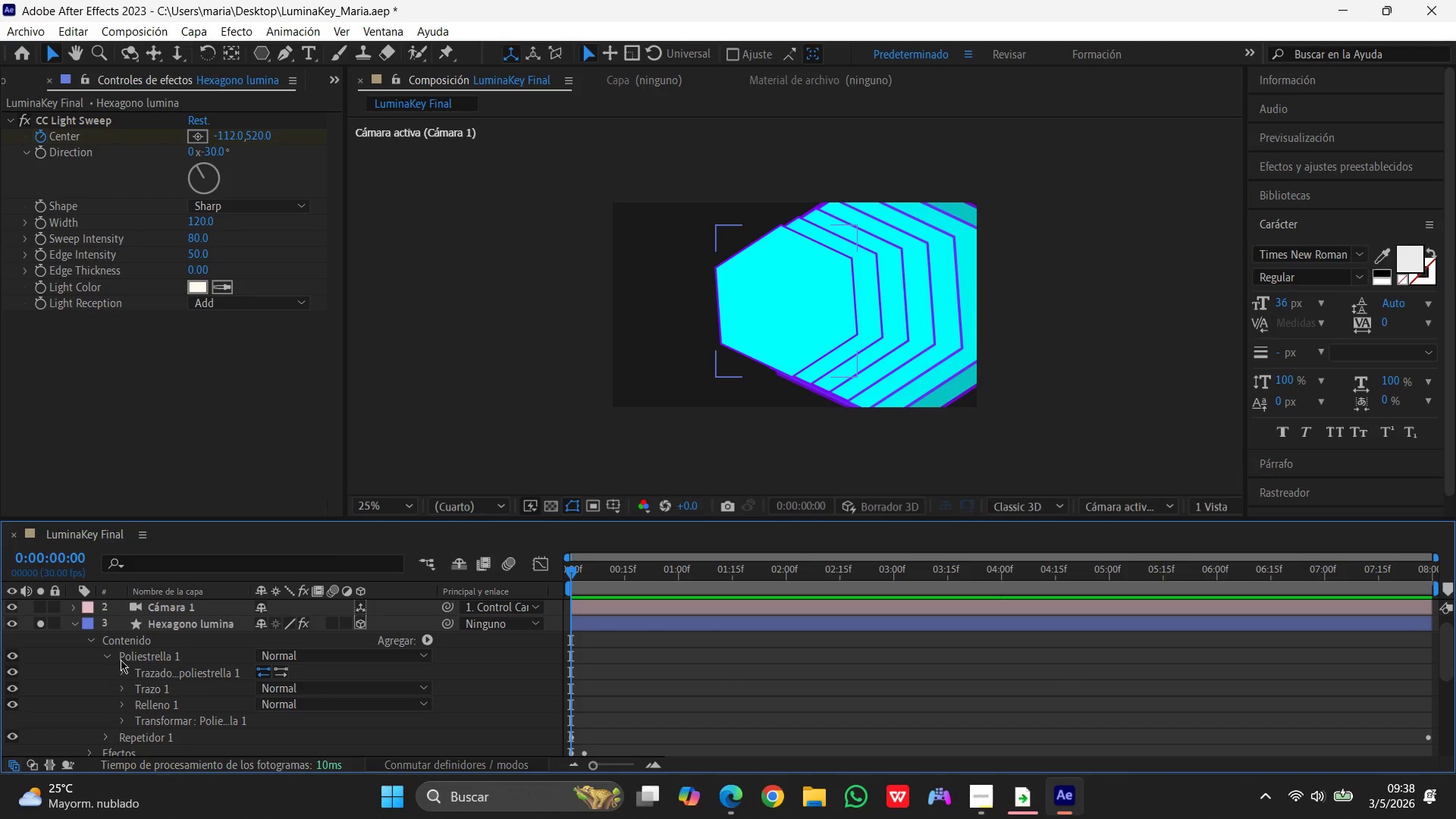 
key(Meta+G)
 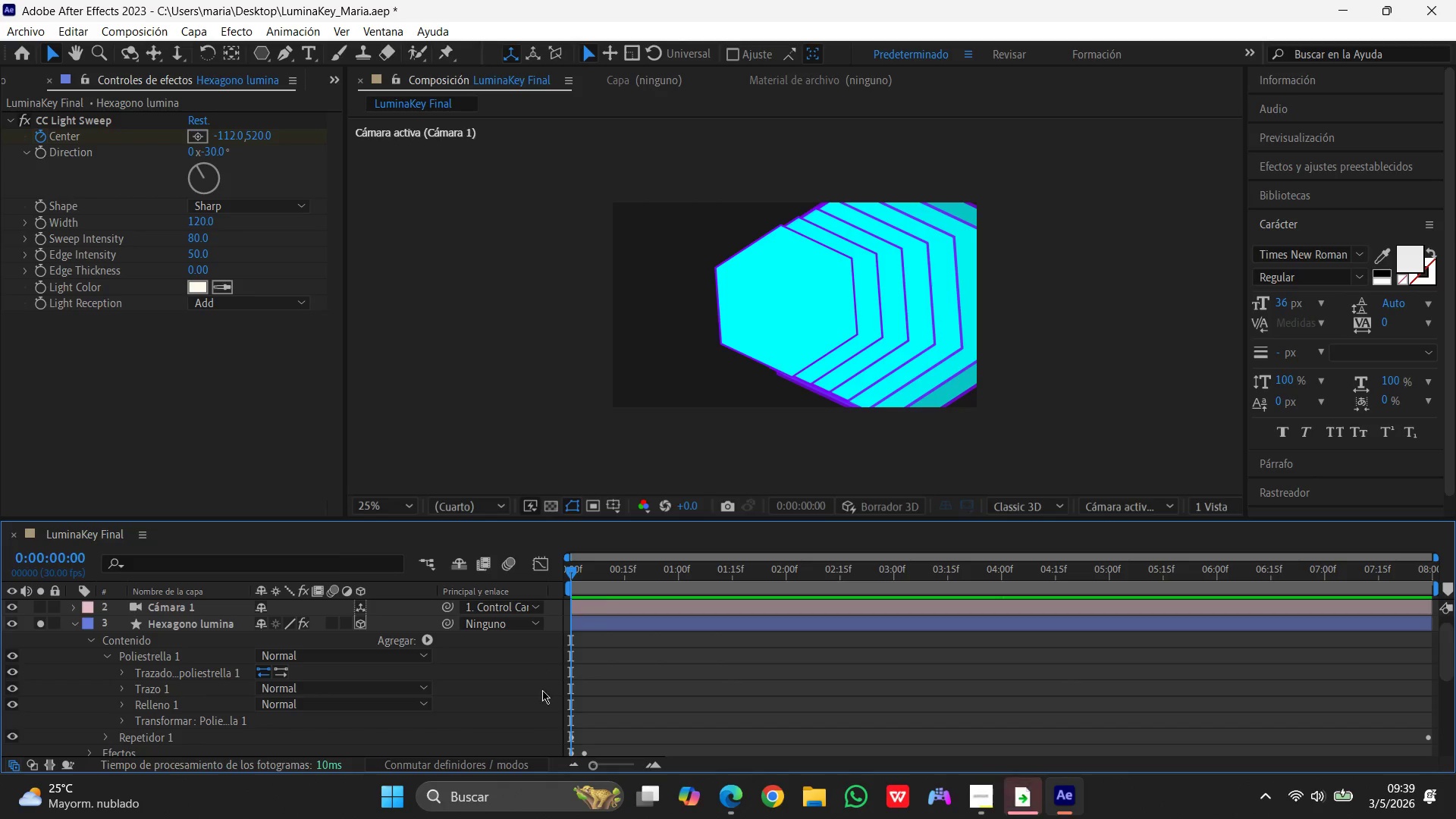 
wait(28.72)
 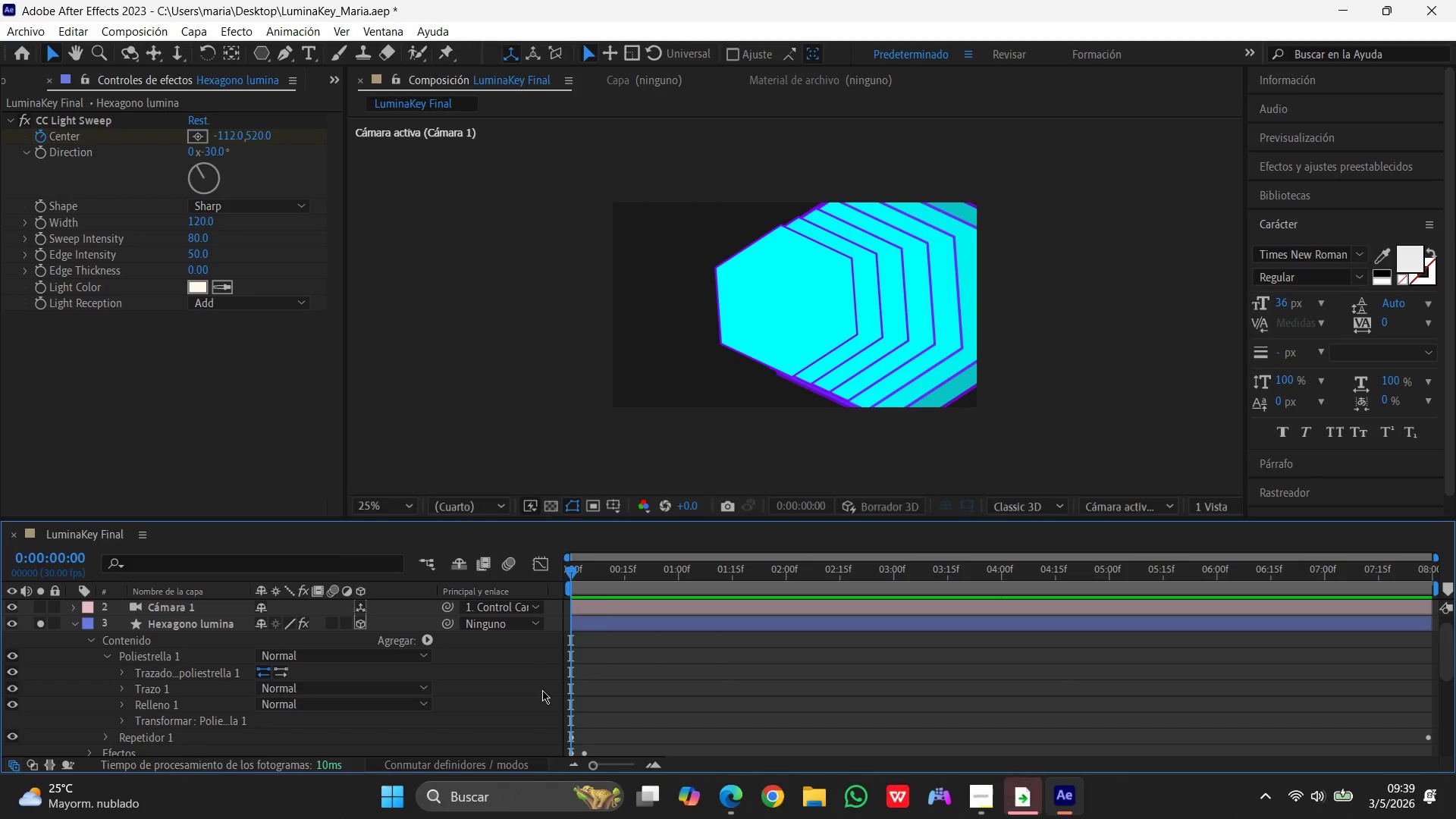 
left_click([218, 143])
 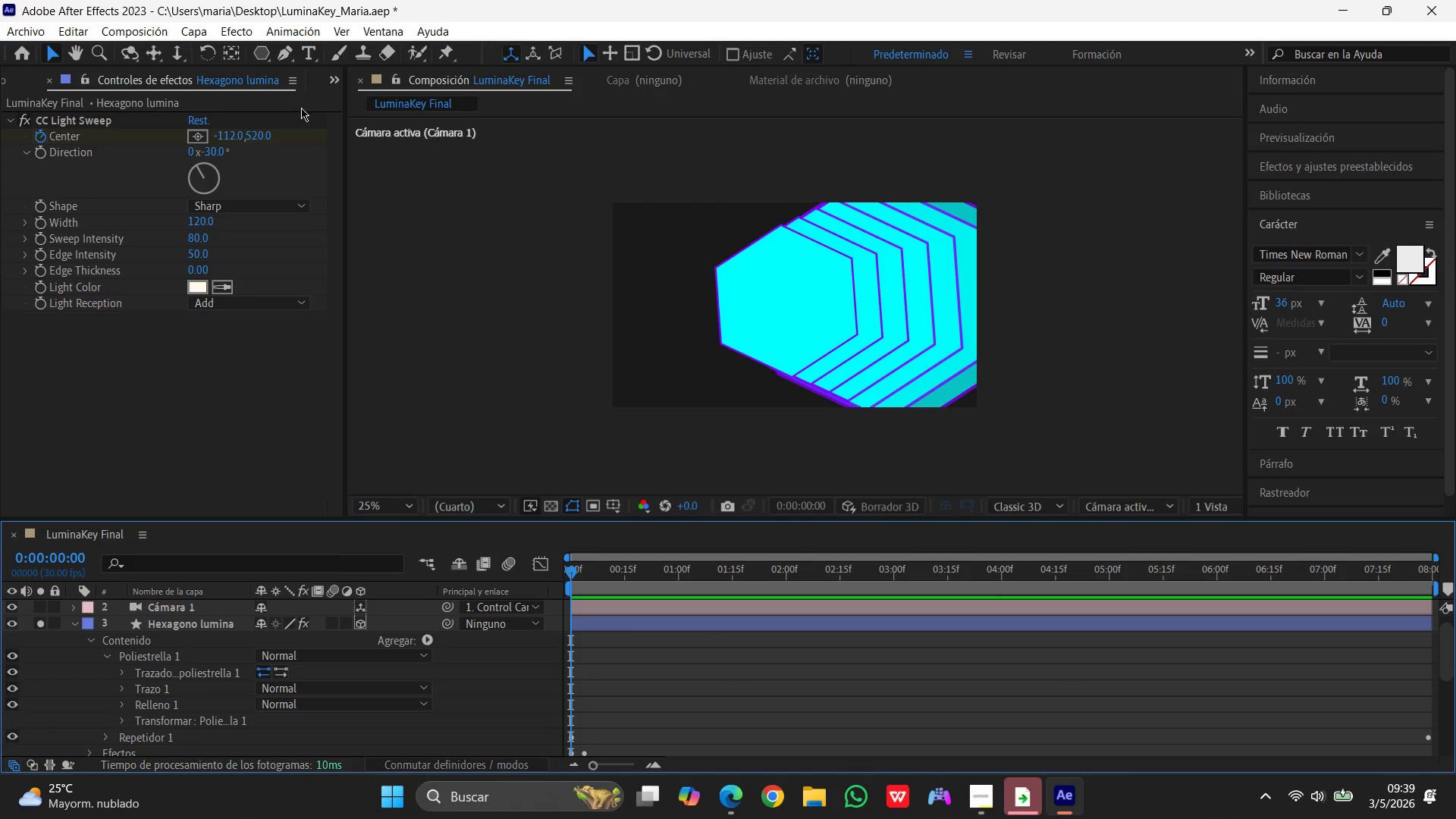 
left_click([136, 184])
 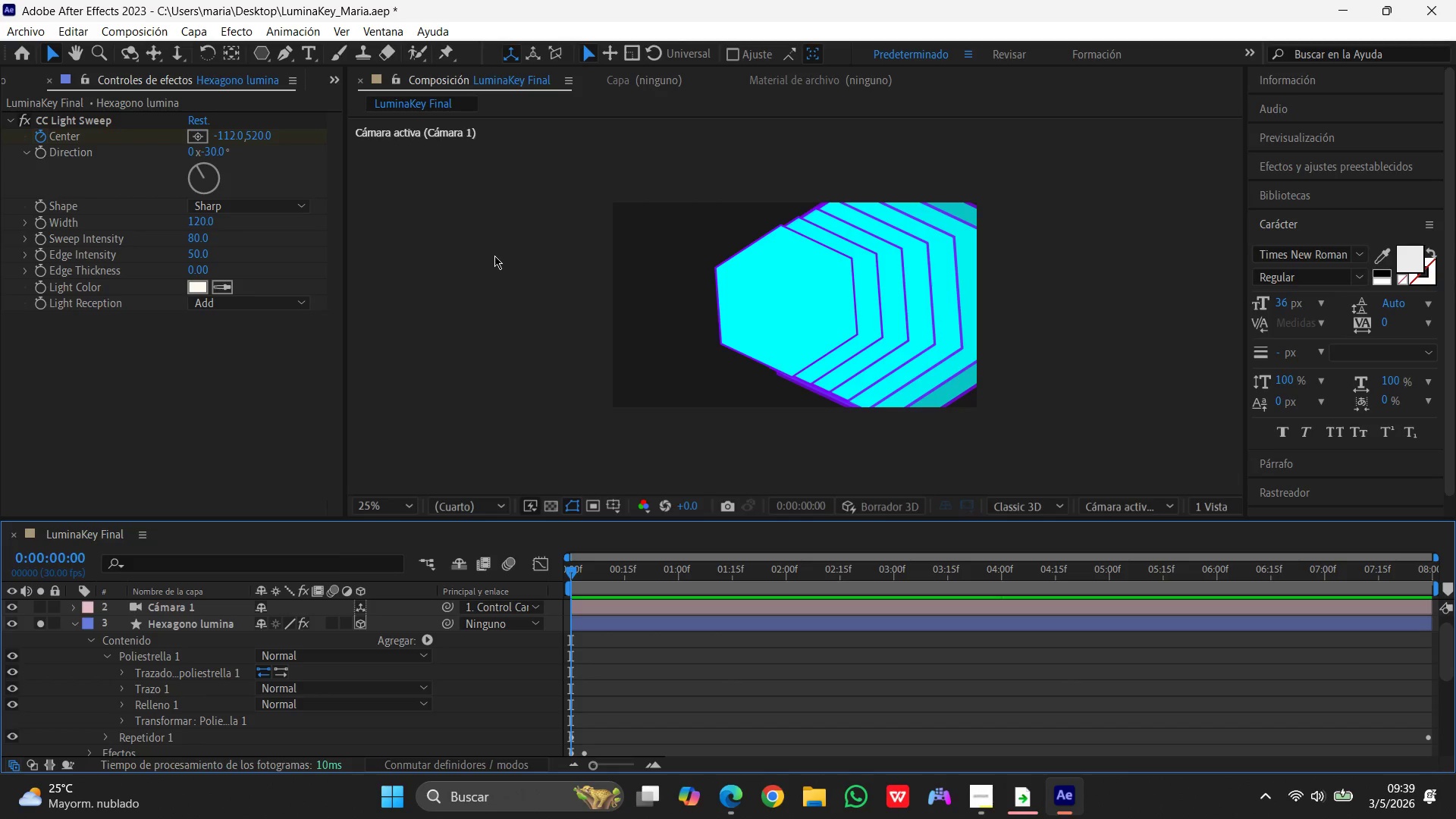 
wait(10.02)
 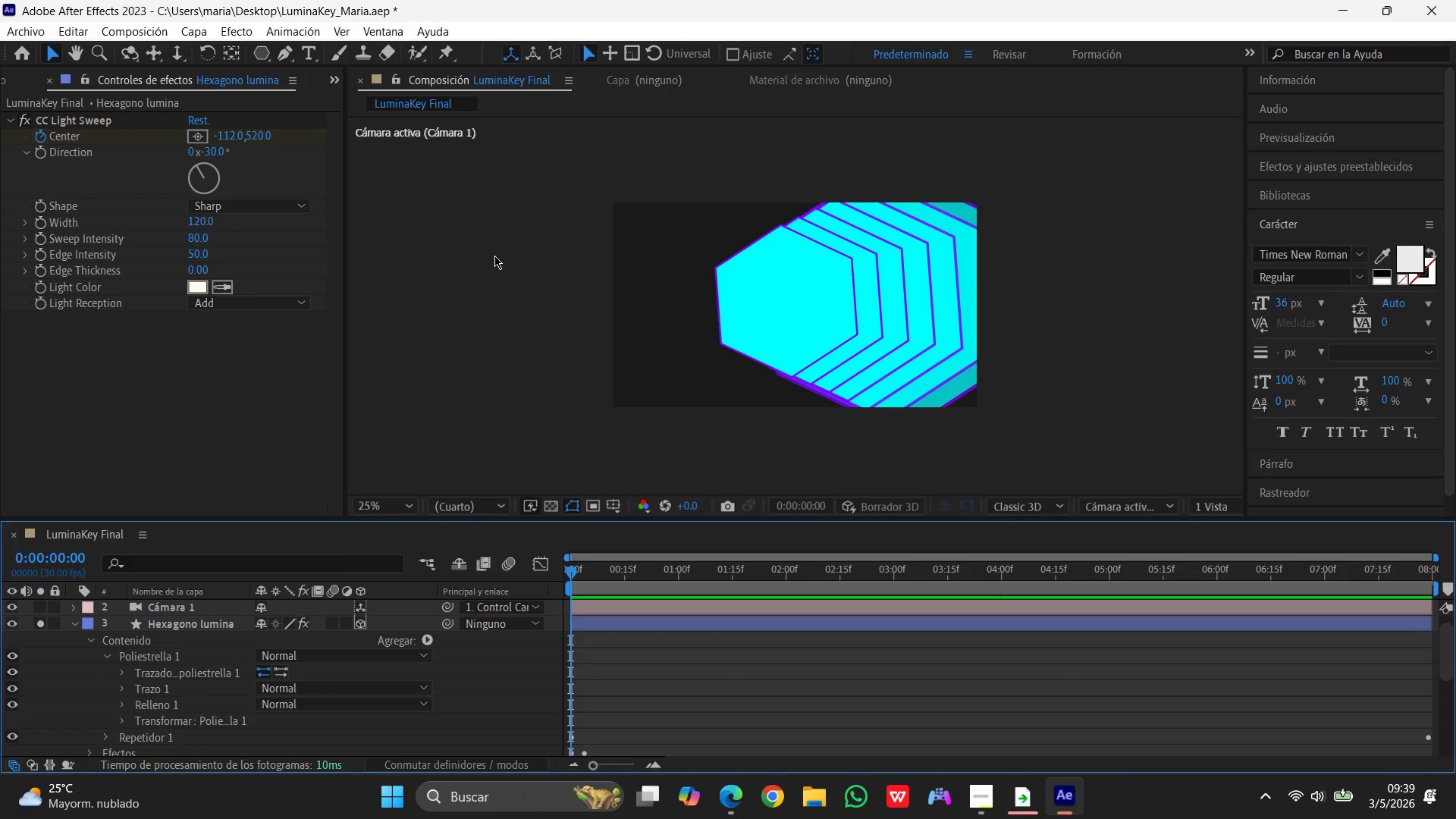 
scroll: coordinate [535, 436], scroll_direction: down, amount: 34.0
 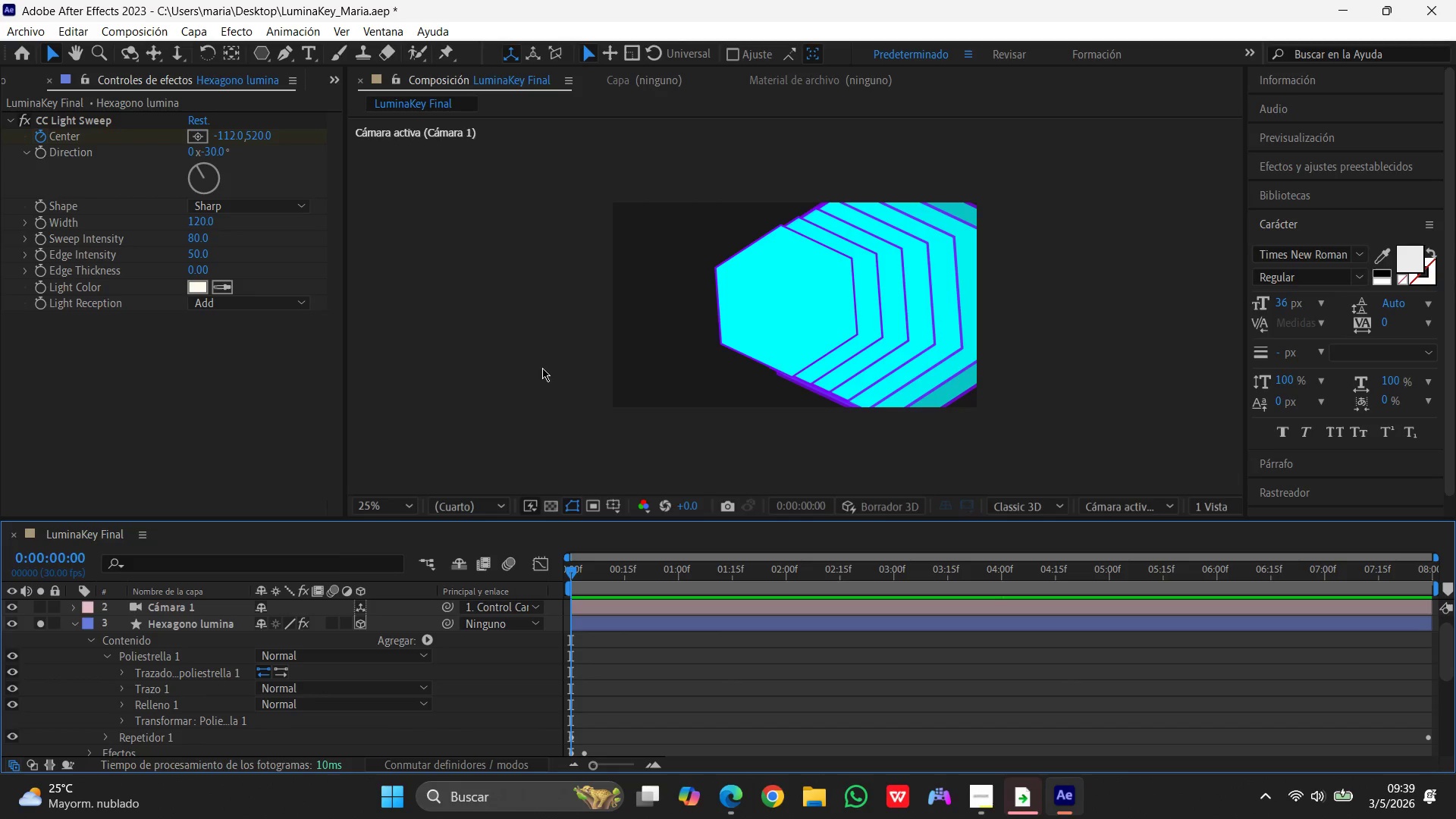 
left_click_drag(start_coordinate=[542, 368], to_coordinate=[570, 237])
 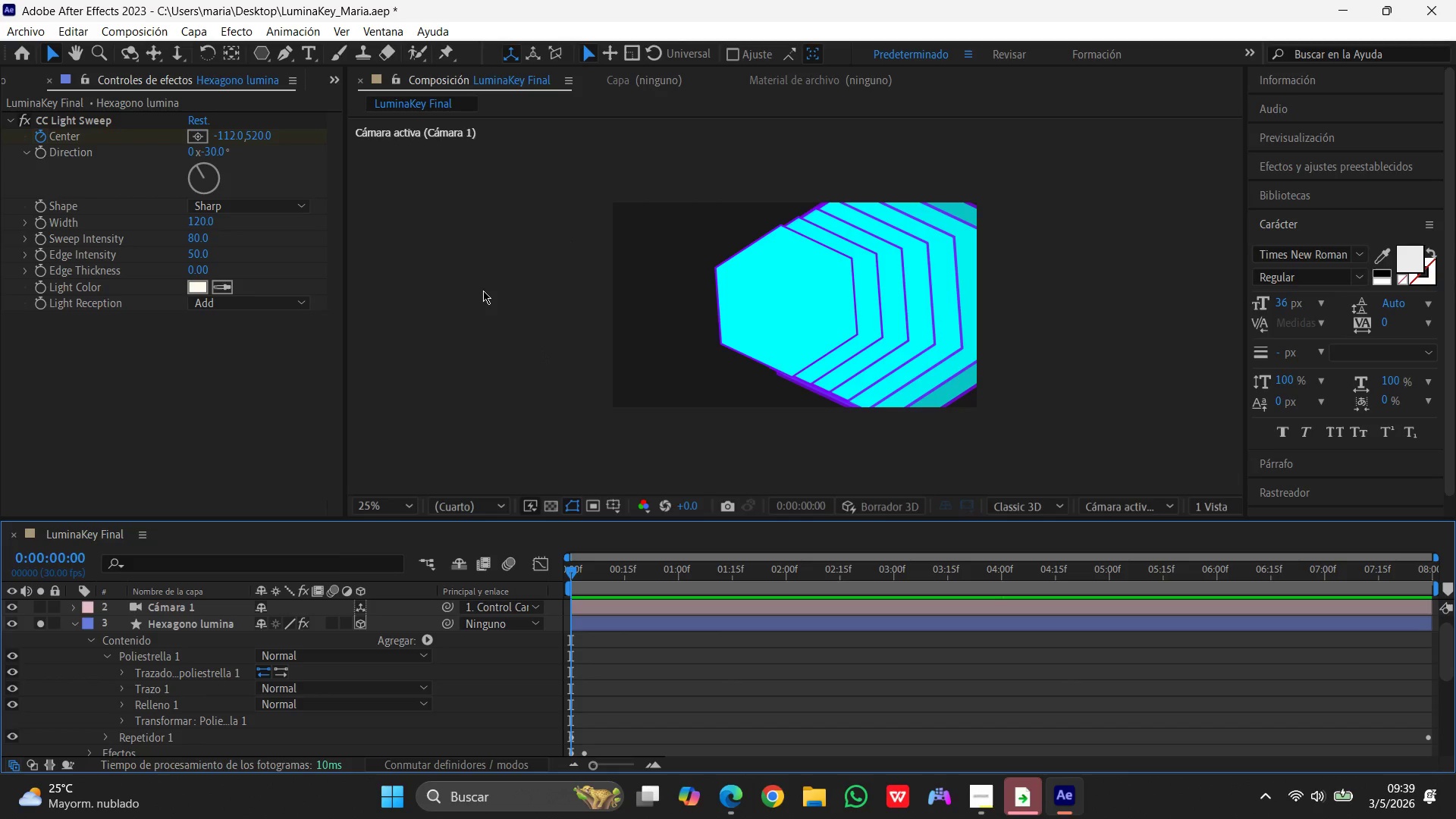 
left_click([483, 290])
 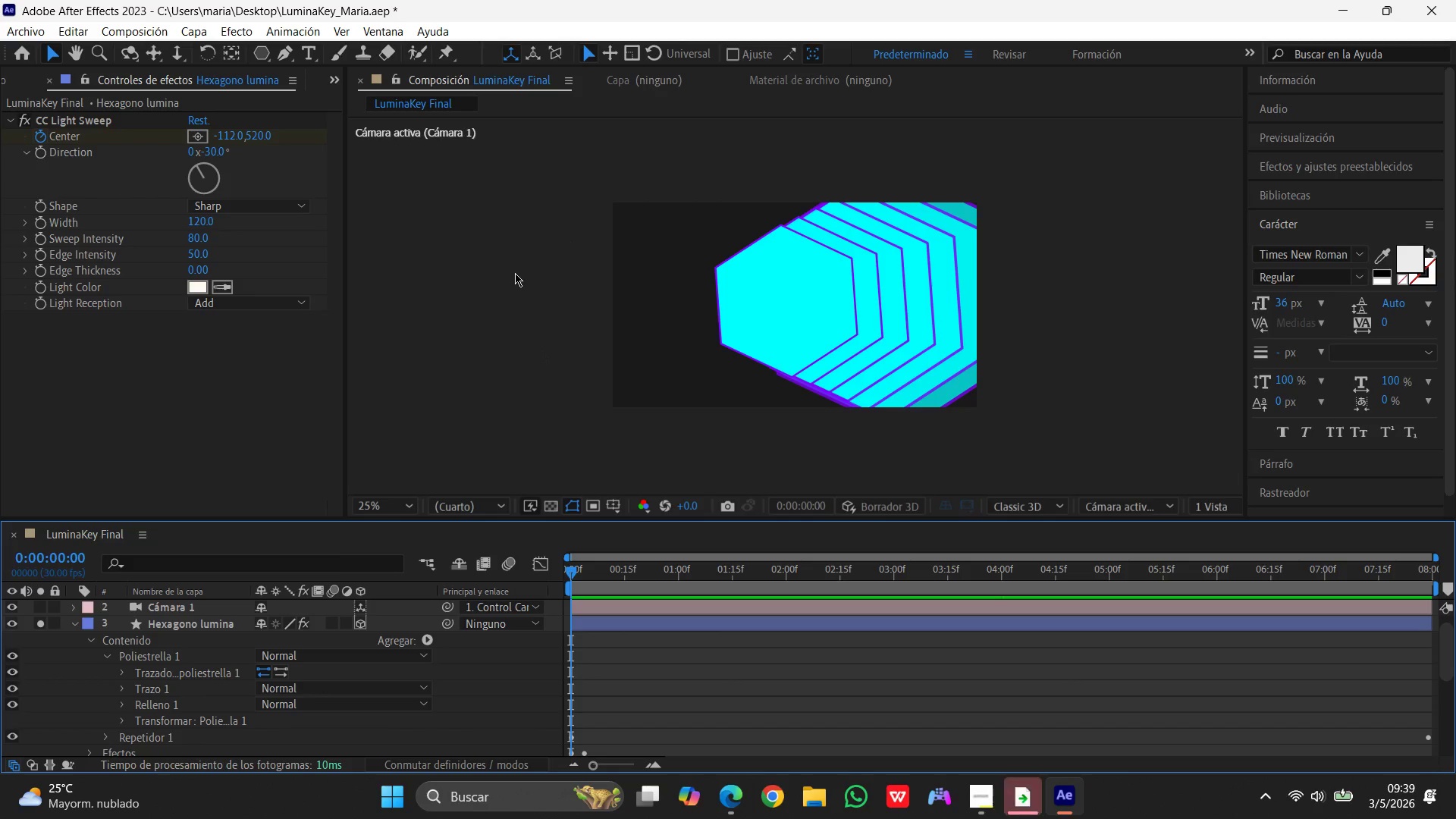 
left_click([496, 283])
 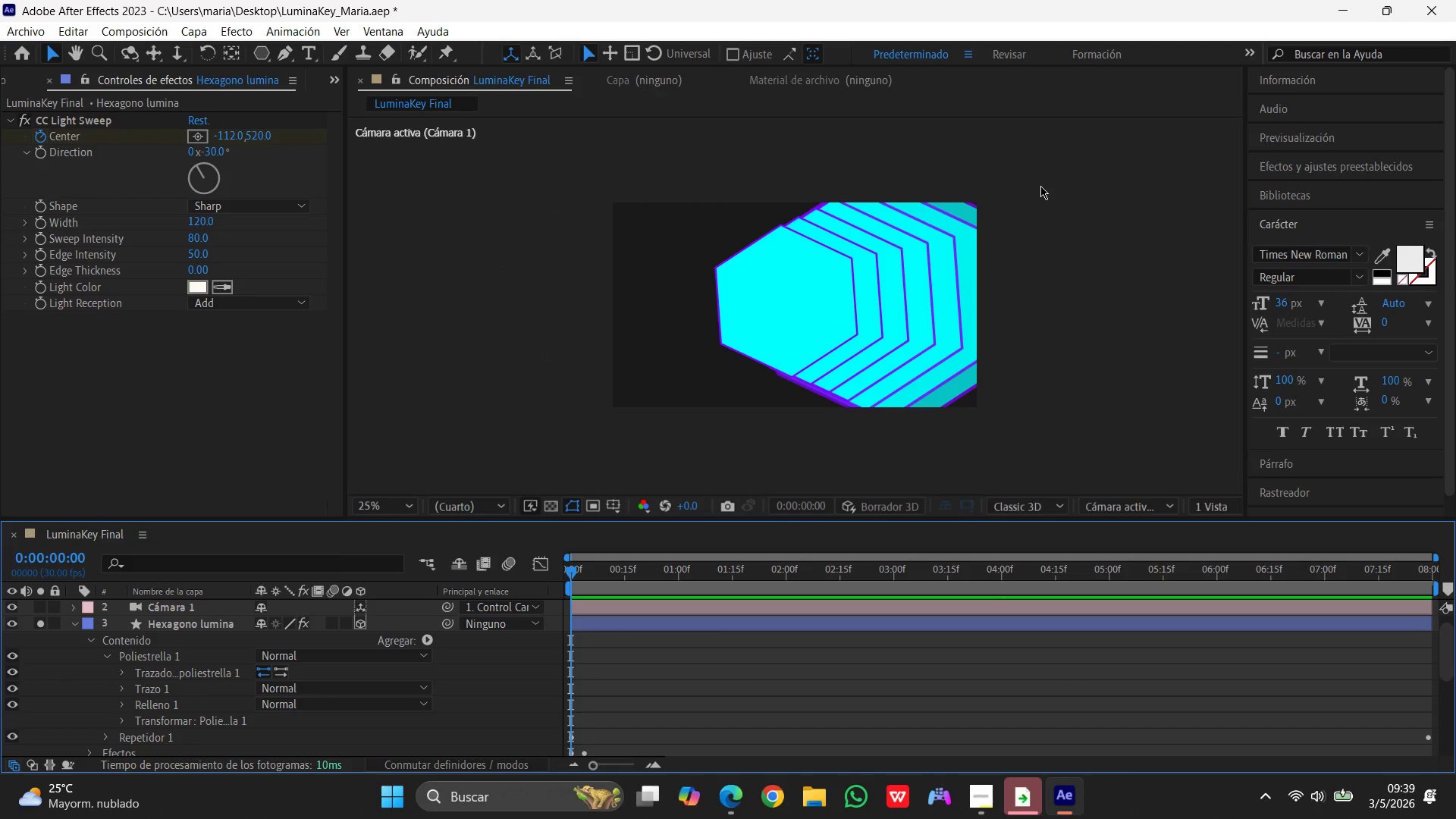 
scroll: coordinate [580, 290], scroll_direction: up, amount: 3.0
 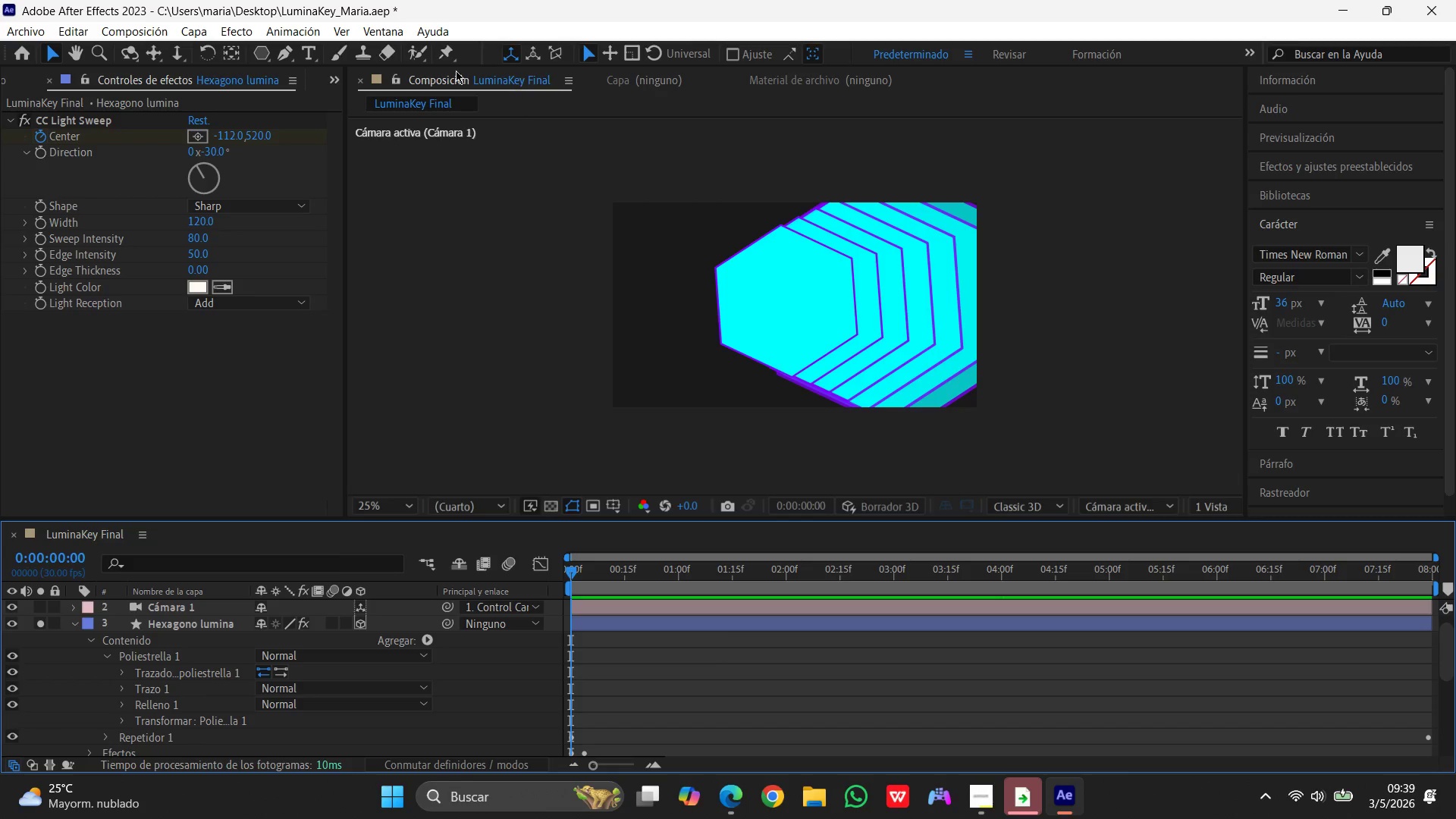 
left_click_drag(start_coordinate=[421, 59], to_coordinate=[422, 70])
 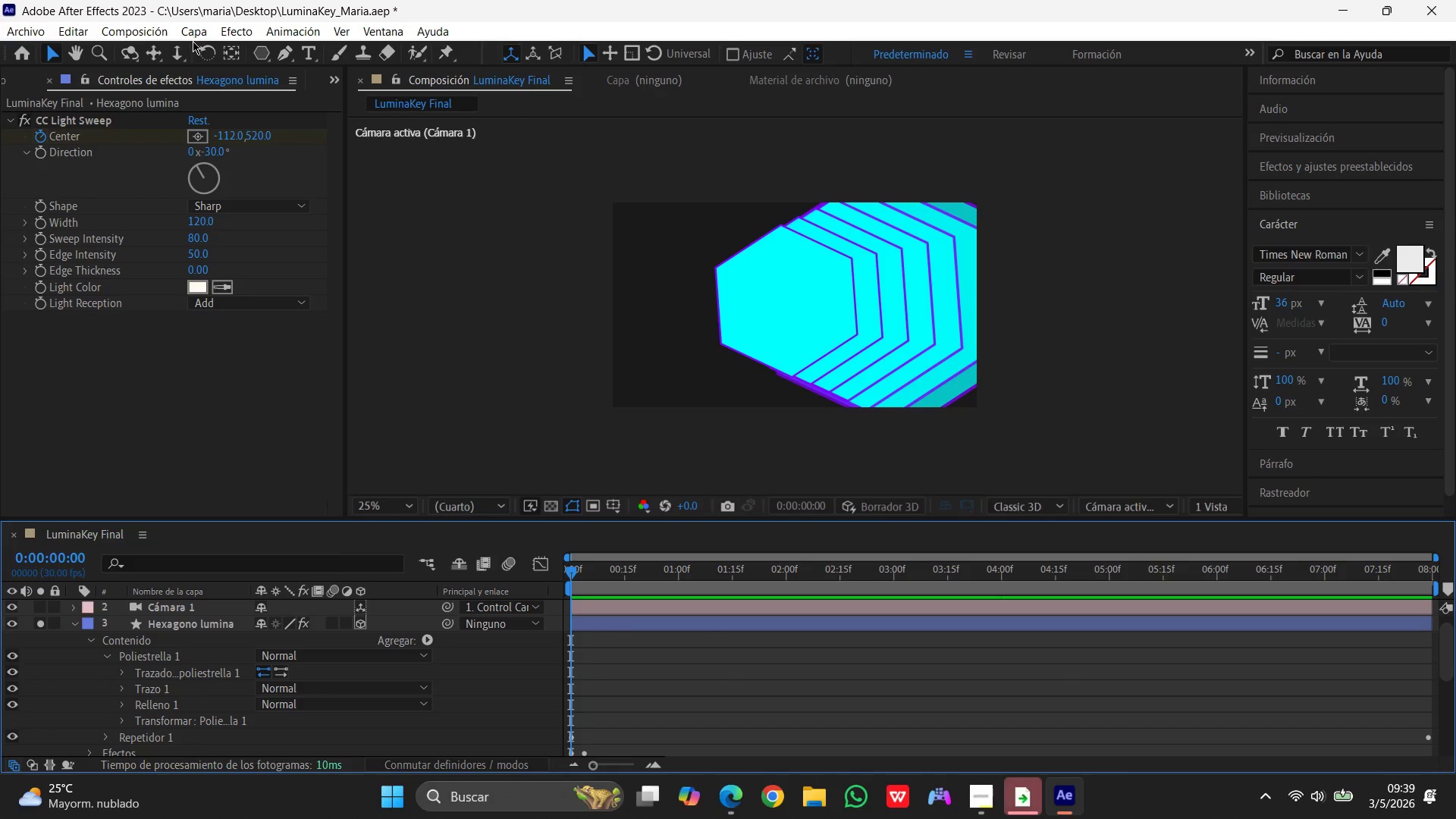 
left_click_drag(start_coordinate=[450, 19], to_coordinate=[785, 111])
 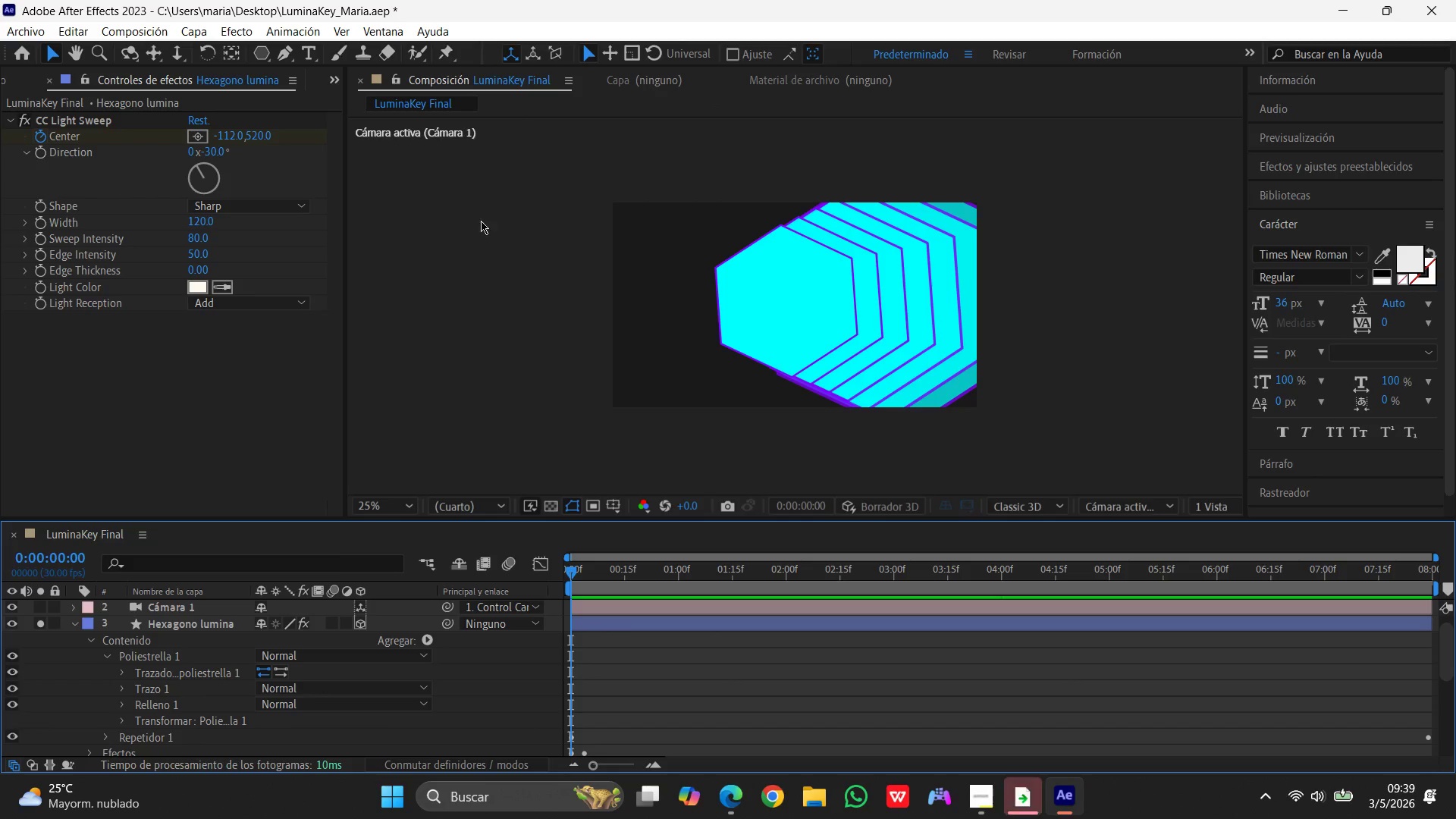 
left_click([462, 243])
 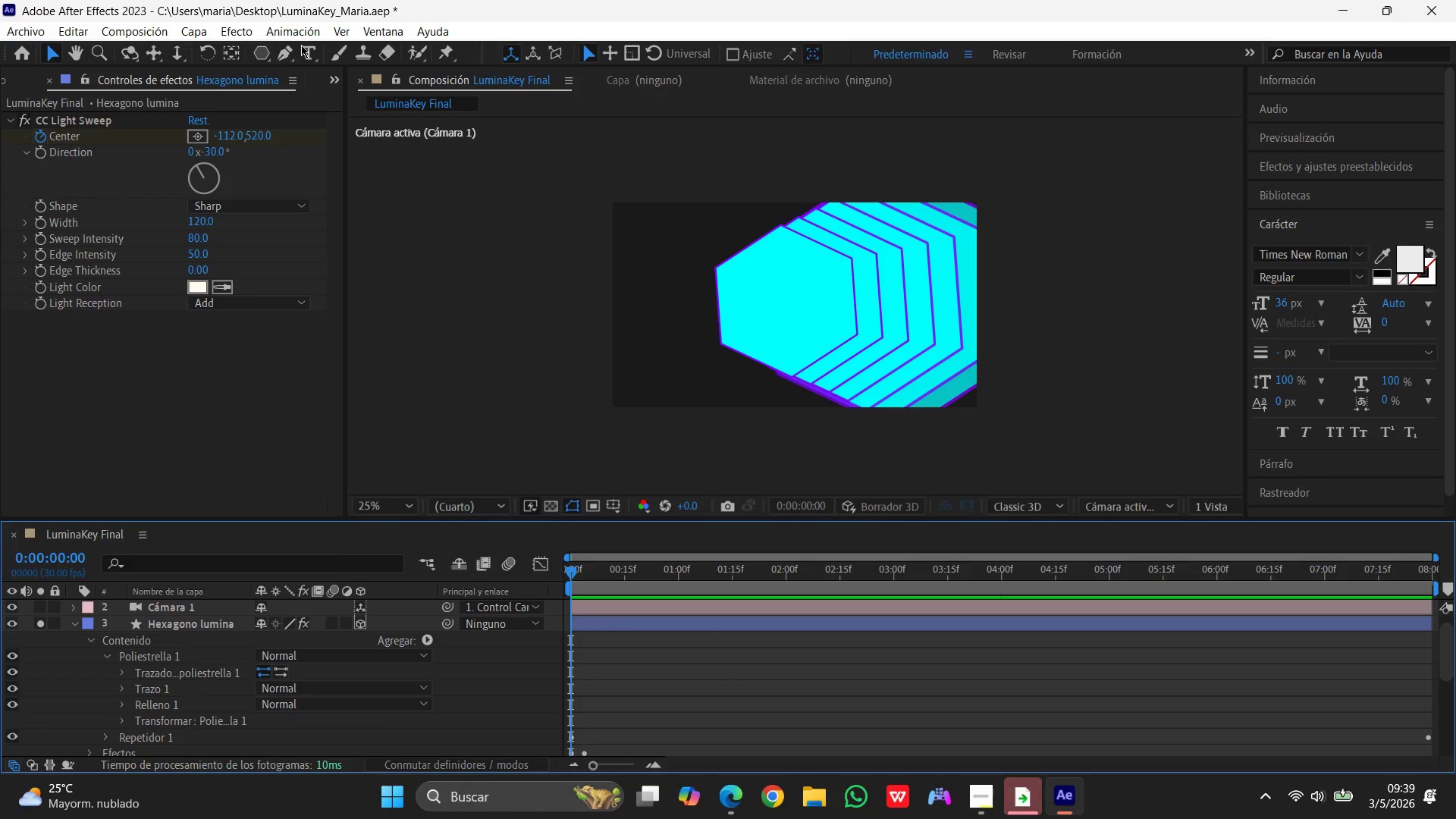 
left_click([313, 42])
 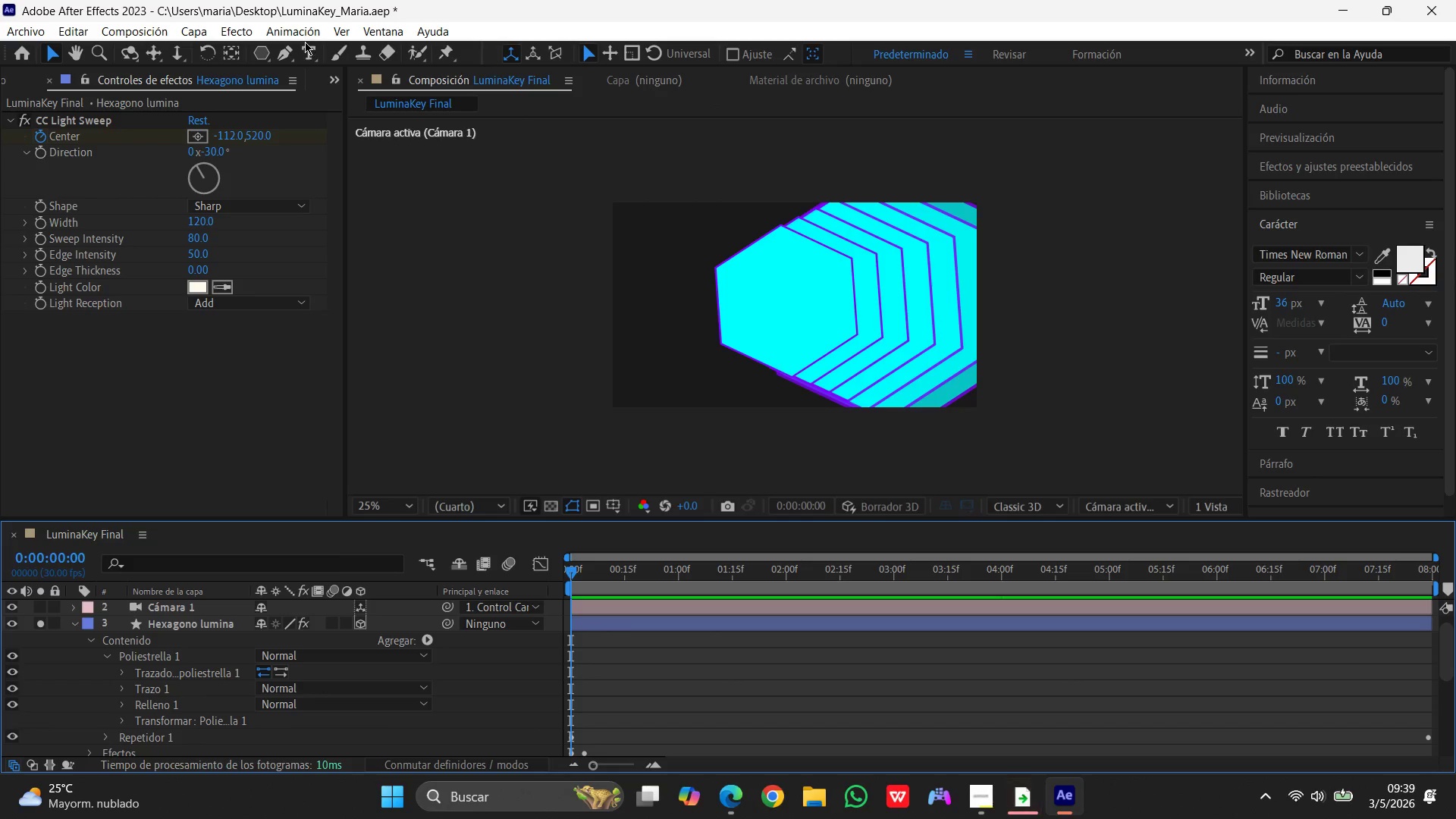 
left_click([305, 42])
 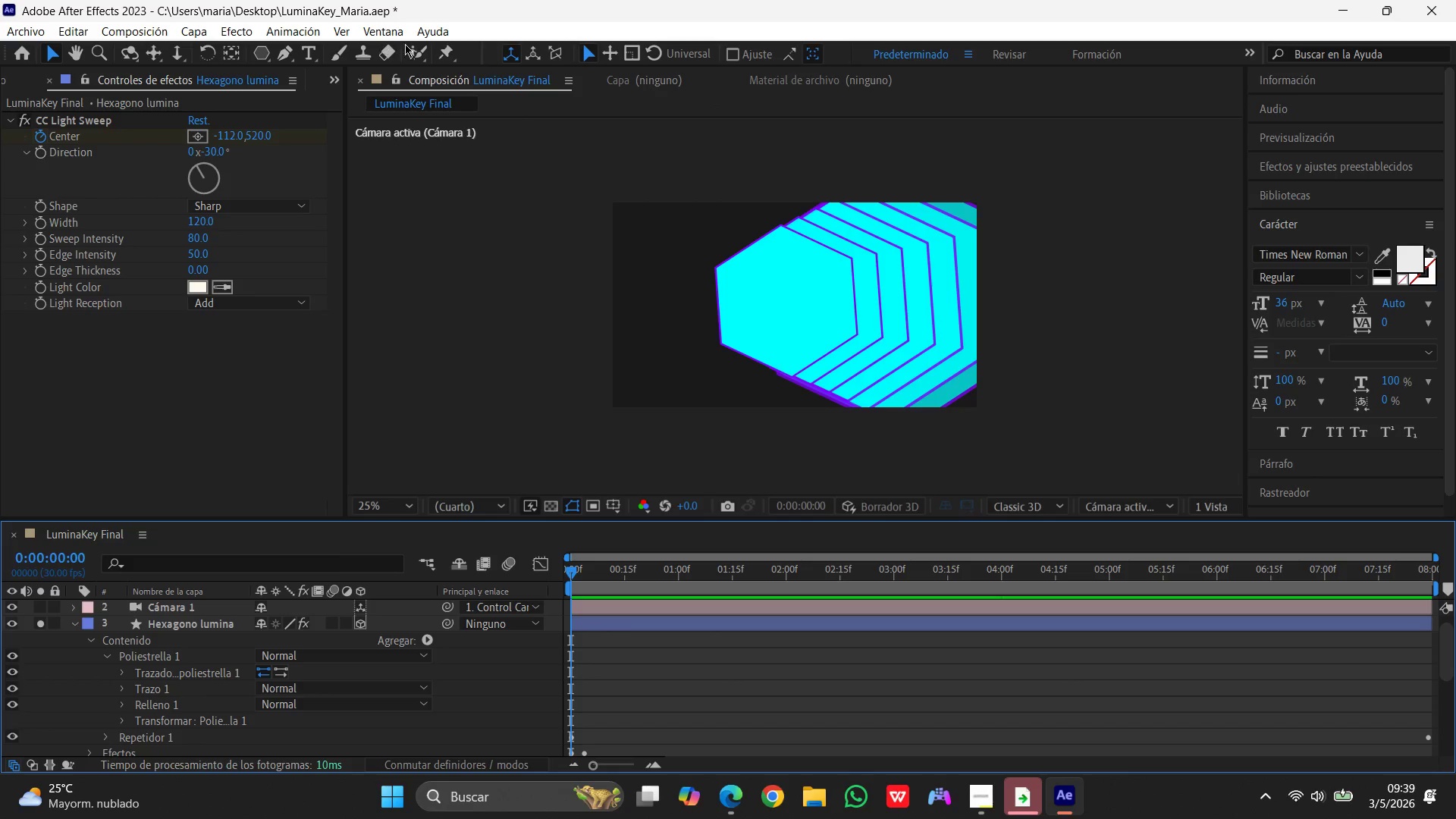 
left_click_drag(start_coordinate=[419, 96], to_coordinate=[419, 101])
 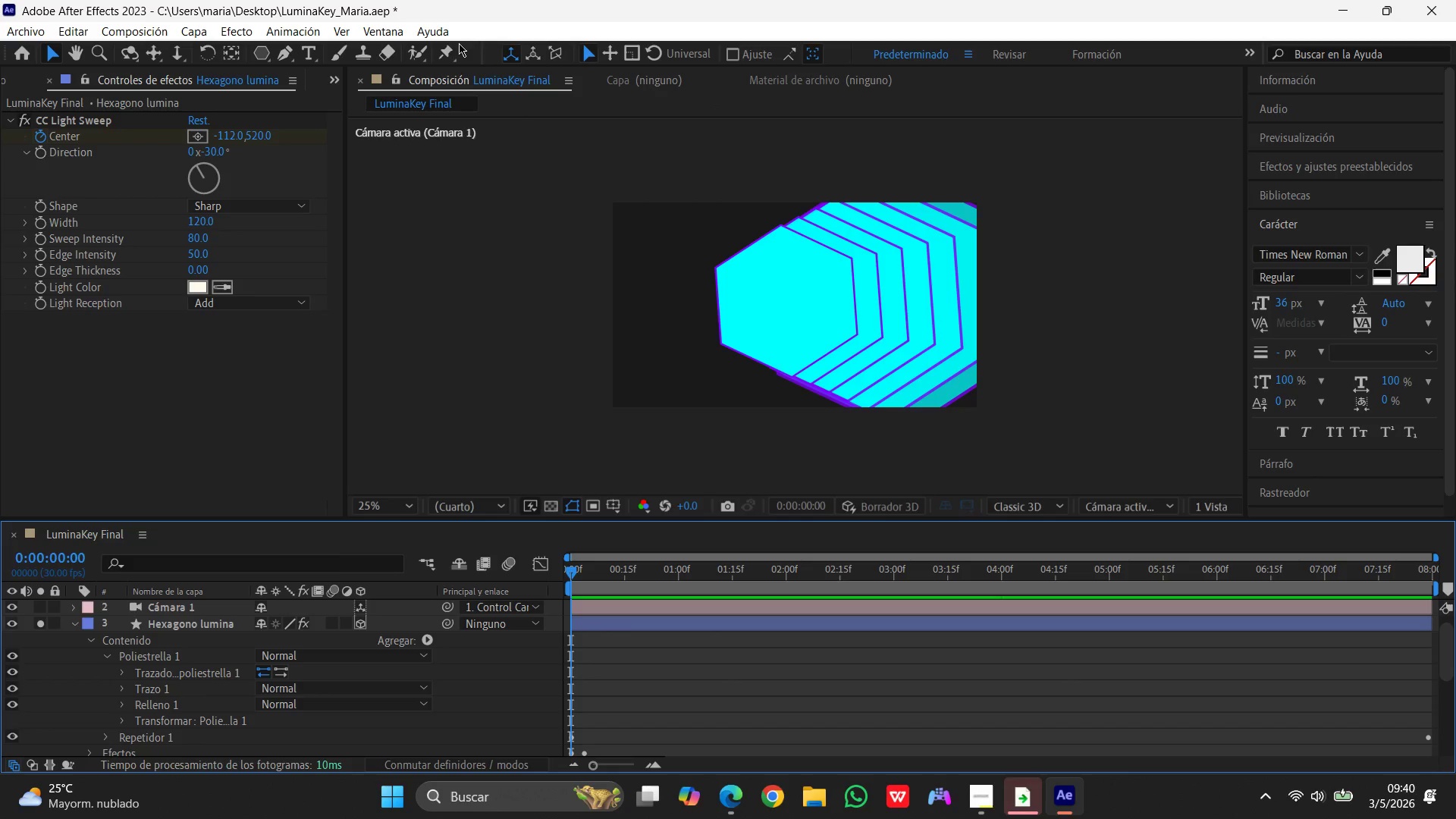 
left_click_drag(start_coordinate=[592, 36], to_coordinate=[852, 140])
 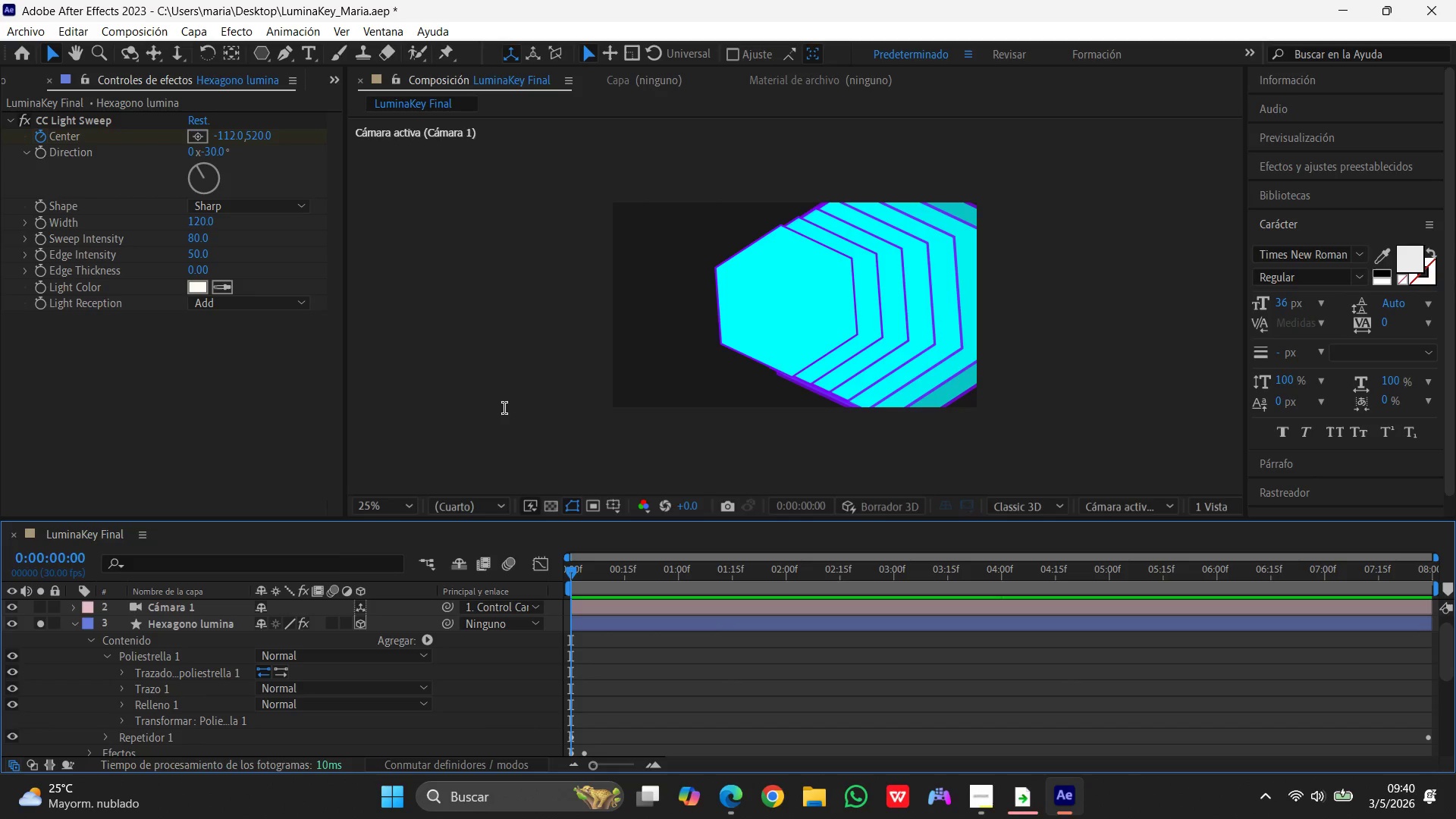 
left_click([462, 202])
 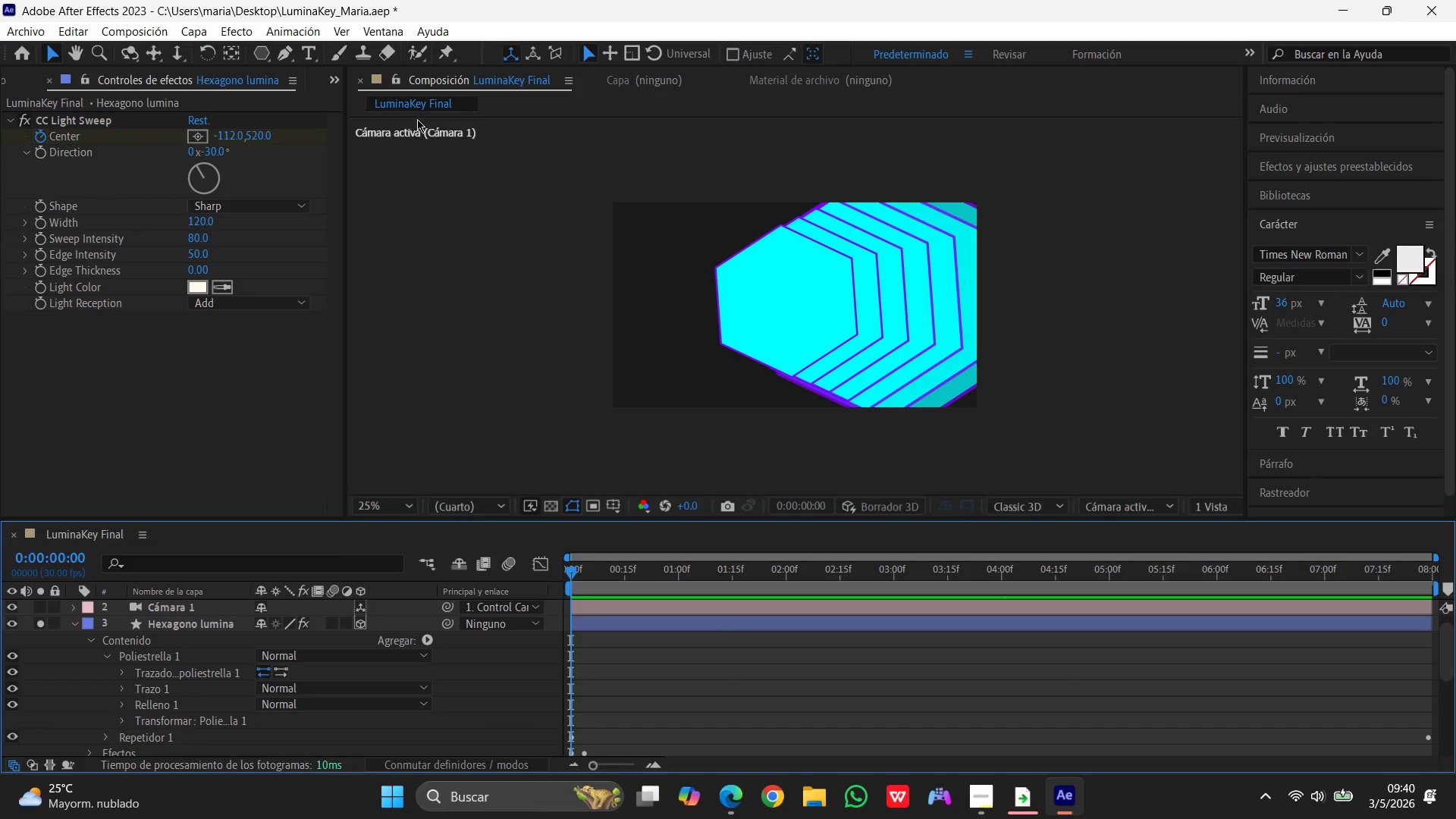 
scroll: coordinate [514, 533], scroll_direction: down, amount: 4.0
 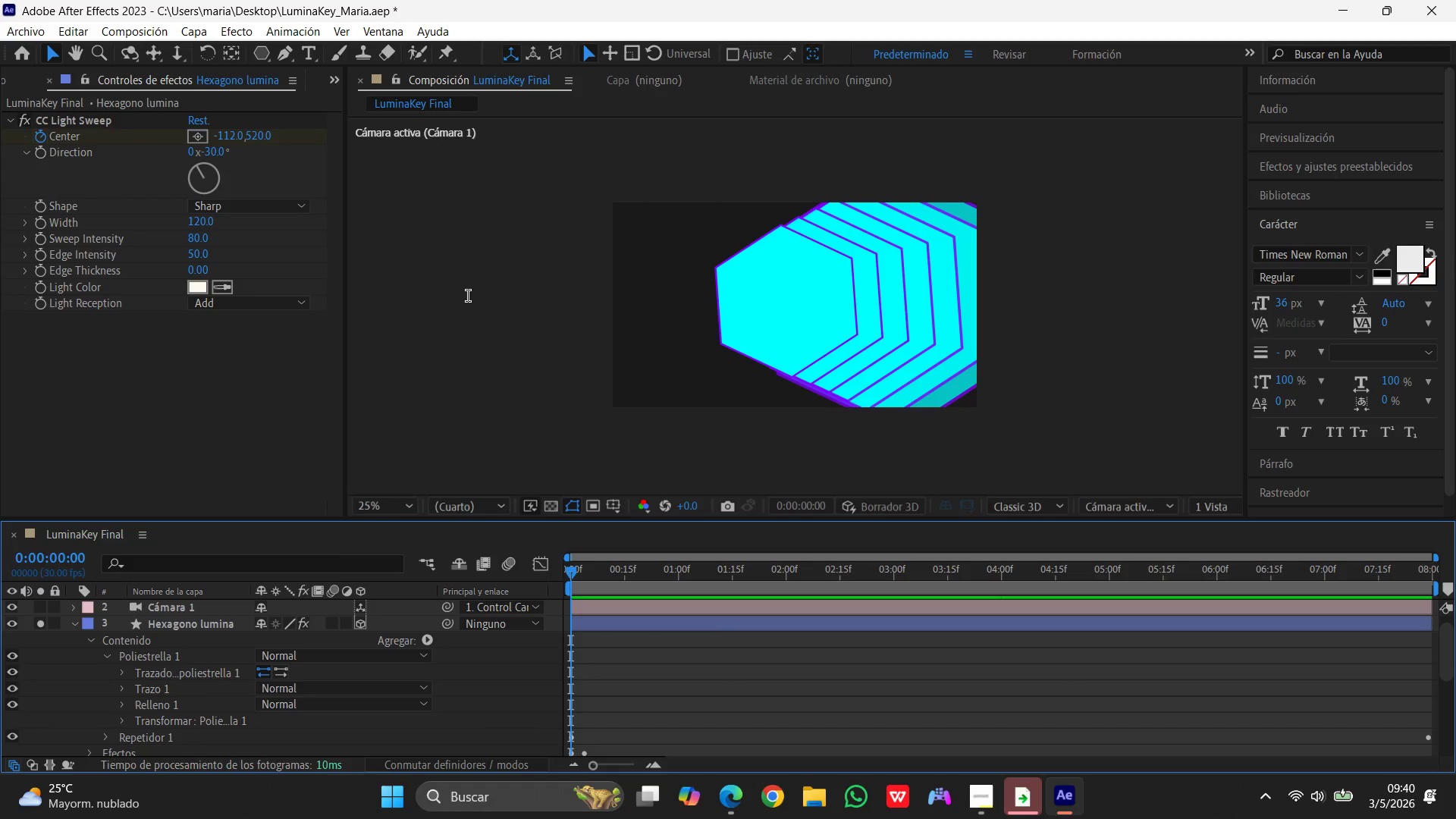 
left_click_drag(start_coordinate=[417, 119], to_coordinate=[661, 161])
 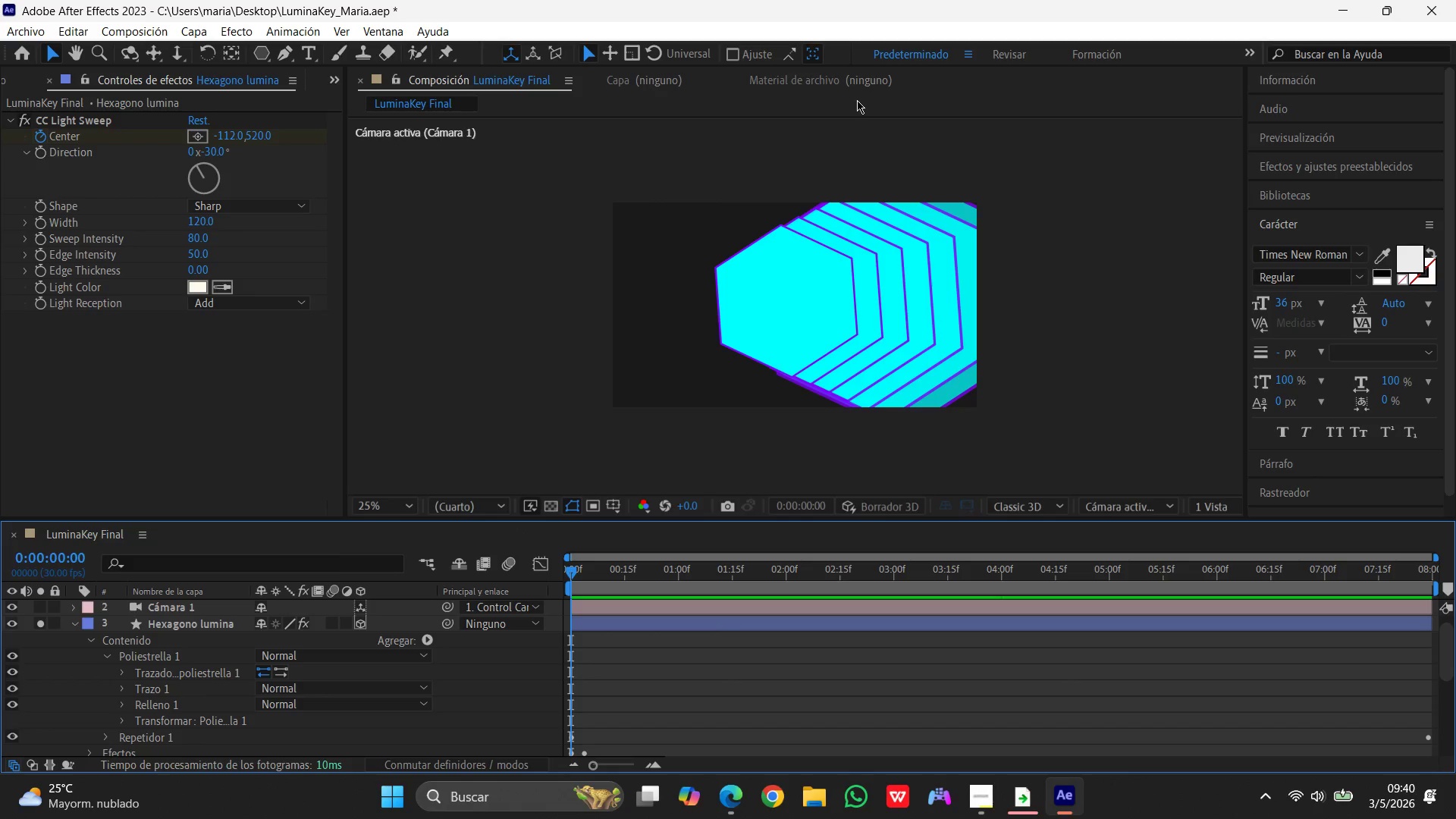 
left_click([851, 110])
 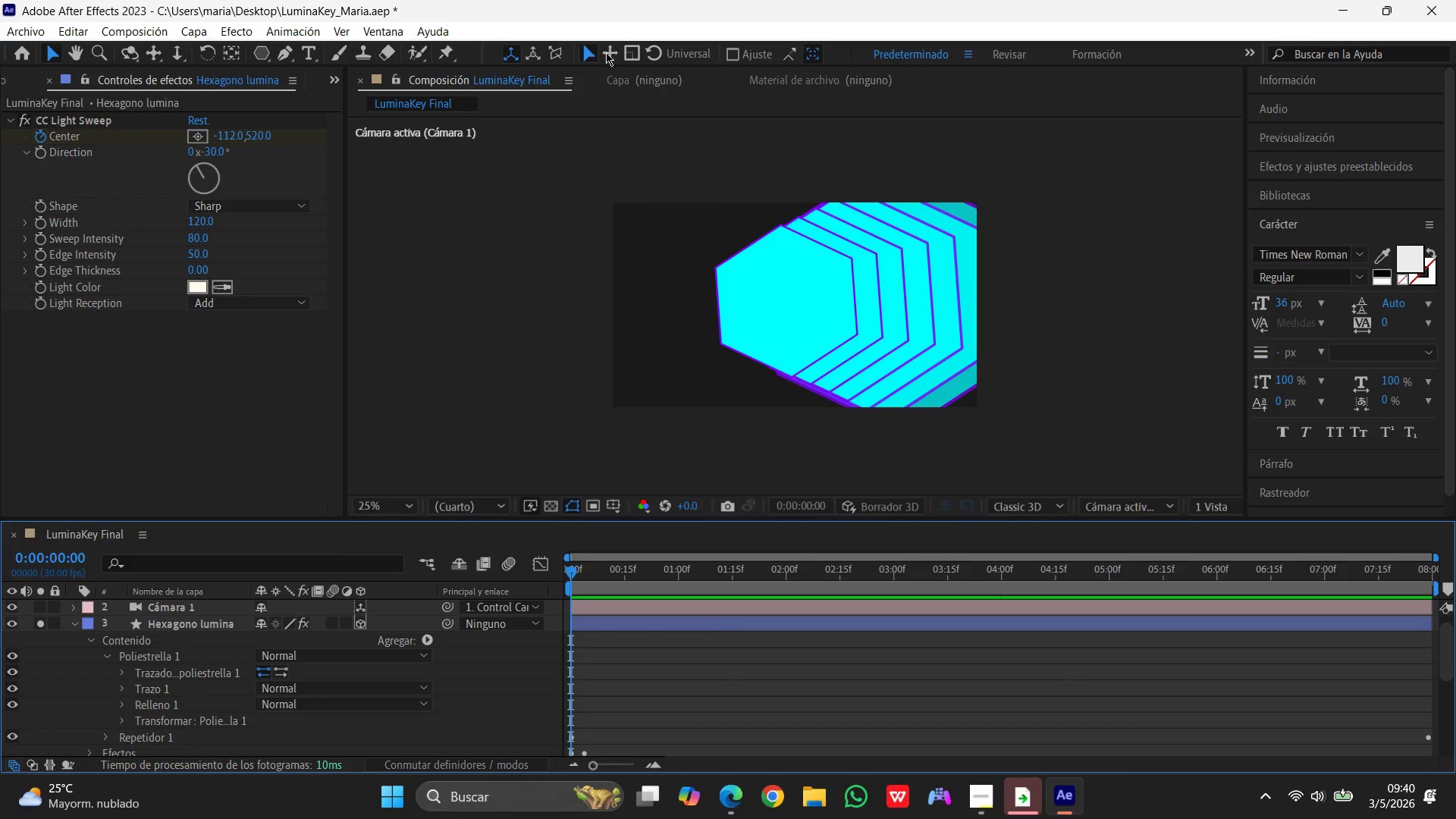 
left_click([607, 20])
 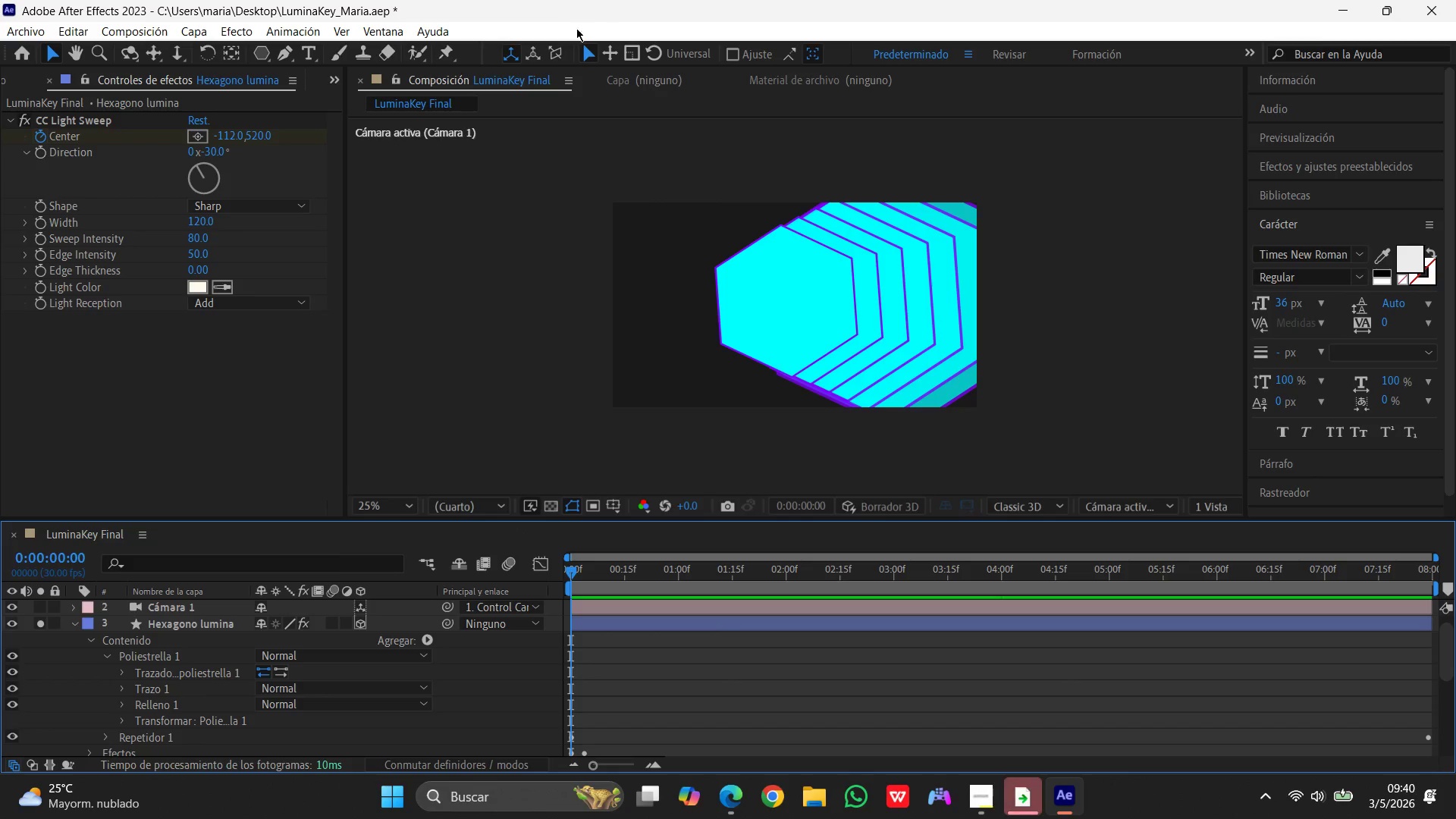 
right_click([546, 8])
 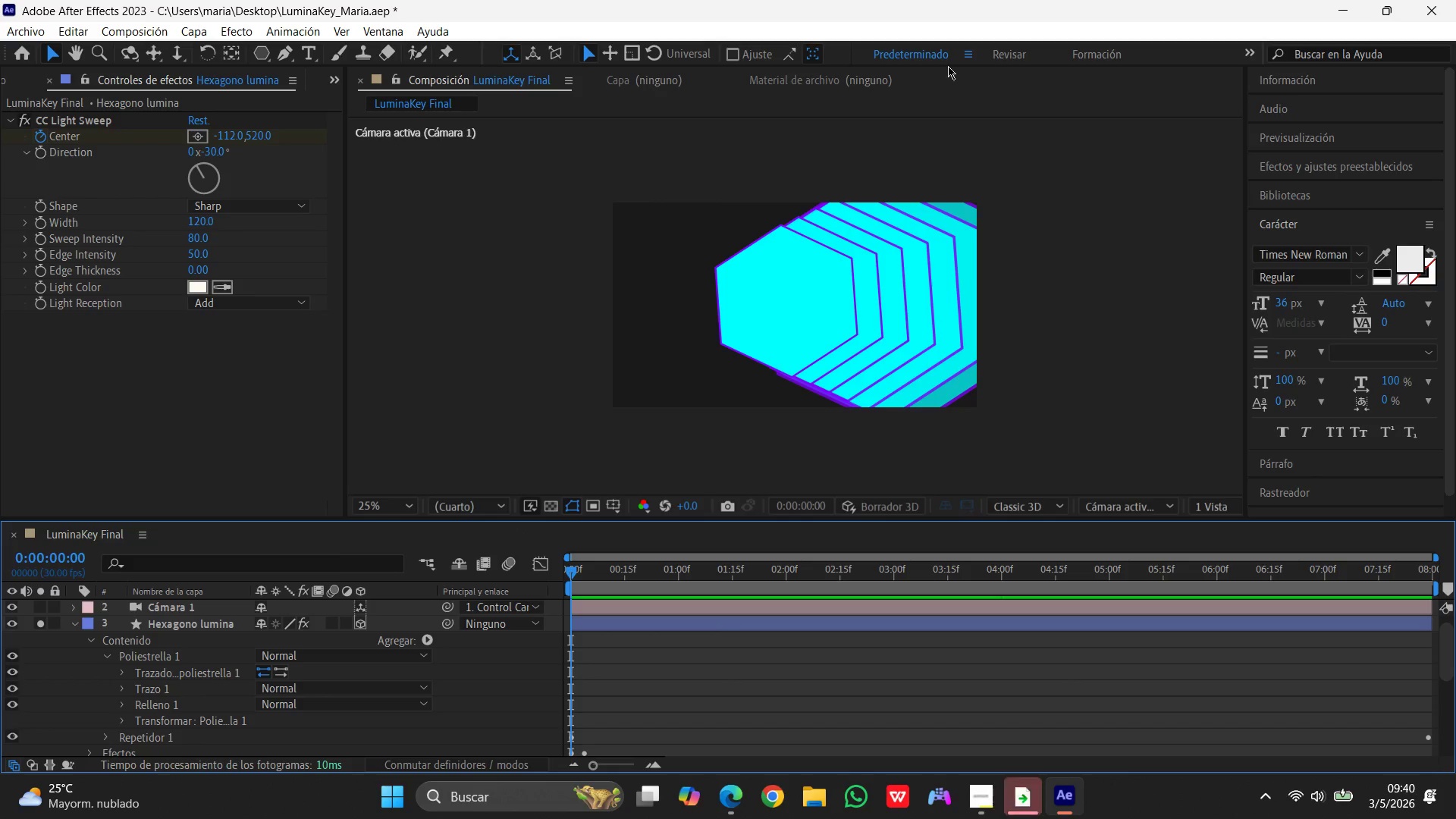 
left_click([962, 55])
 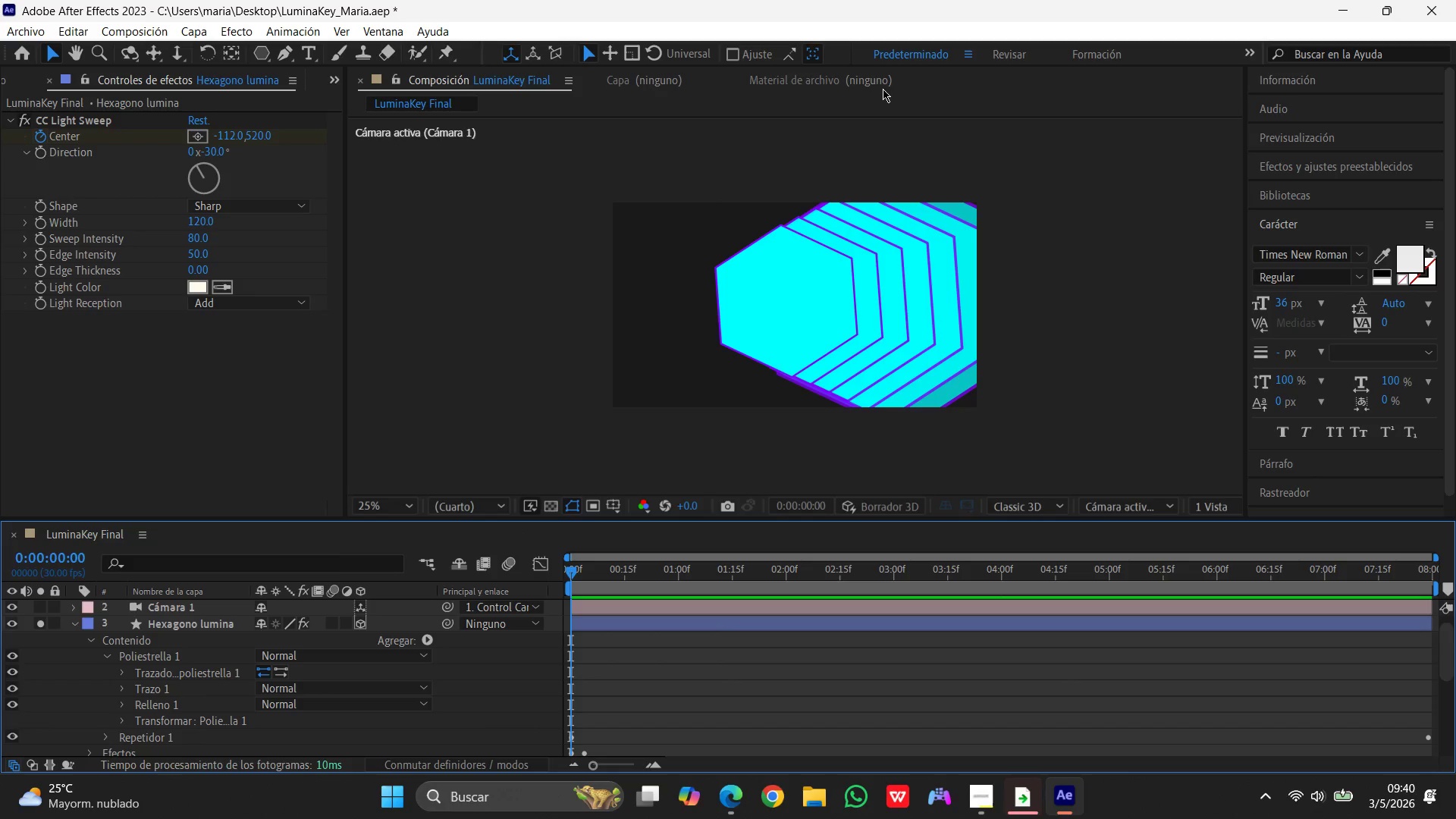 
left_click([1018, 190])
 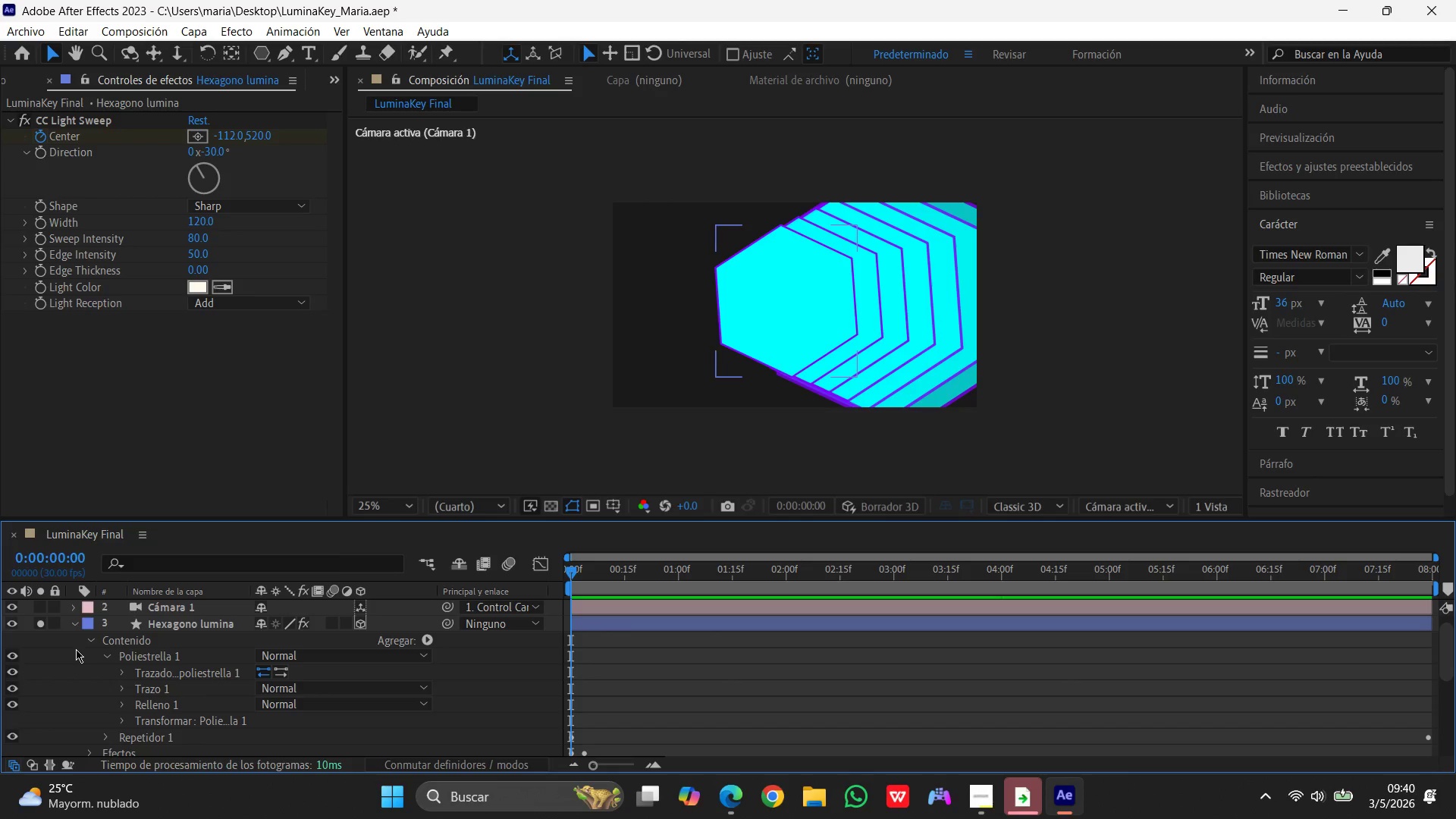 
wait(5.34)
 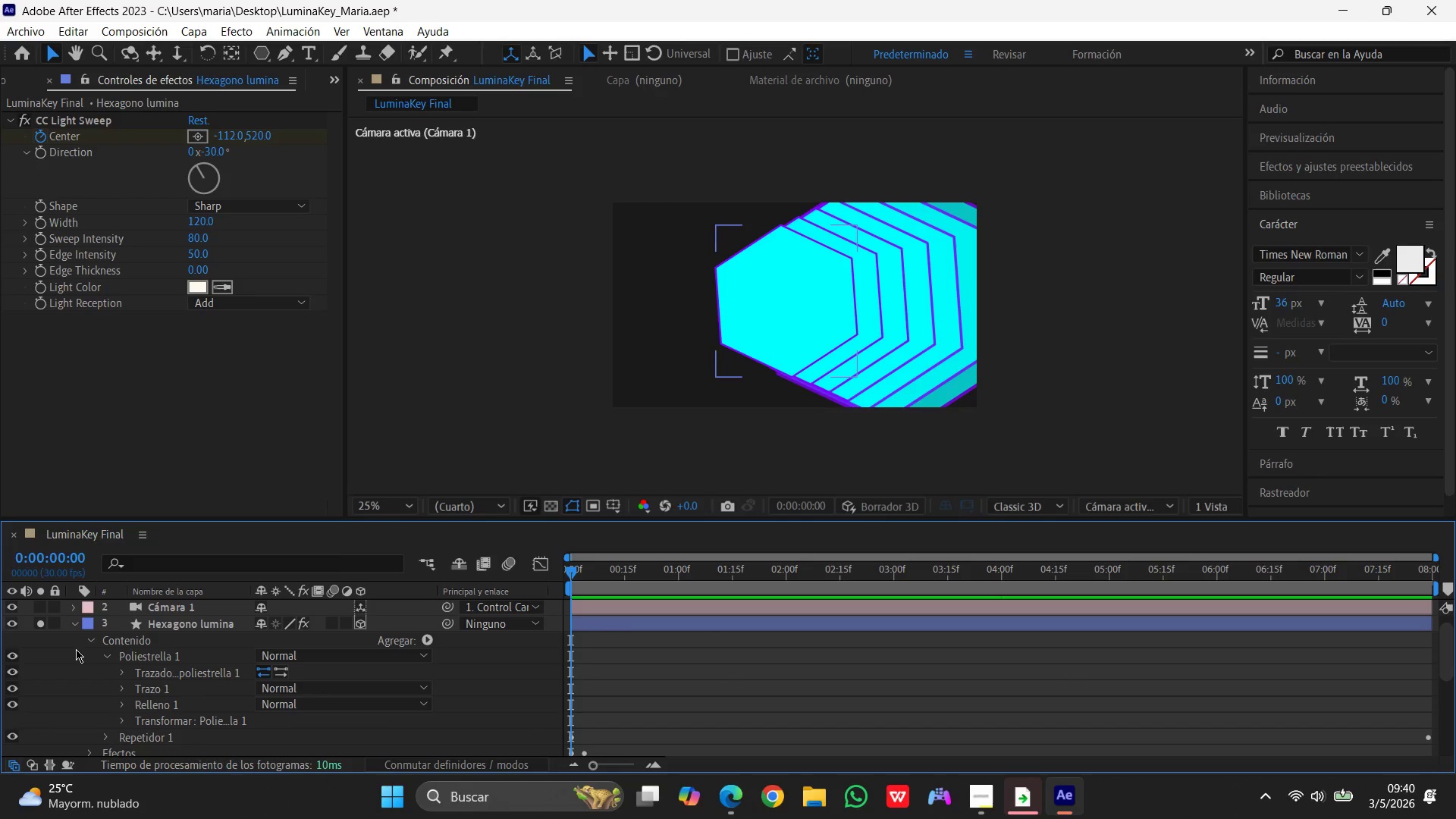 
left_click([41, 626])
 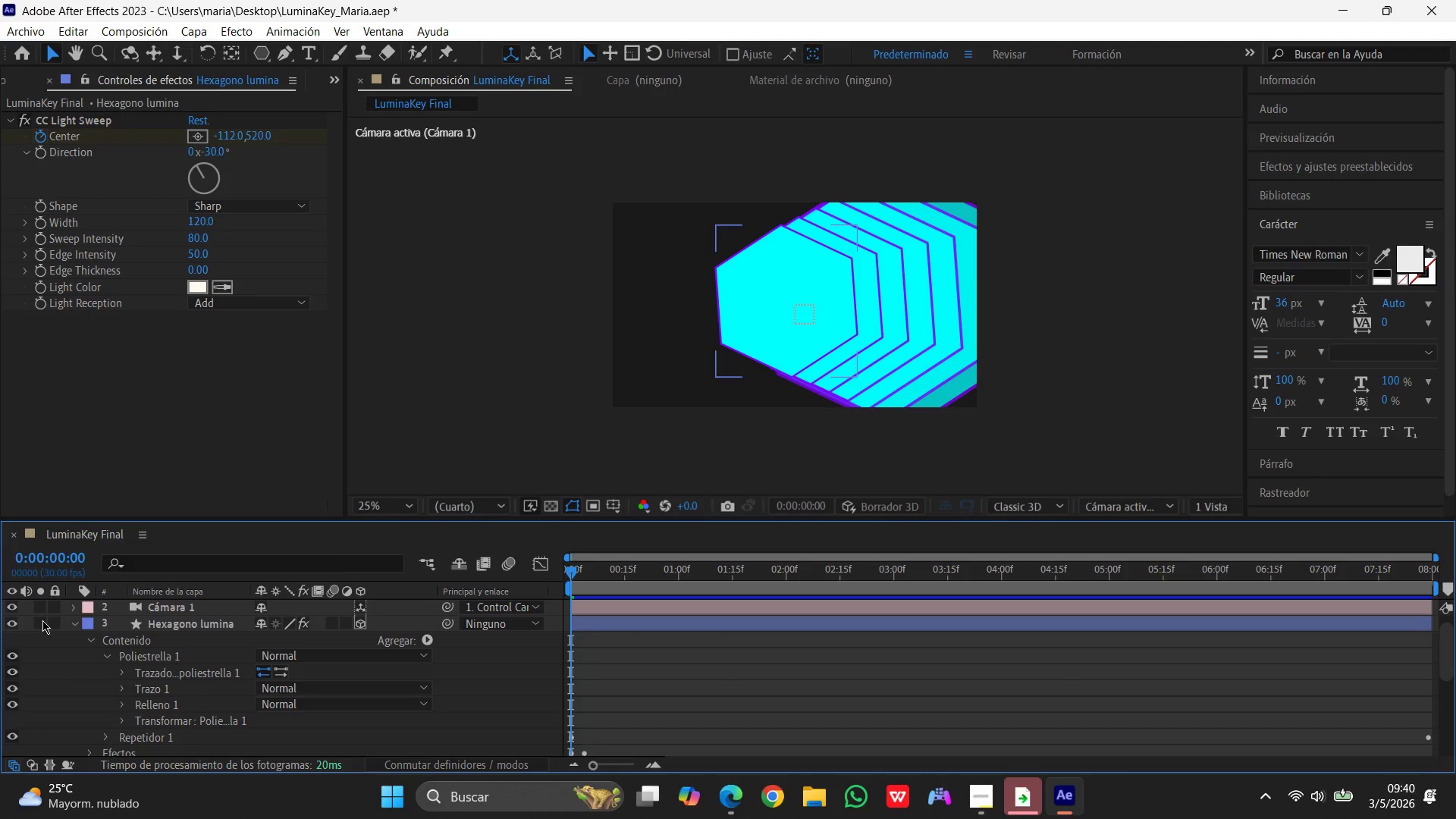 
mouse_move([60, 604])
 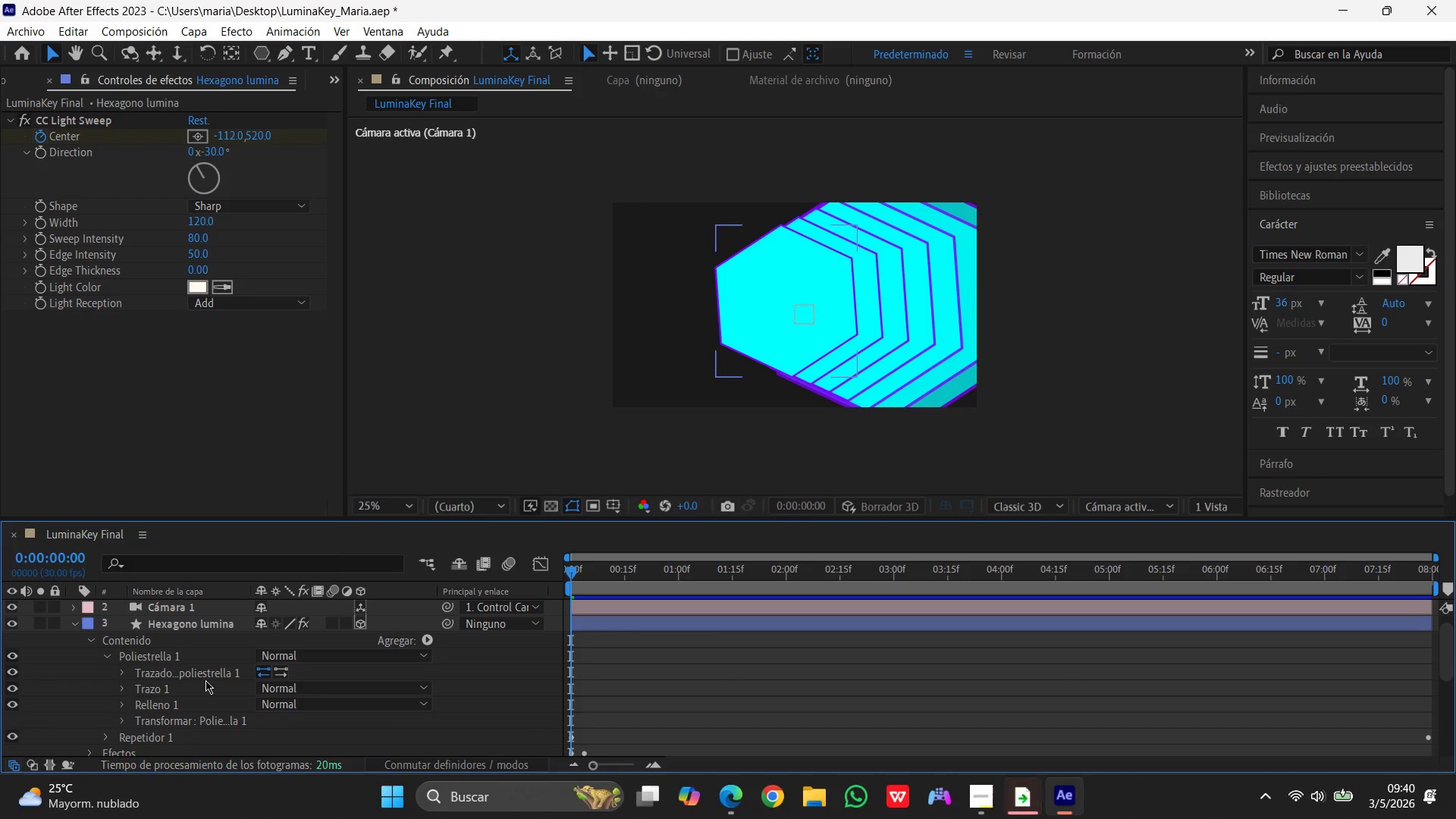 
scroll: coordinate [206, 679], scroll_direction: up, amount: 3.0
 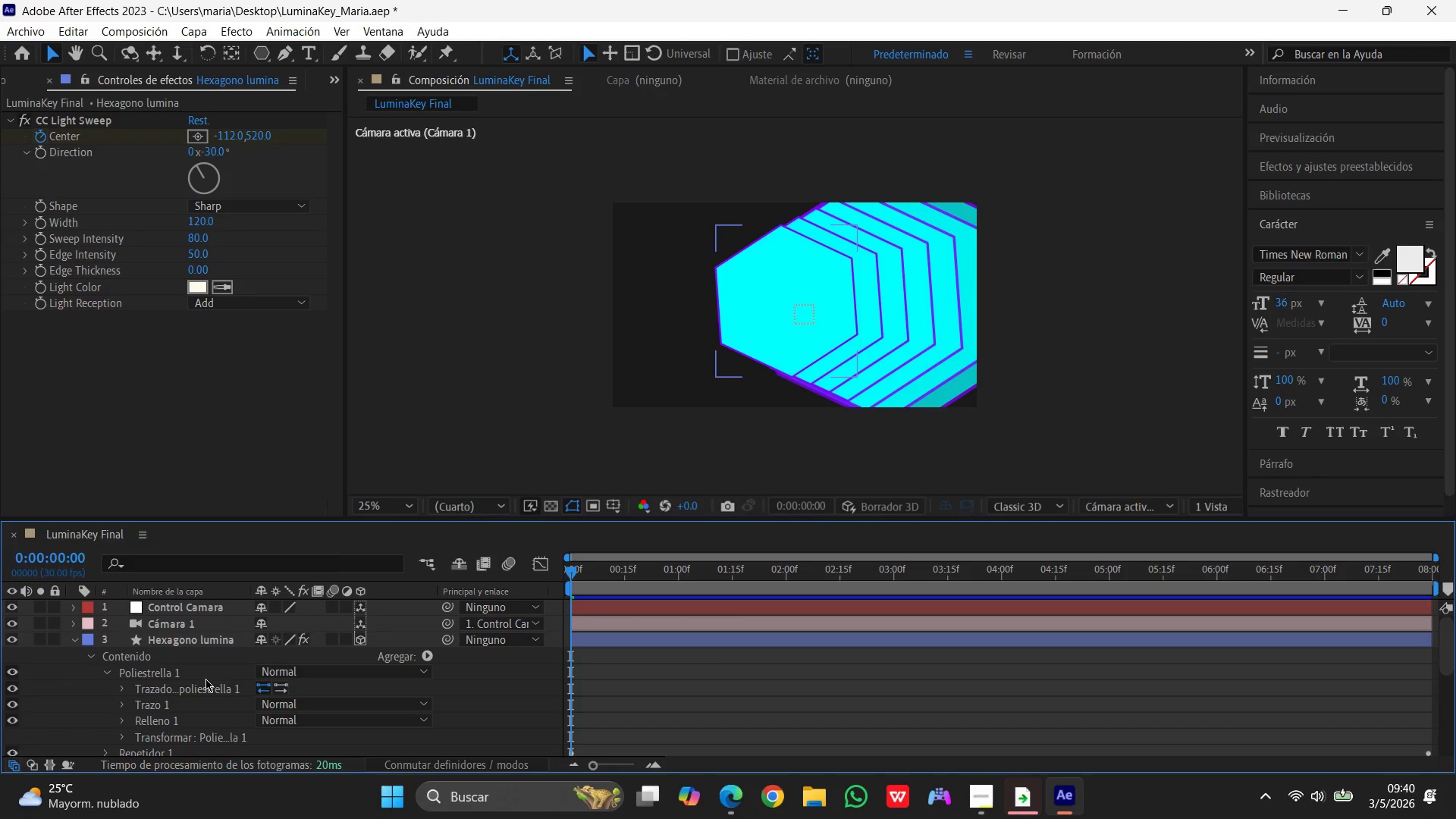 
wait(20.91)
 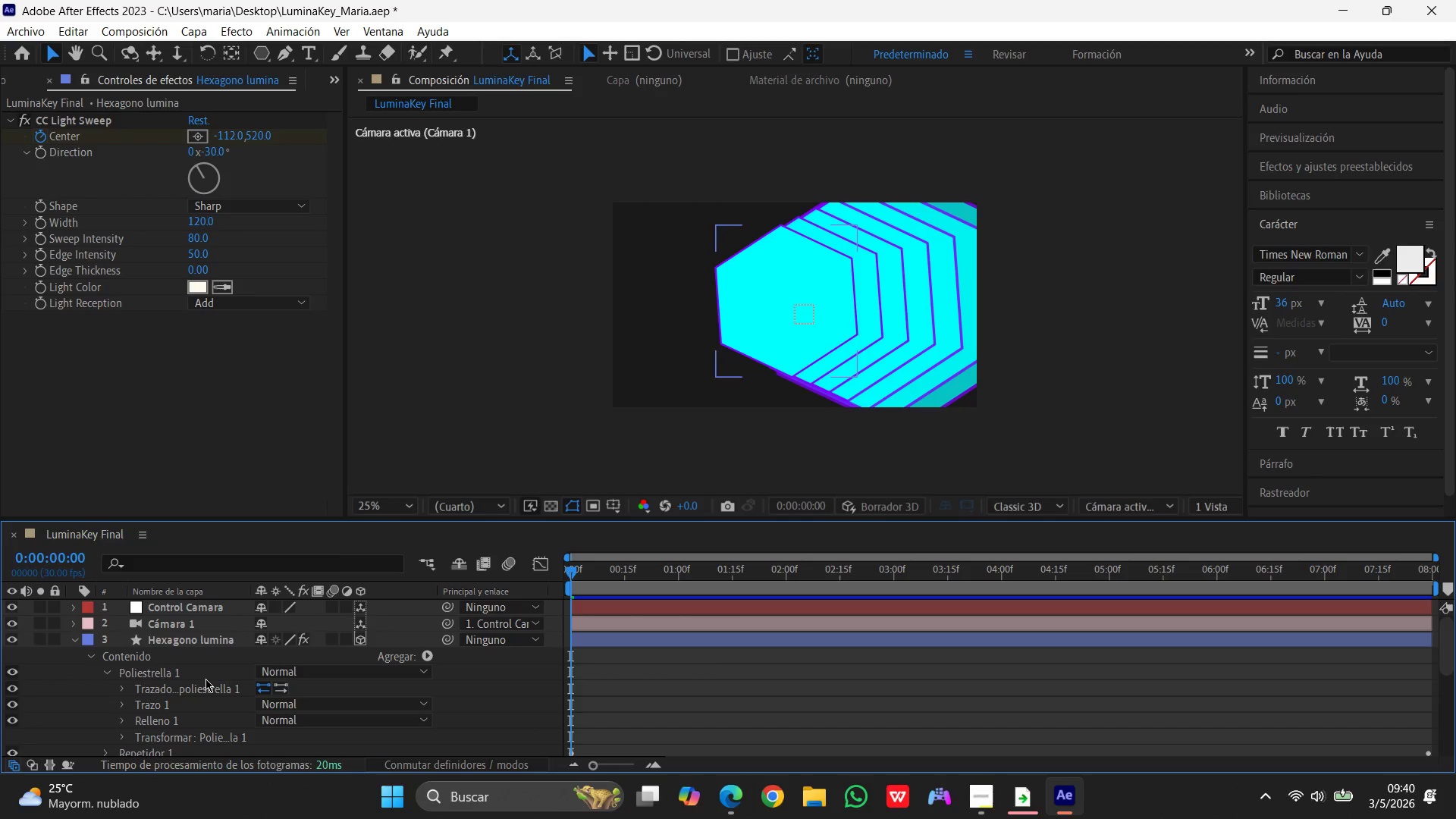 
key(Meta+G)
 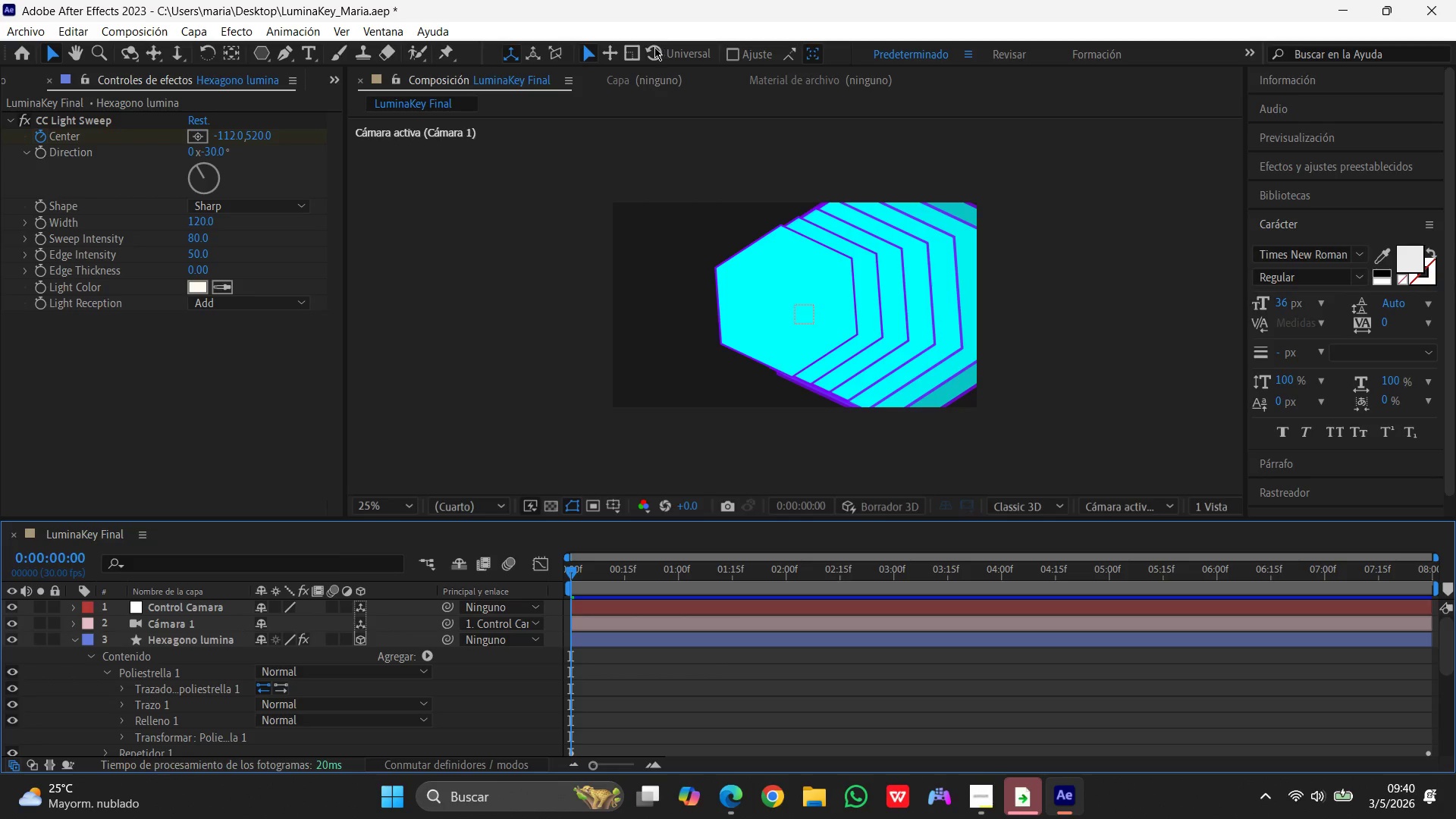 
wait(5.2)
 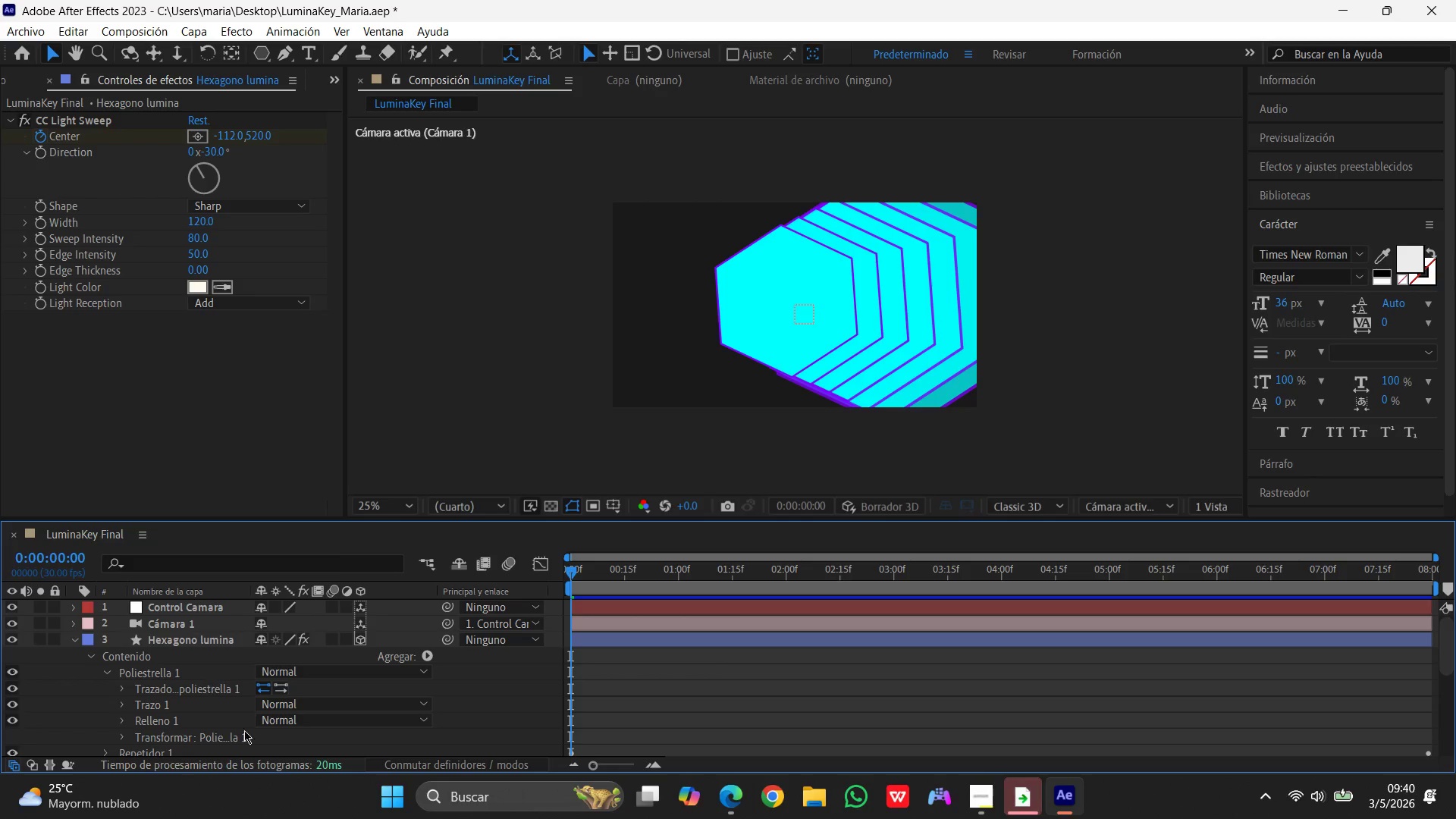 
left_click([643, 53])
 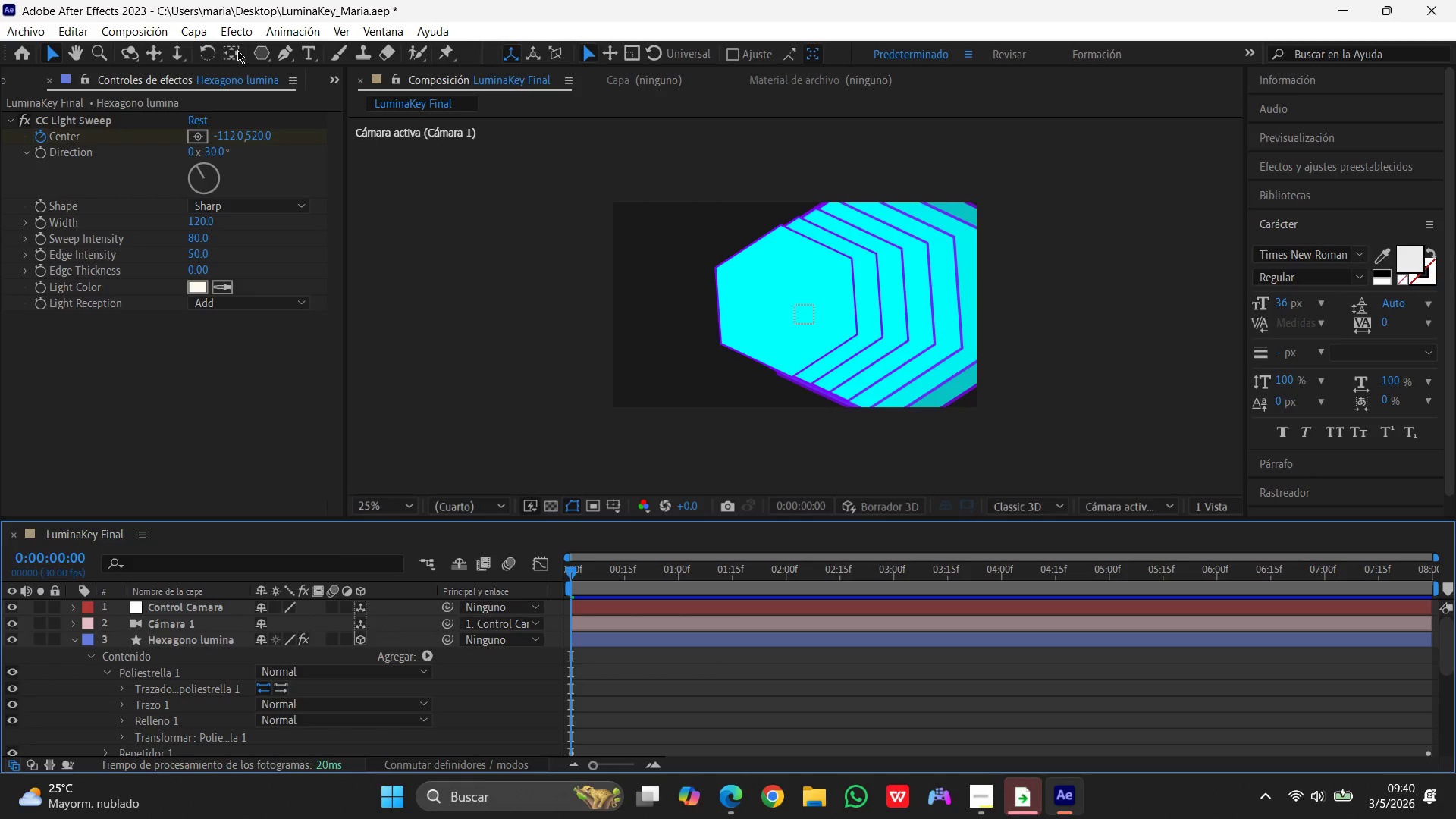 
mouse_move([210, 99])
 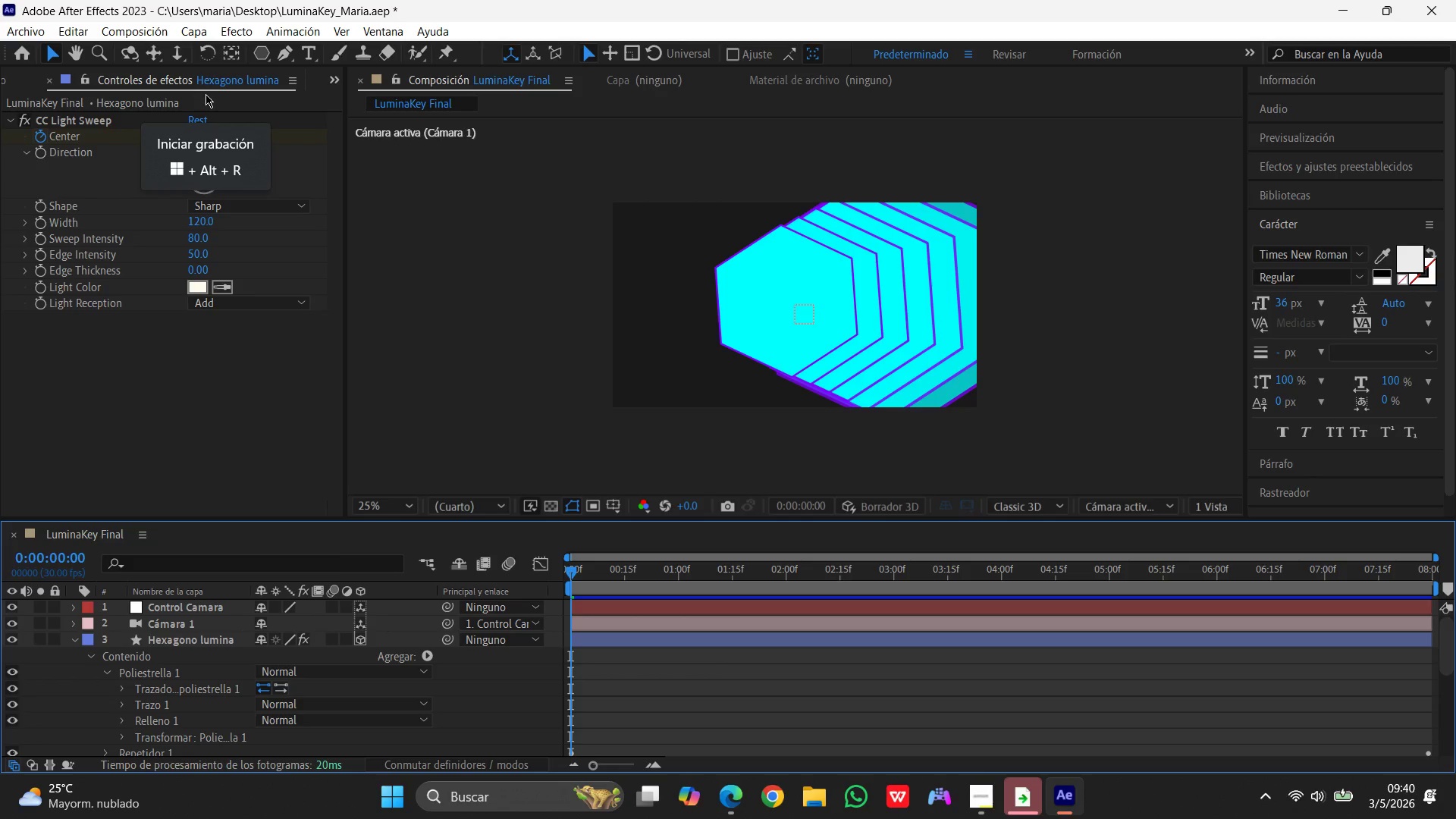 
wait(5.42)
 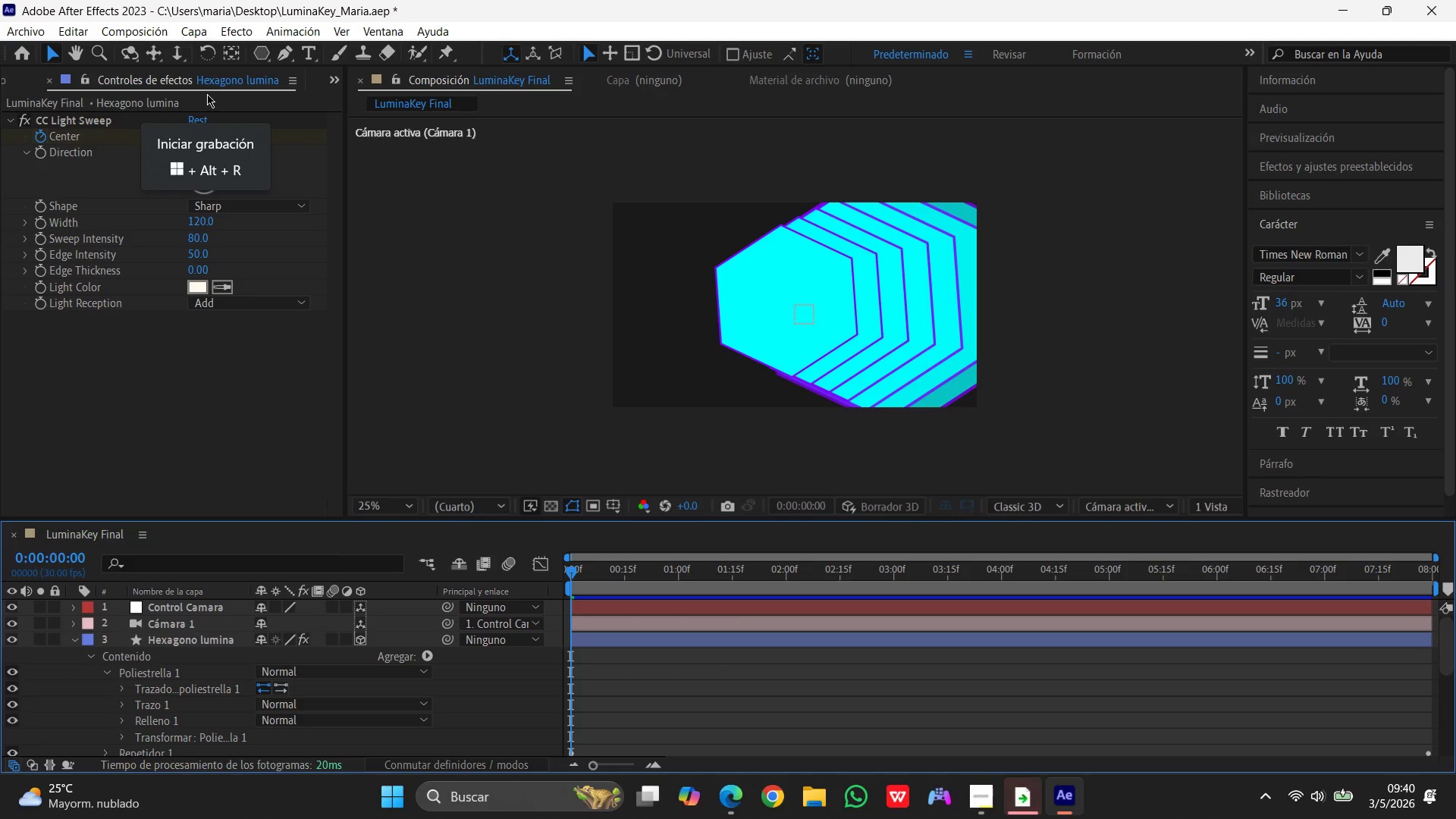 
left_click([206, 94])
 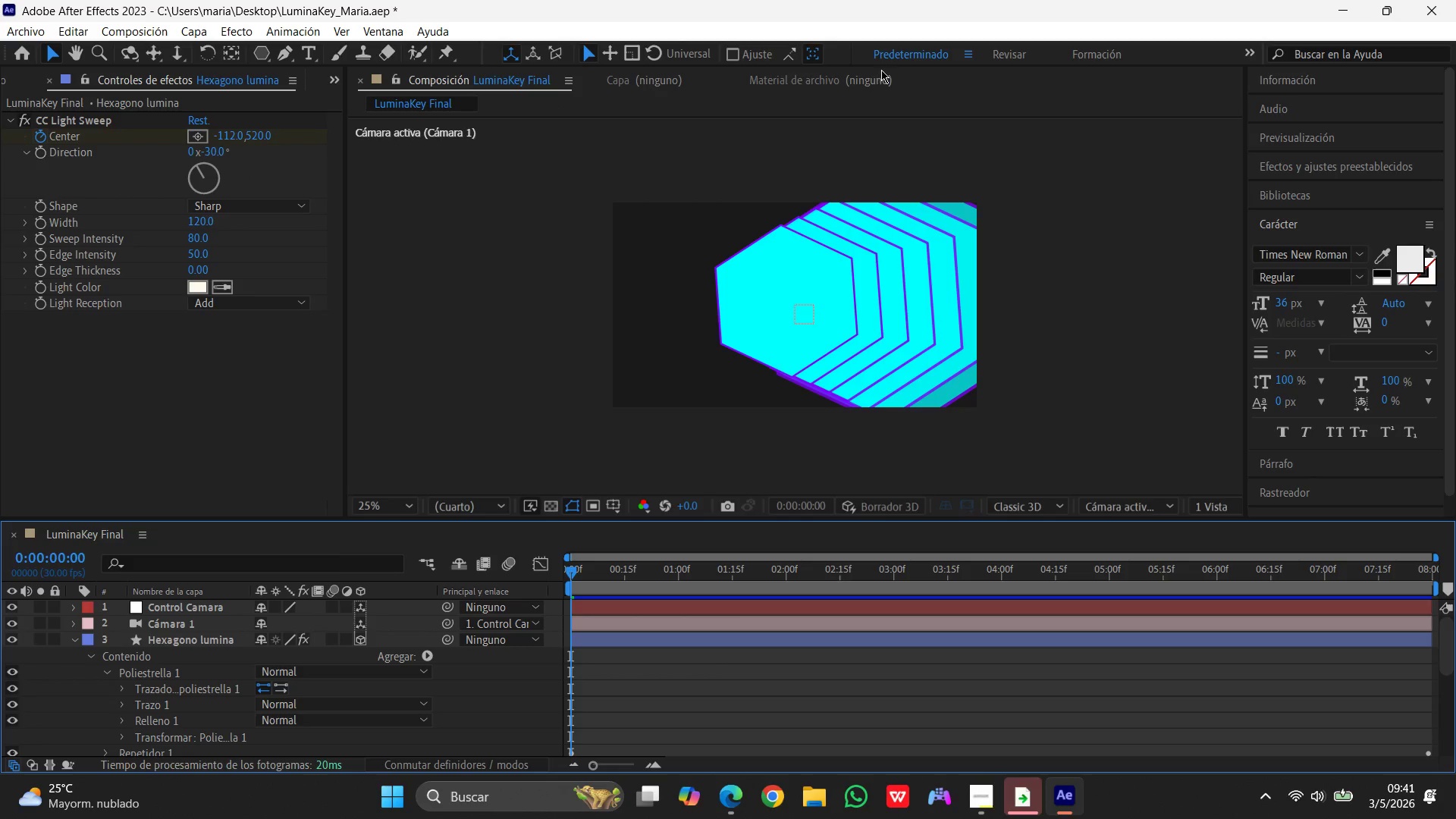 
wait(6.52)
 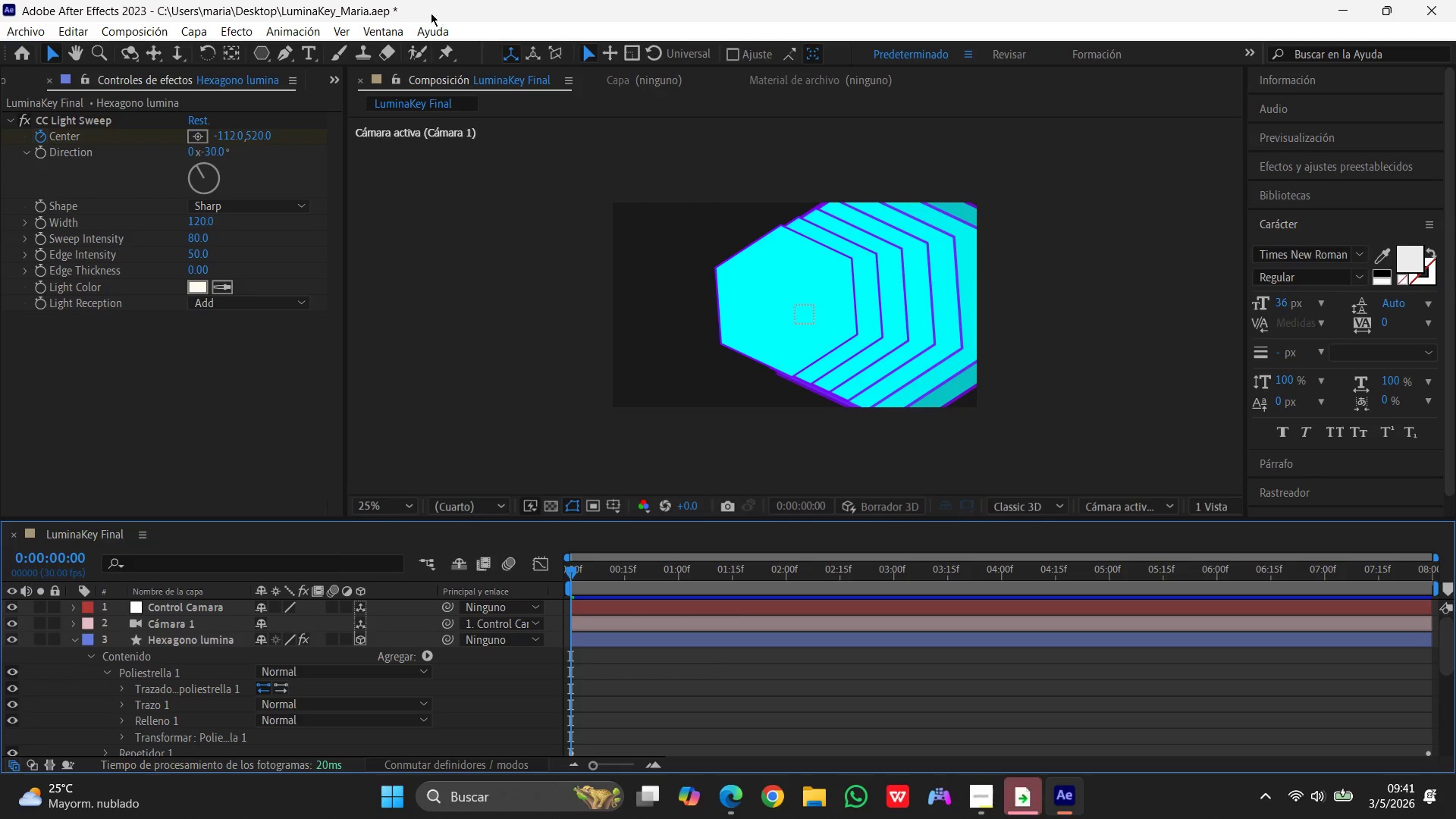 
left_click([742, 0])
 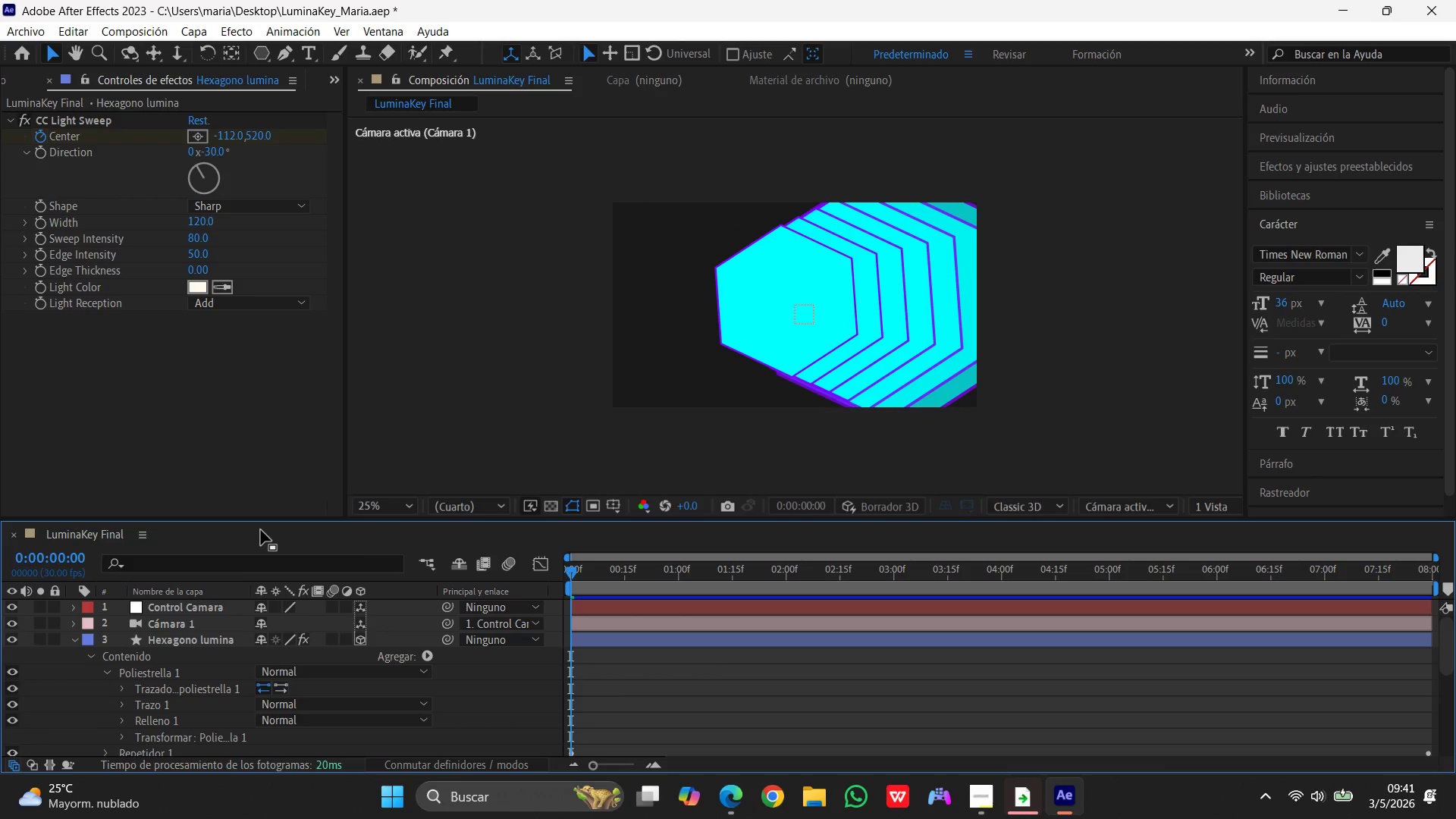 
wait(8.12)
 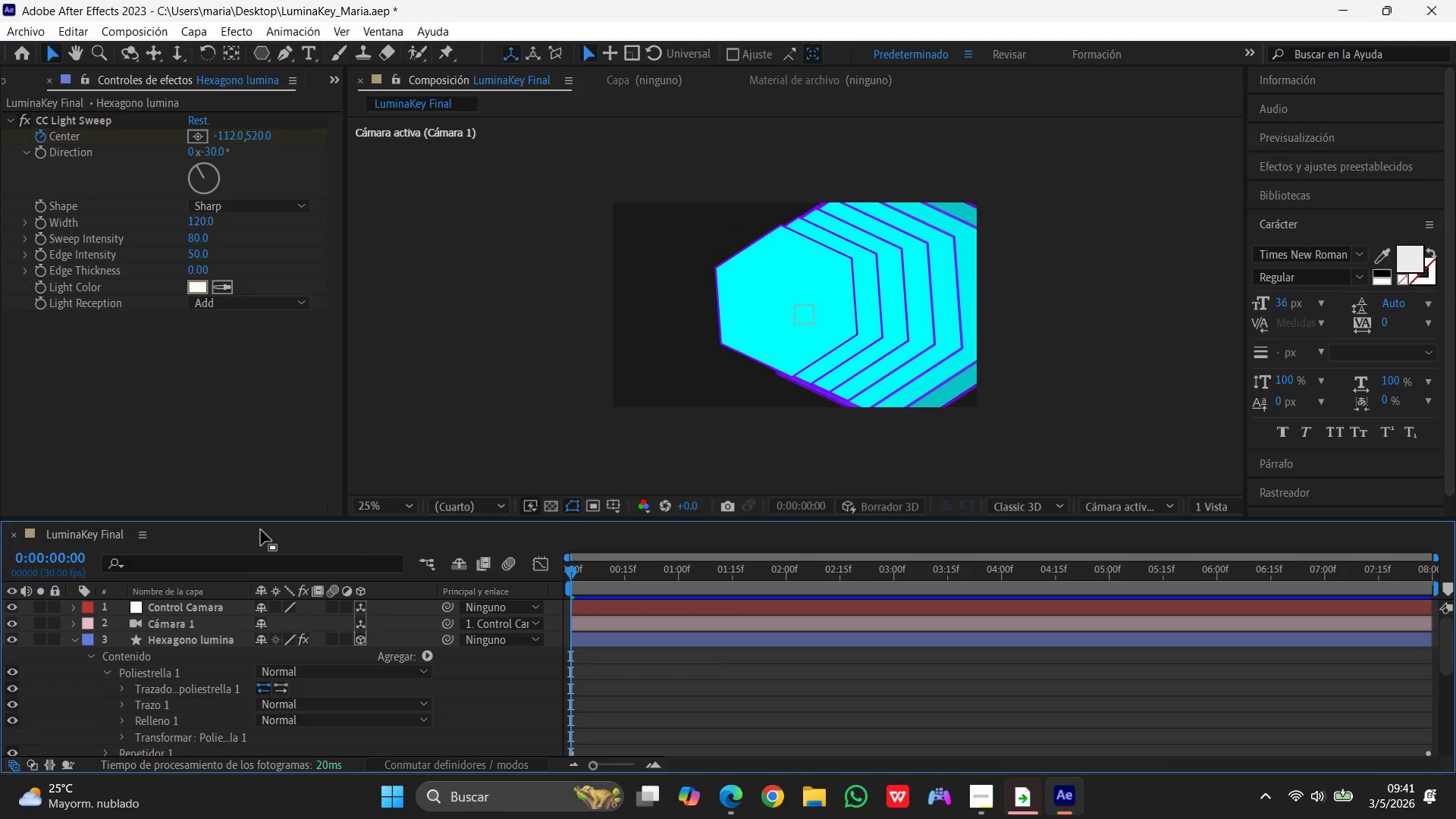 
scroll: coordinate [178, 653], scroll_direction: down, amount: 3.0
 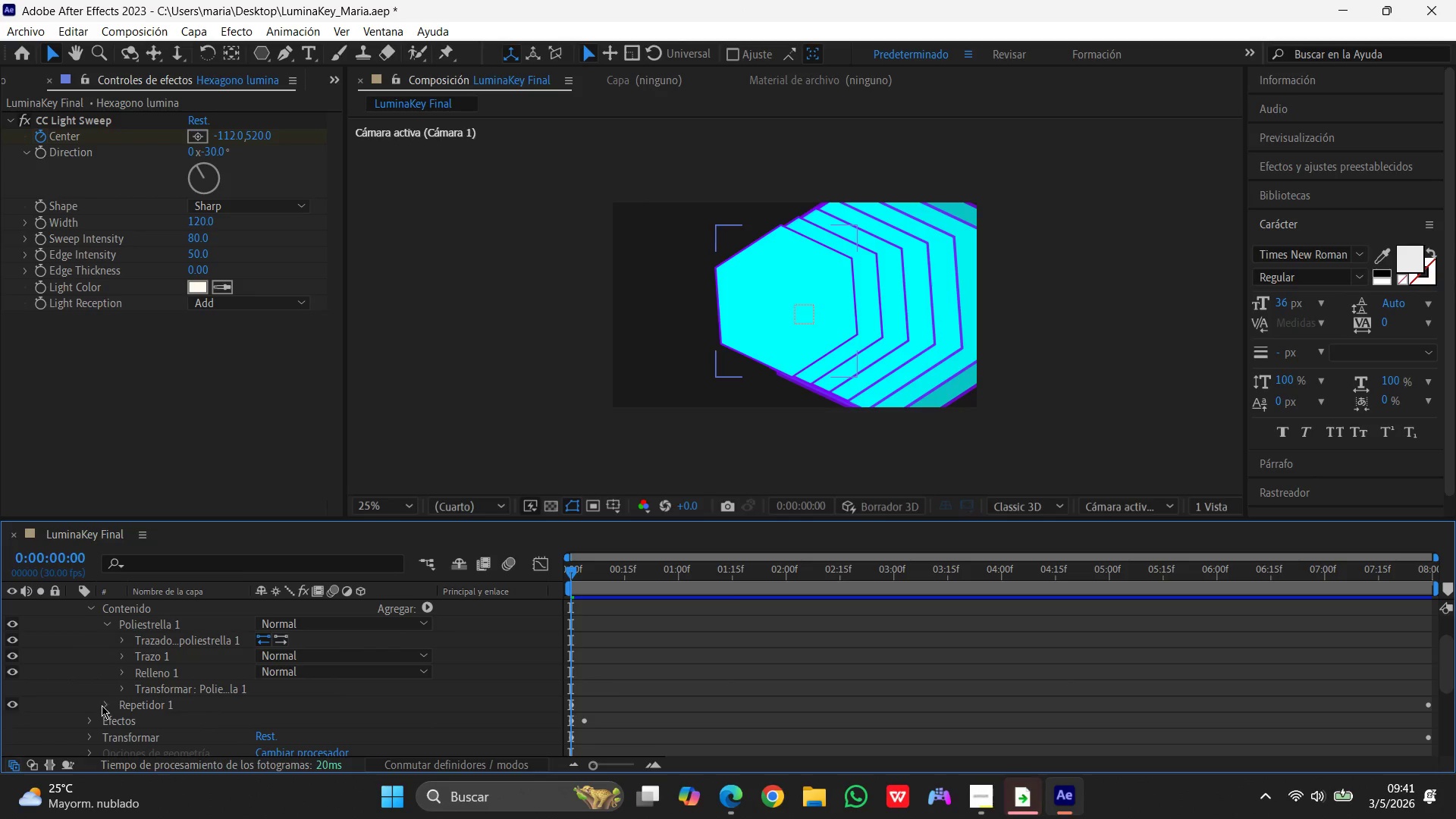 
left_click([125, 704])
 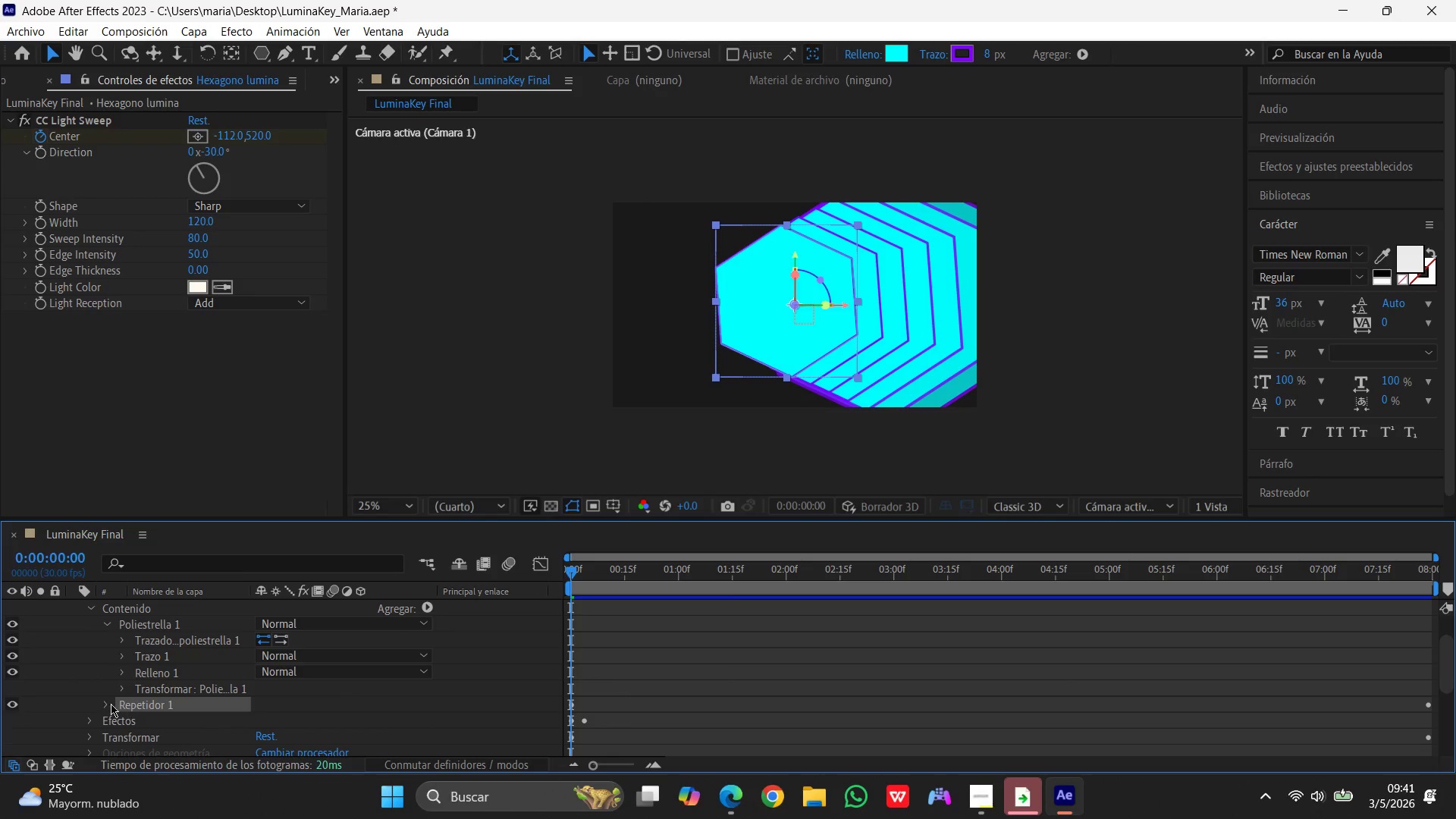 
left_click([107, 702])
 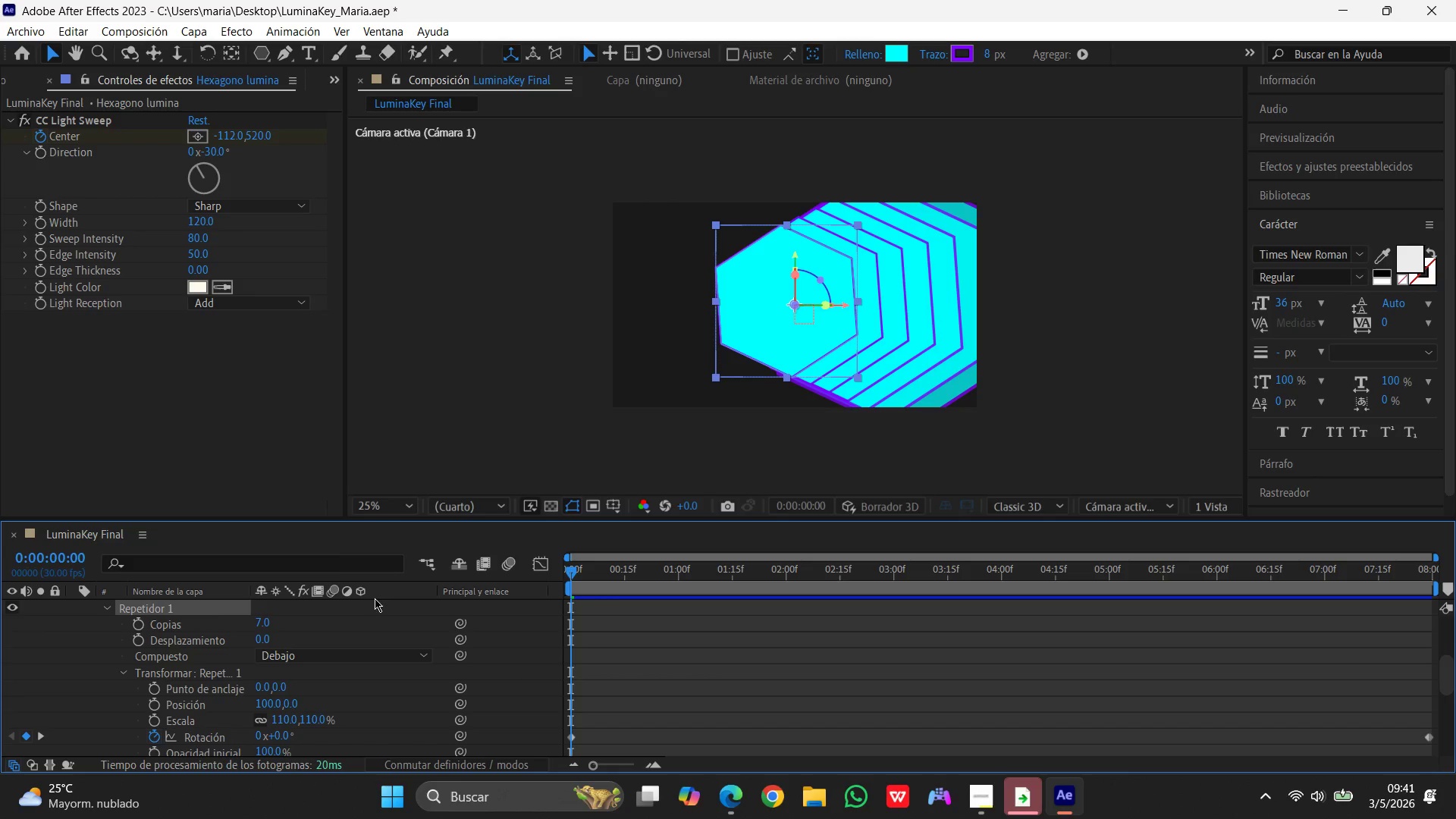 
wait(23.47)
 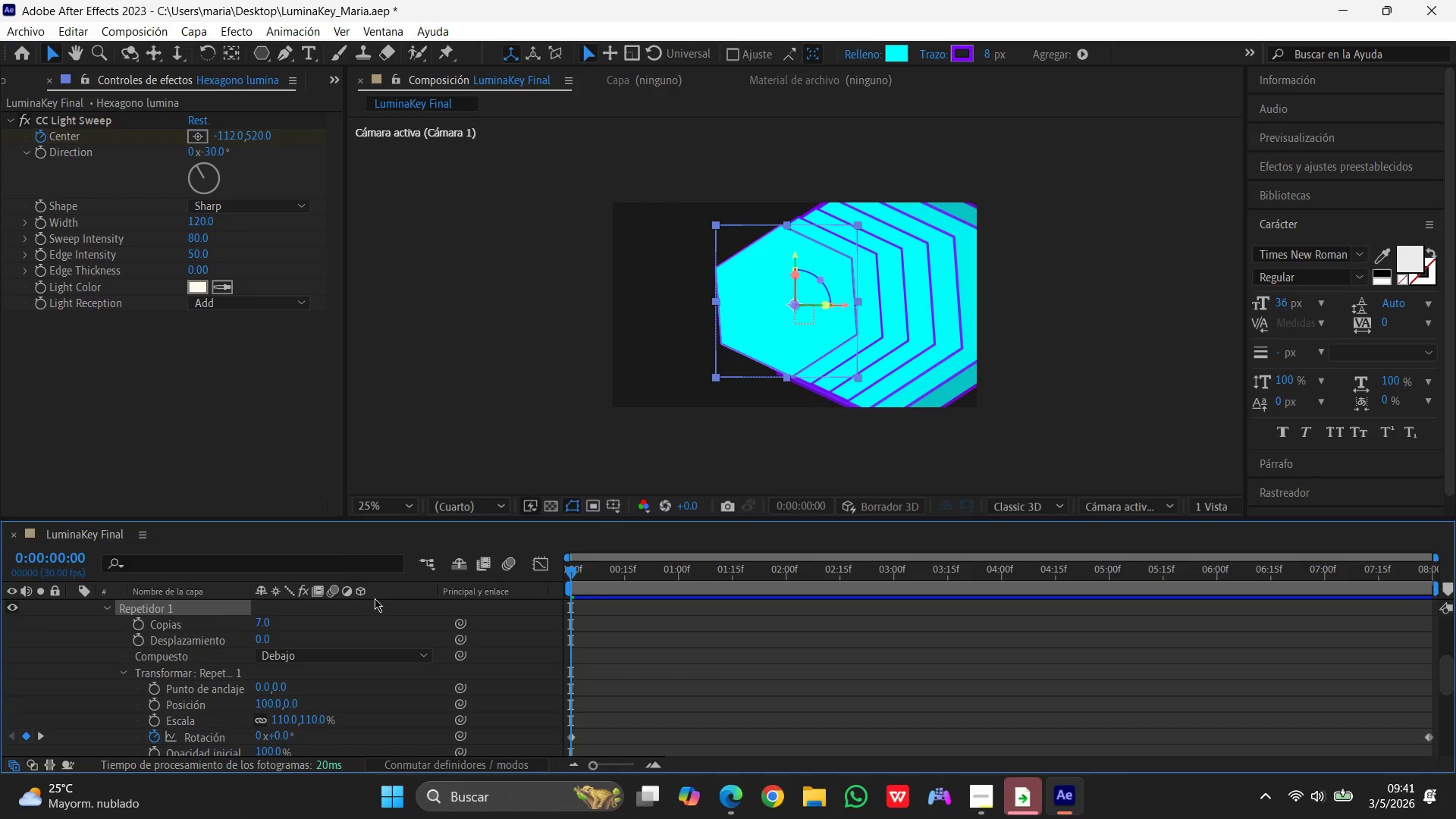 
scroll: coordinate [833, 529], scroll_direction: up, amount: 5.0
 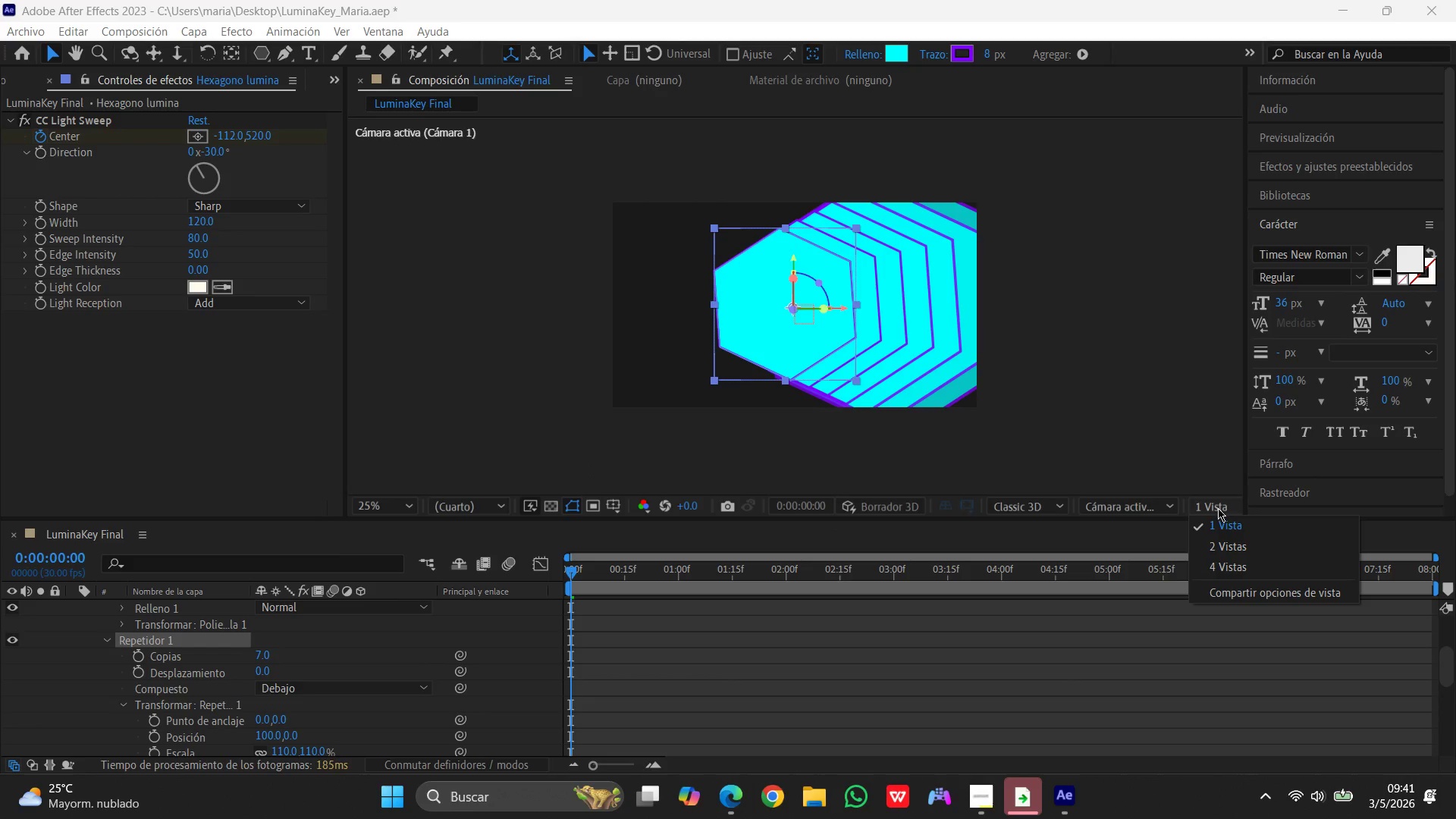 
left_click([1223, 525])
 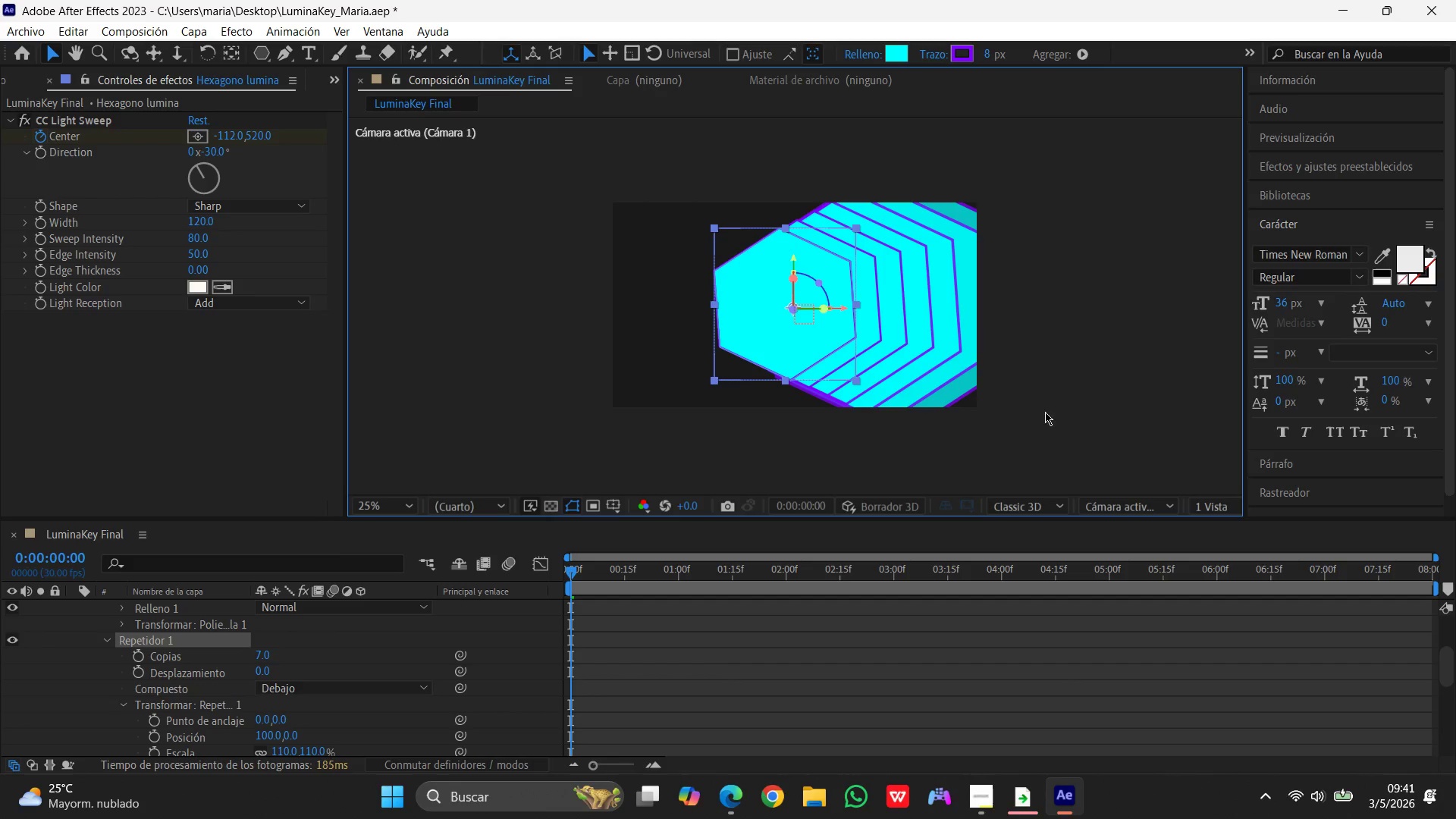 
left_click([1218, 509])
 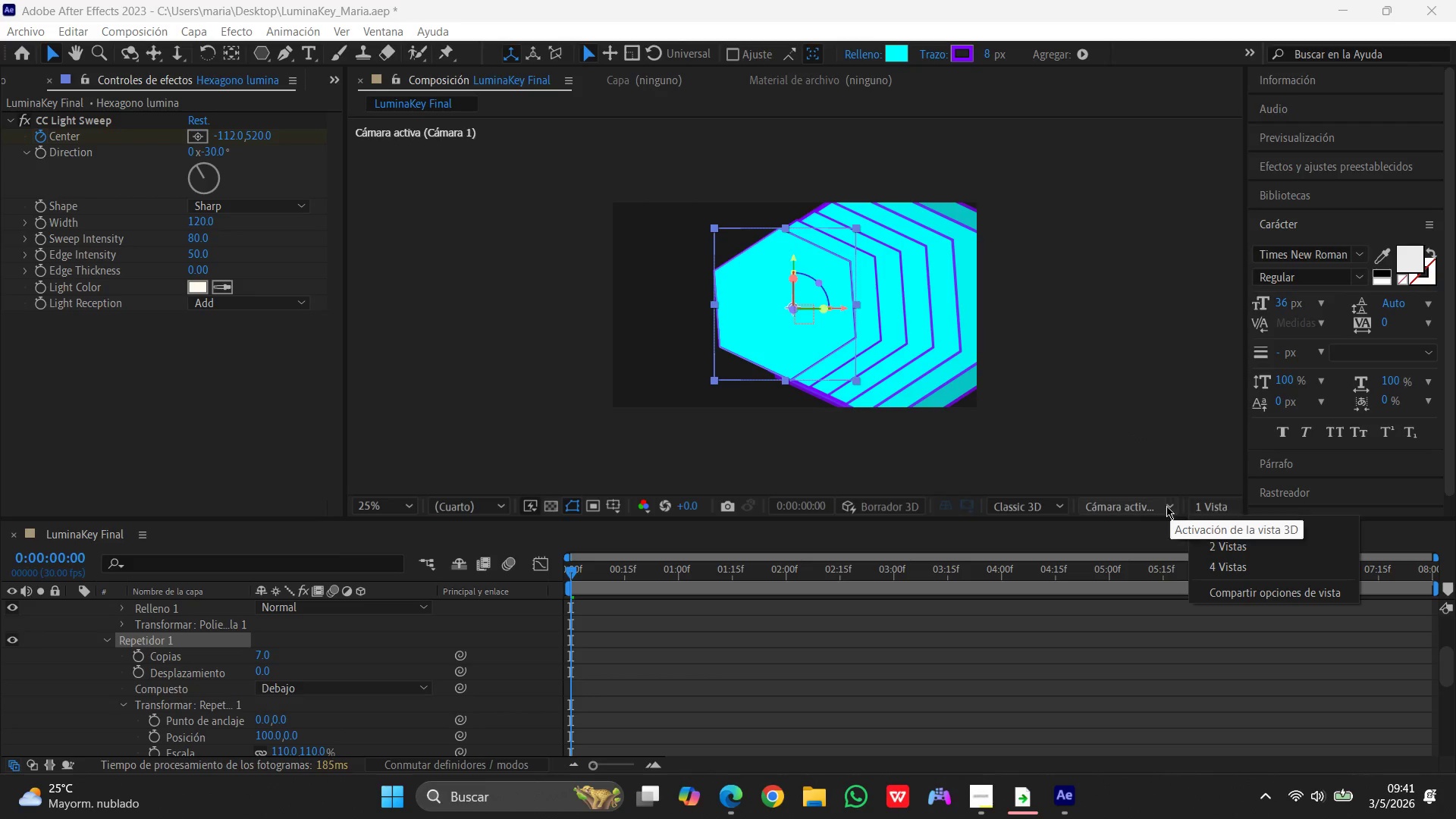 
left_click([1166, 505])
 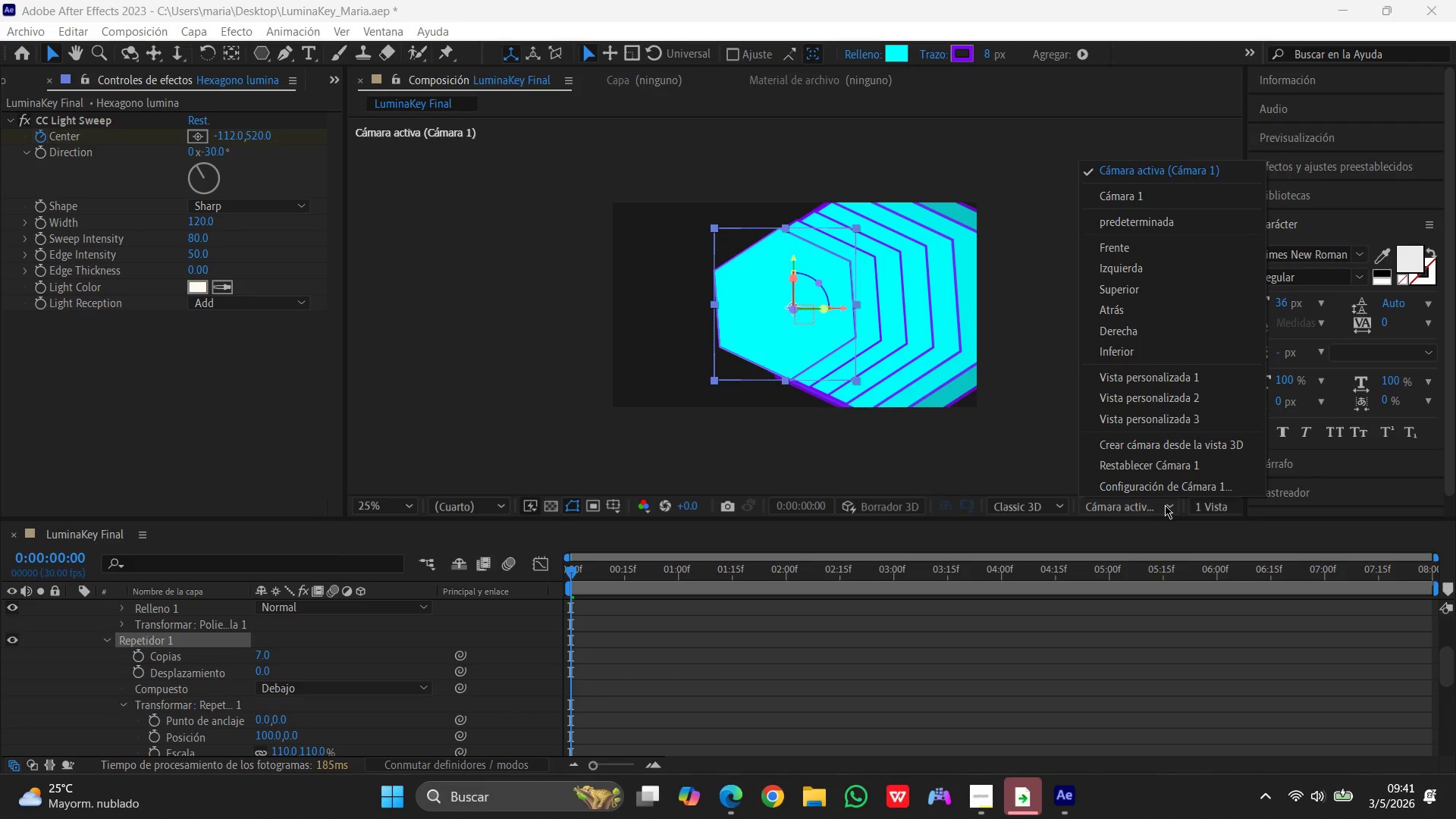 
mouse_move([1226, 524])
 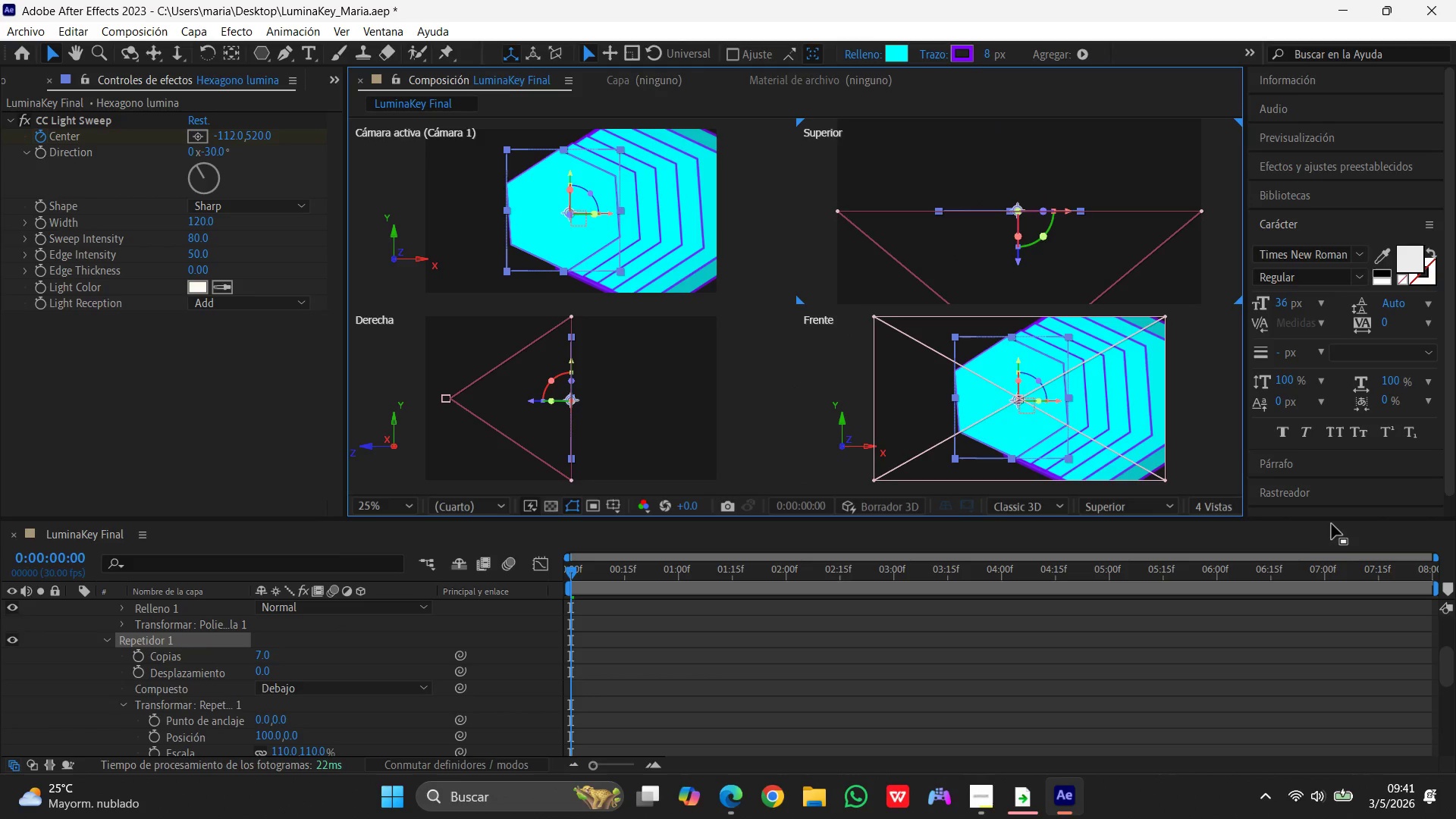 
mouse_move([1256, 586])
 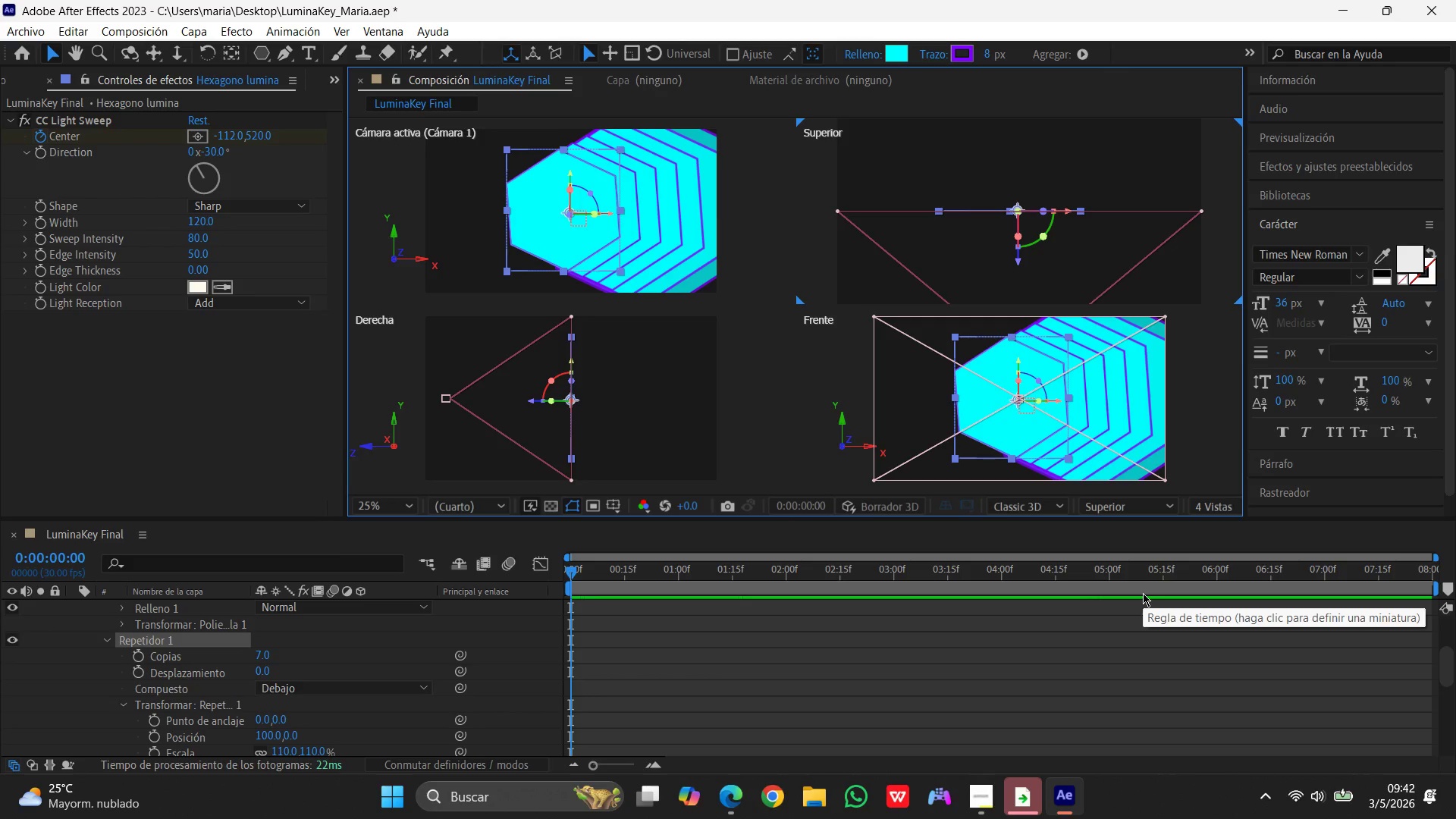 
wait(24.98)
 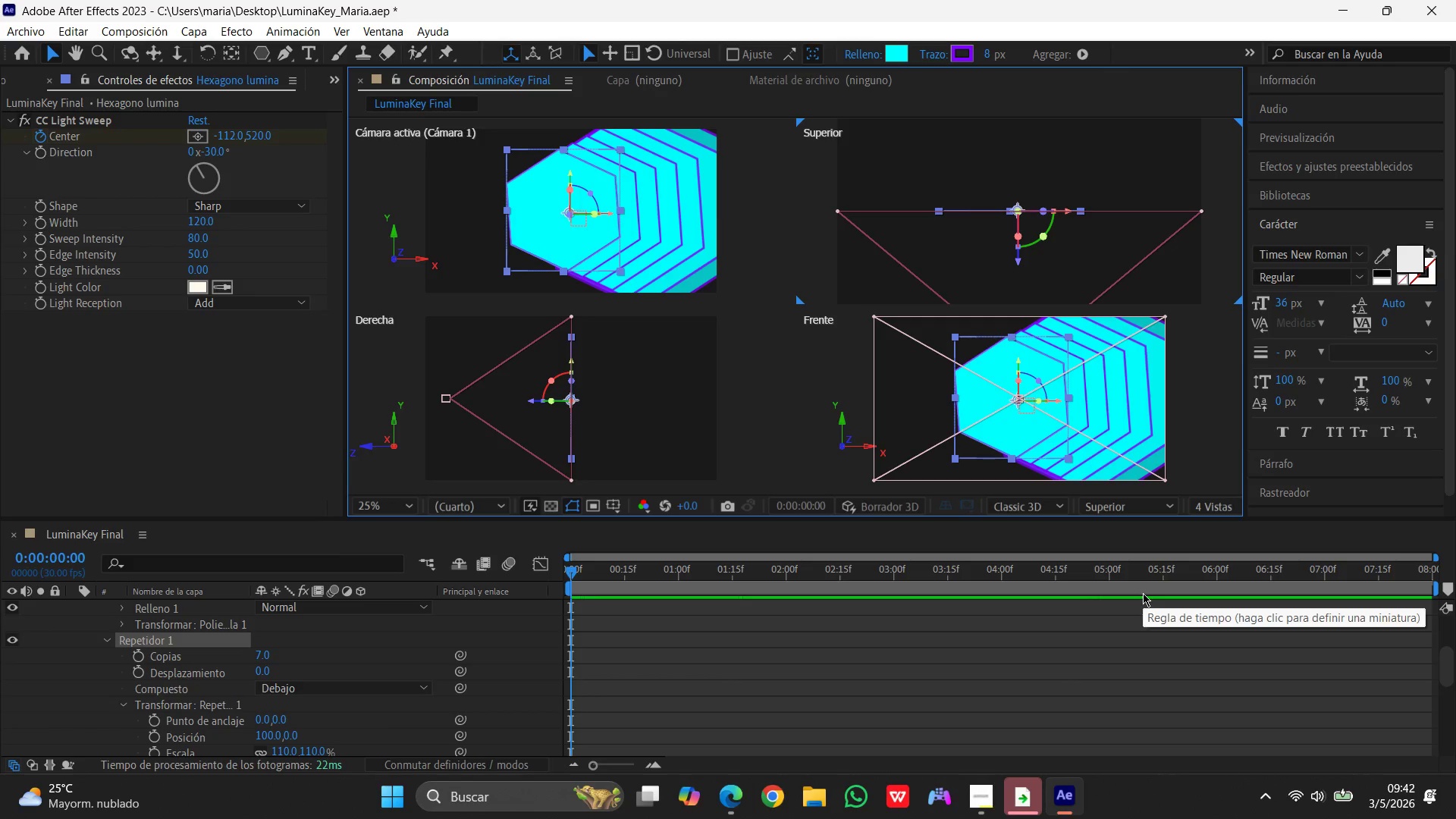 
key(Alt+Meta+R)
 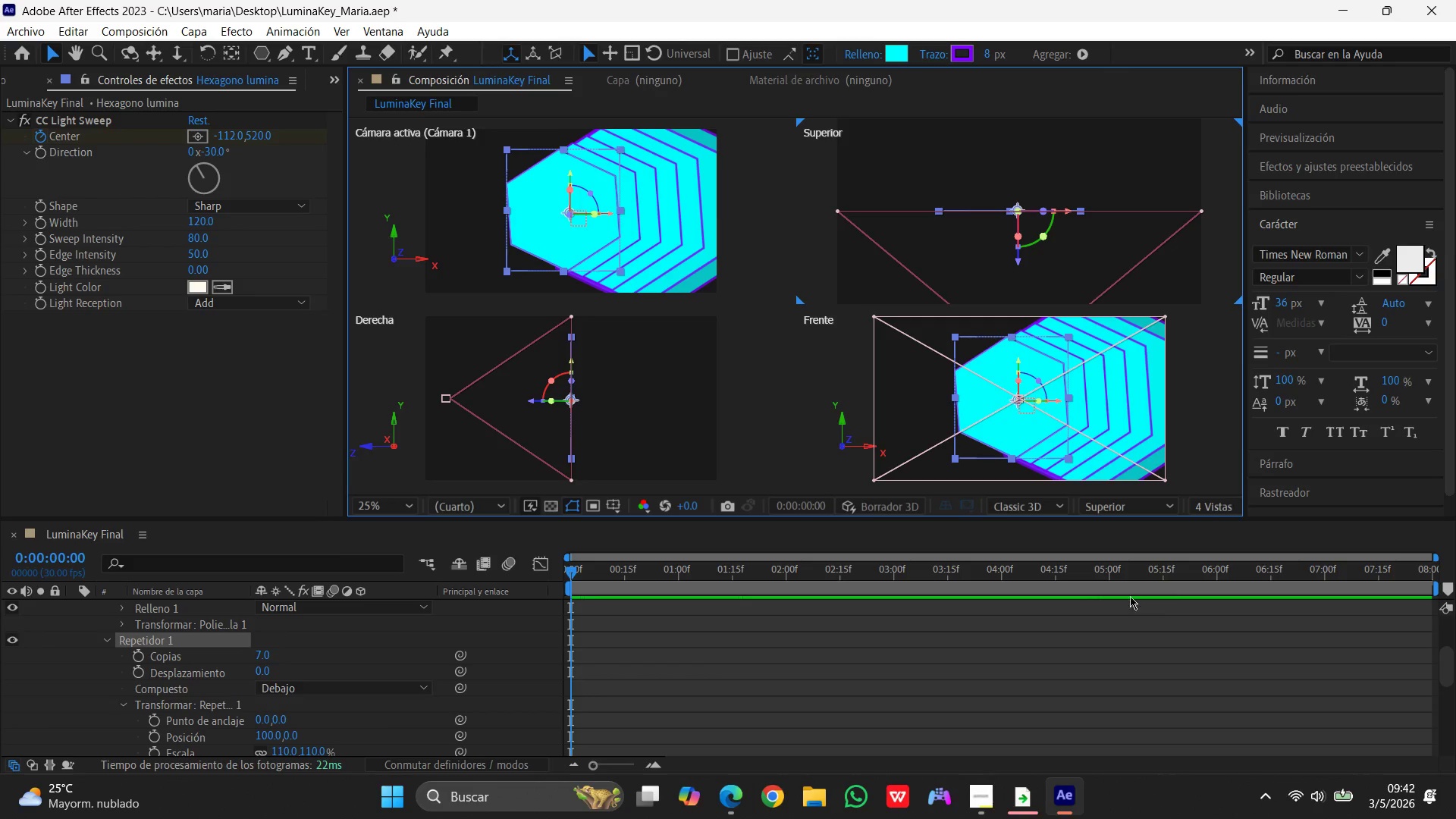 
left_click_drag(start_coordinate=[1189, 426], to_coordinate=[1185, 425])
 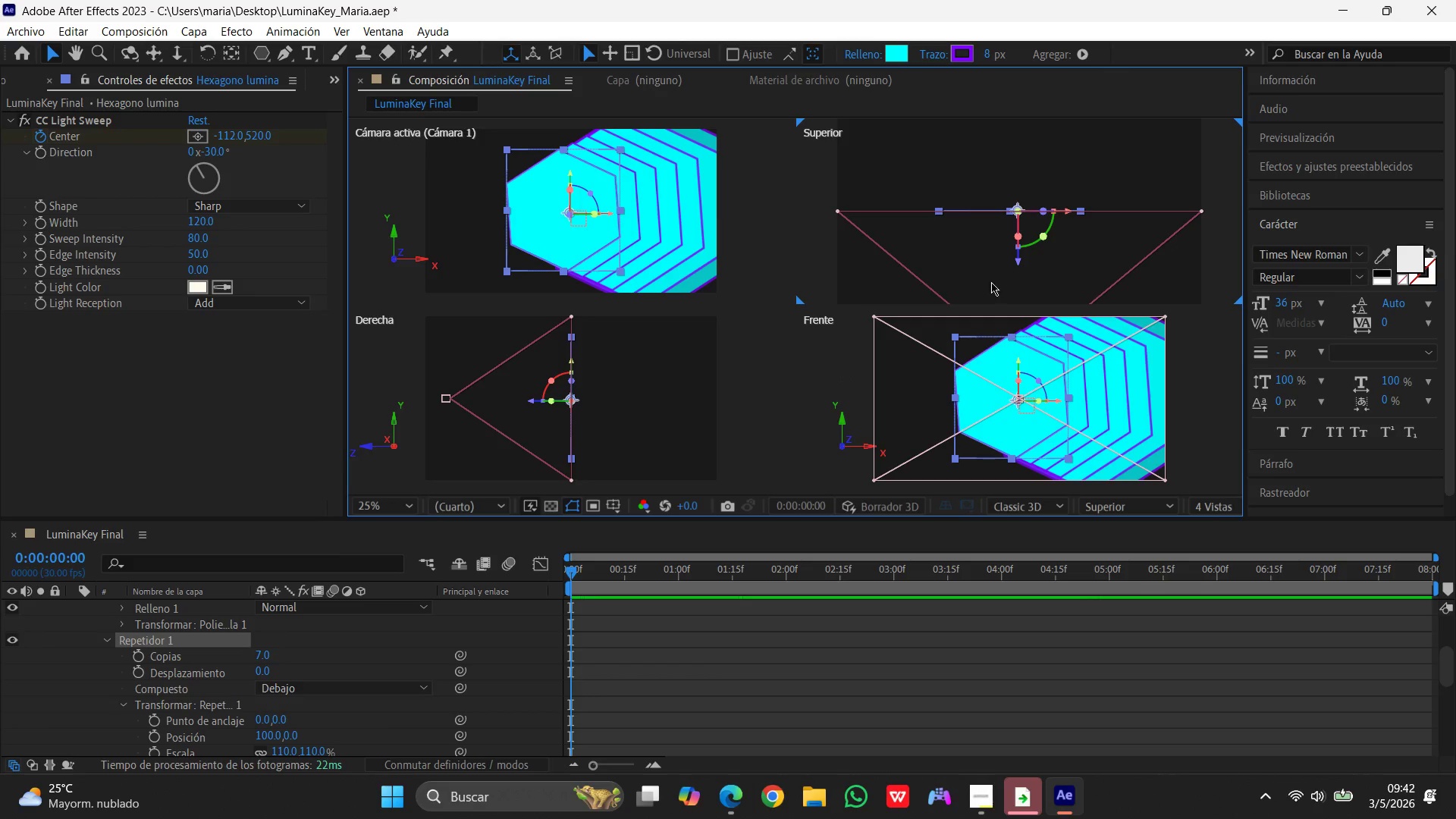 